 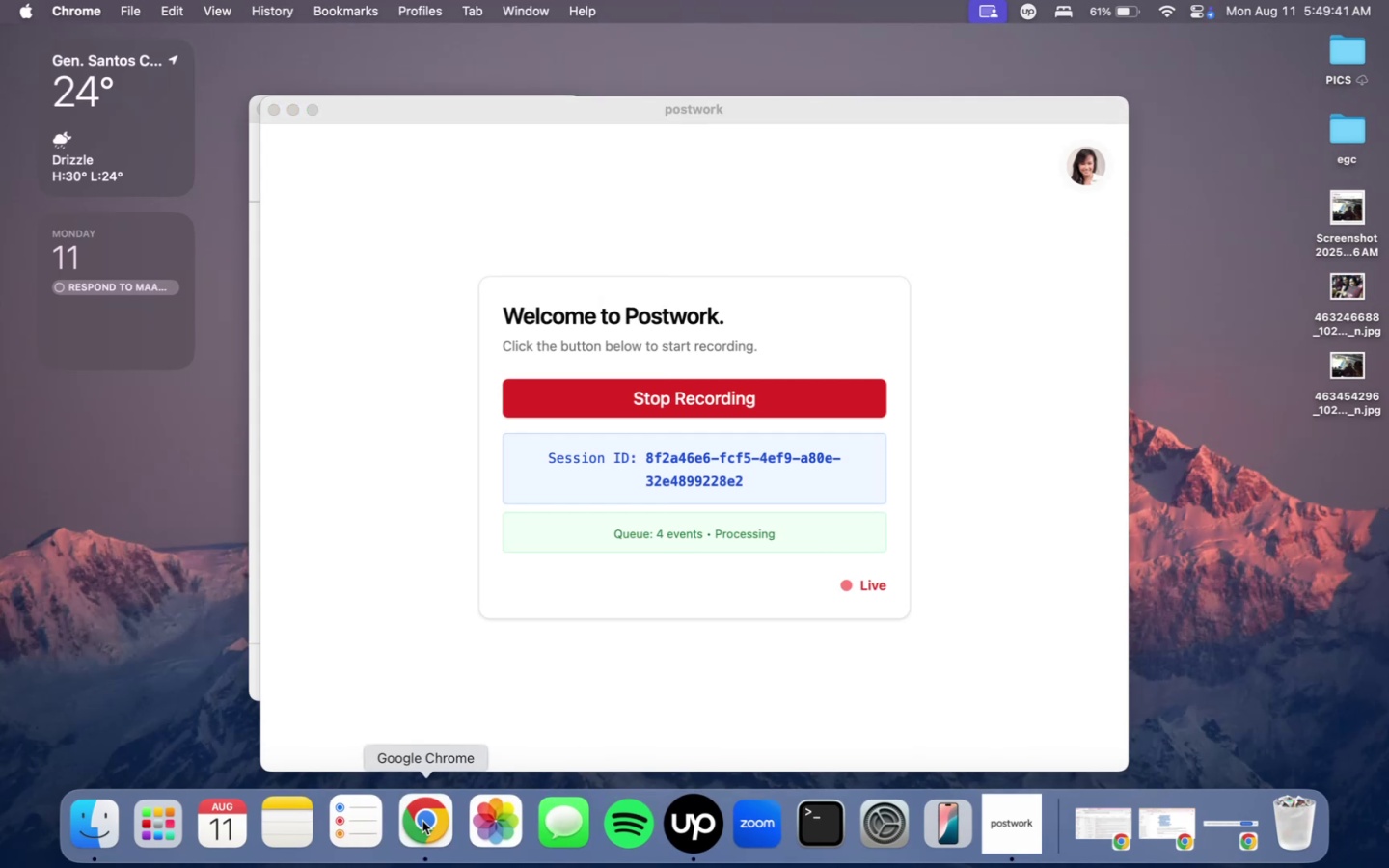 
double_click([422, 821])
 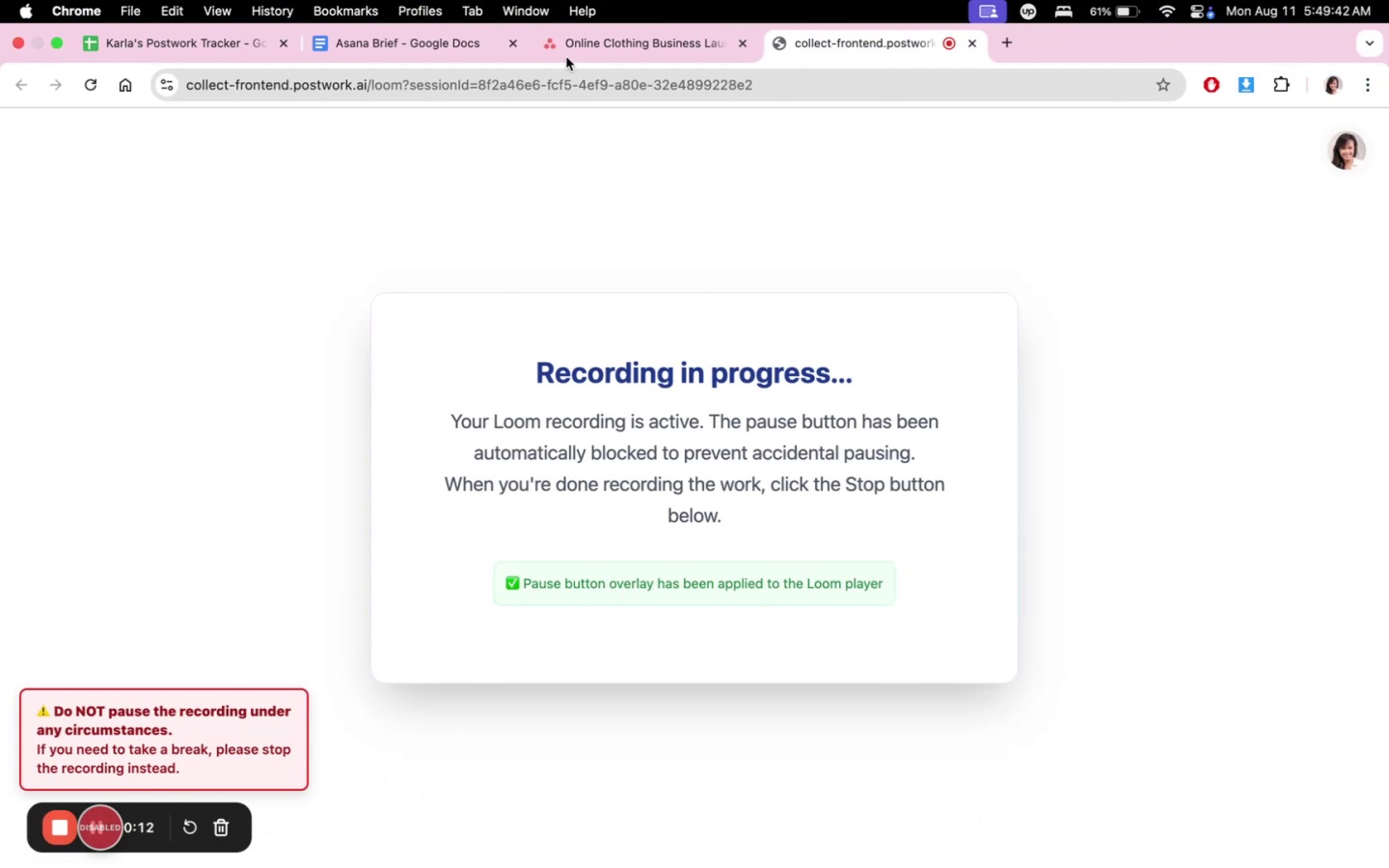 
left_click([563, 47])
 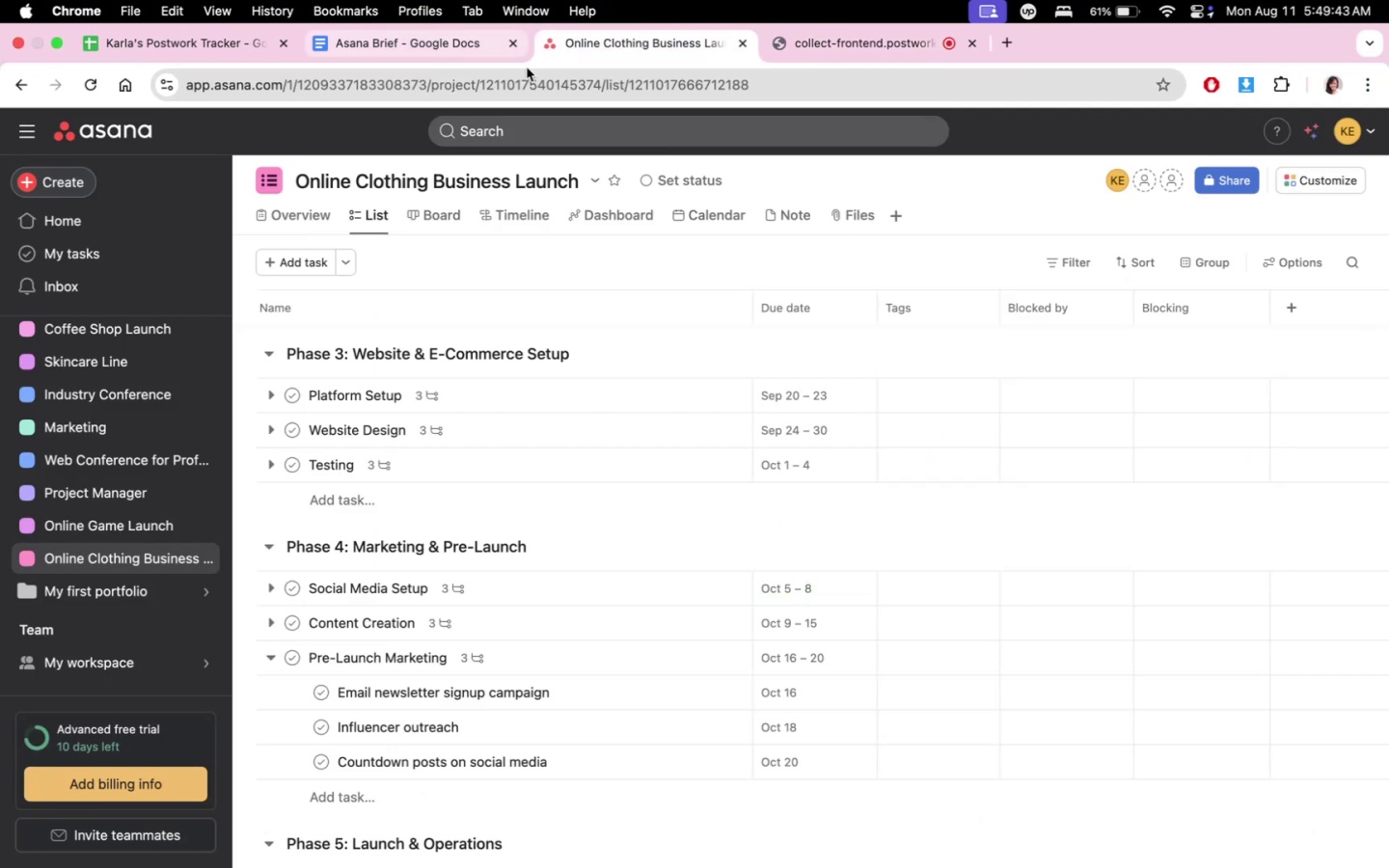 
scroll: coordinate [937, 684], scroll_direction: down, amount: 16.0
 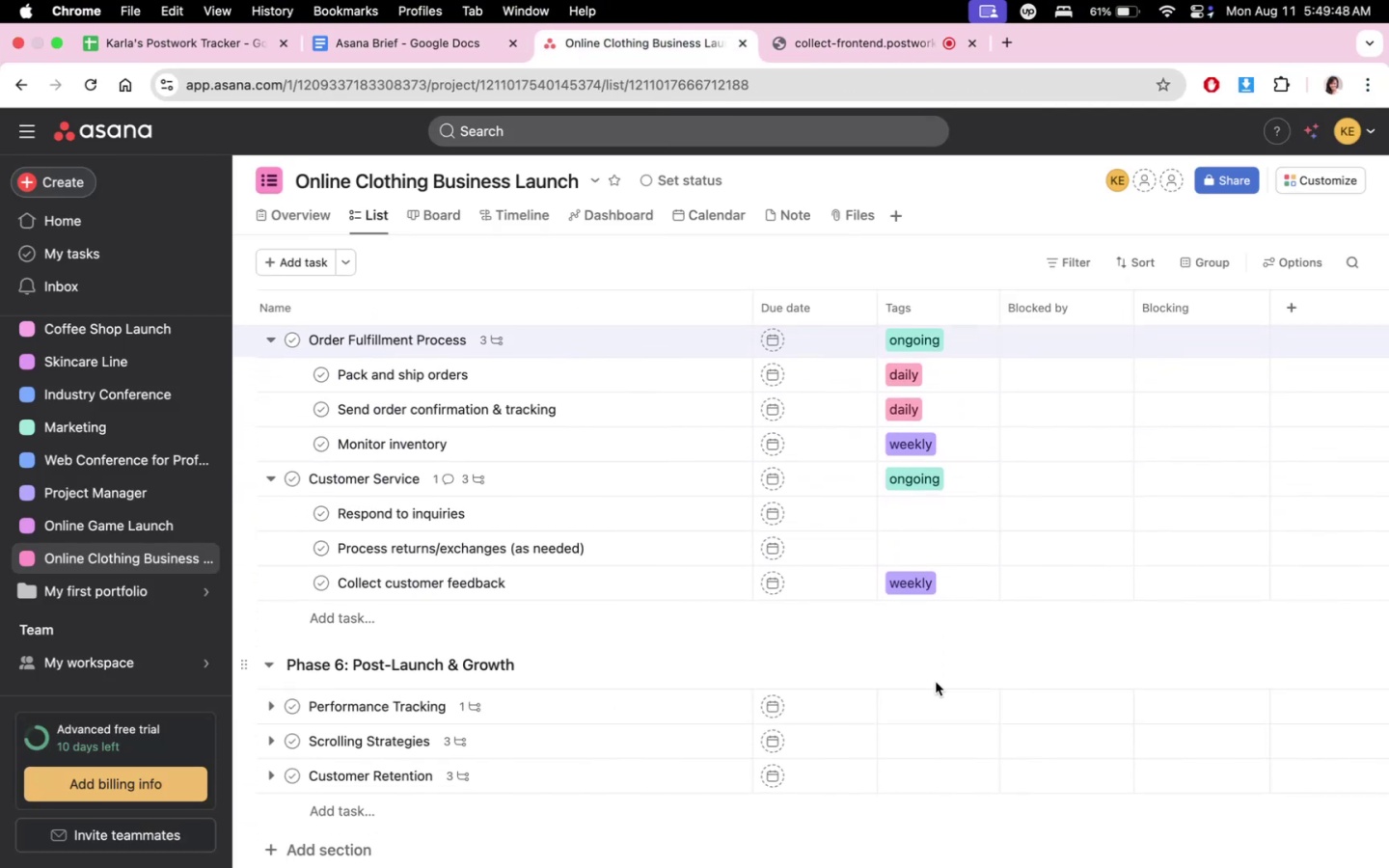 
scroll: coordinate [846, 661], scroll_direction: up, amount: 3.0
 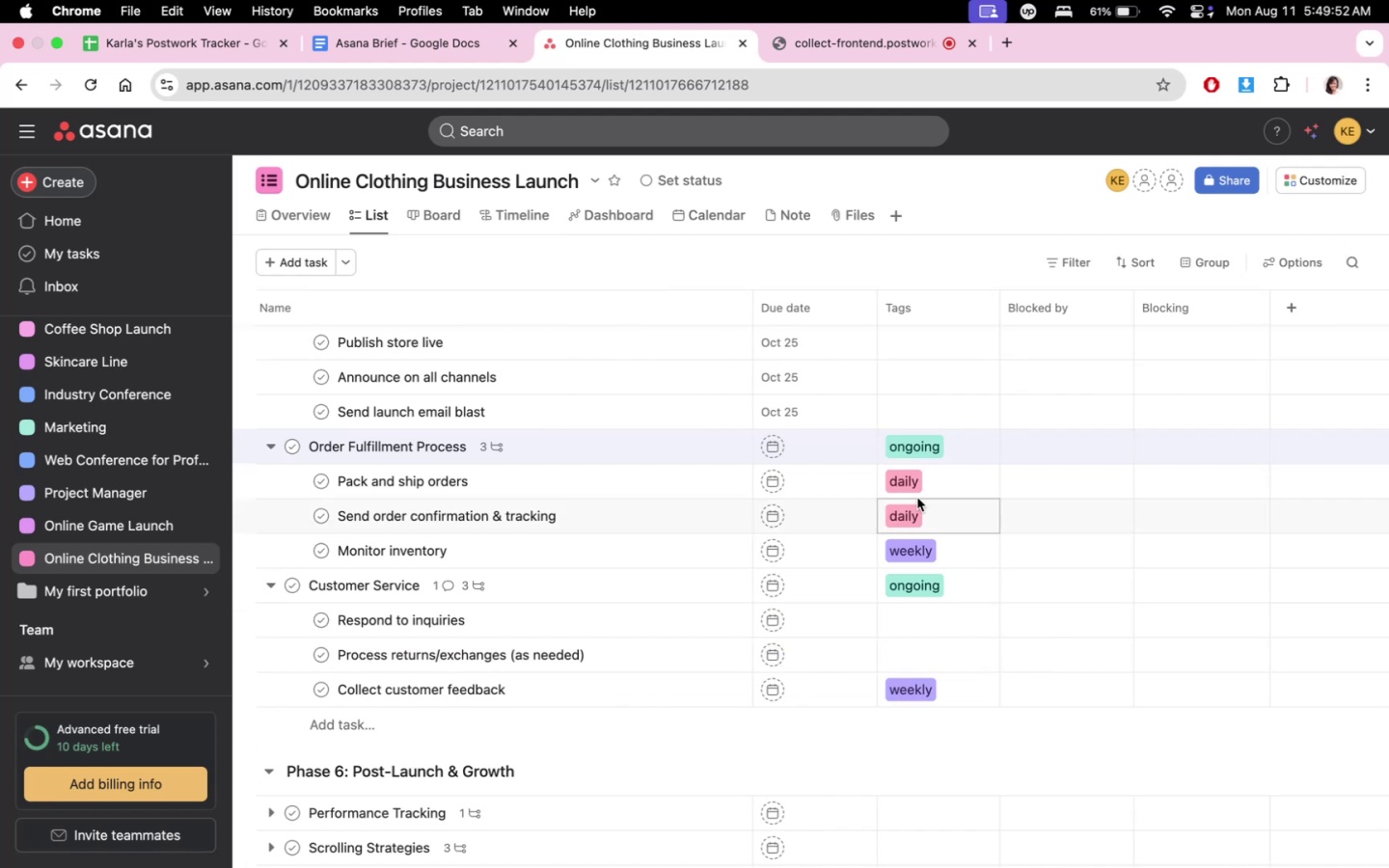 
left_click([834, 445])
 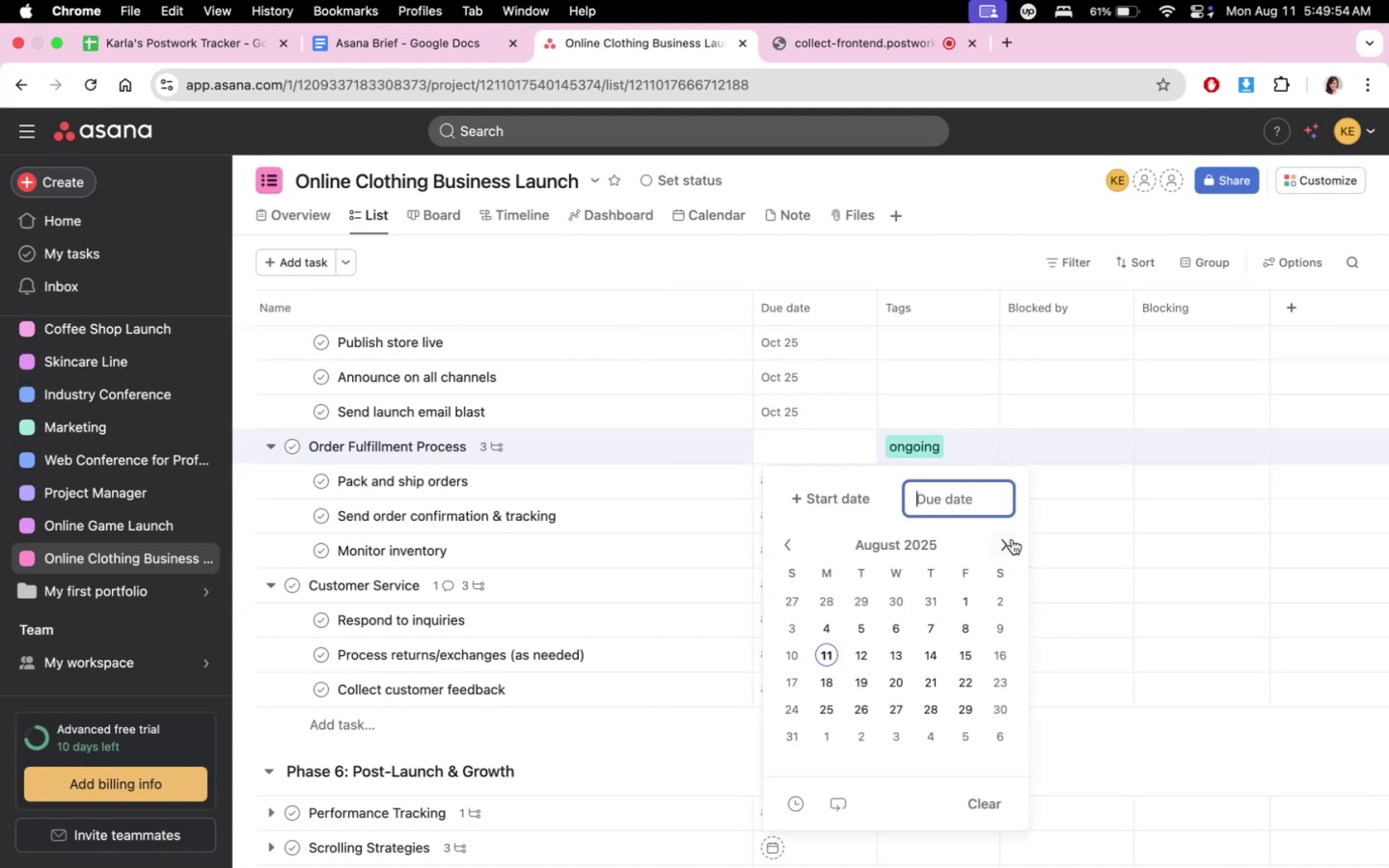 
left_click([1012, 539])
 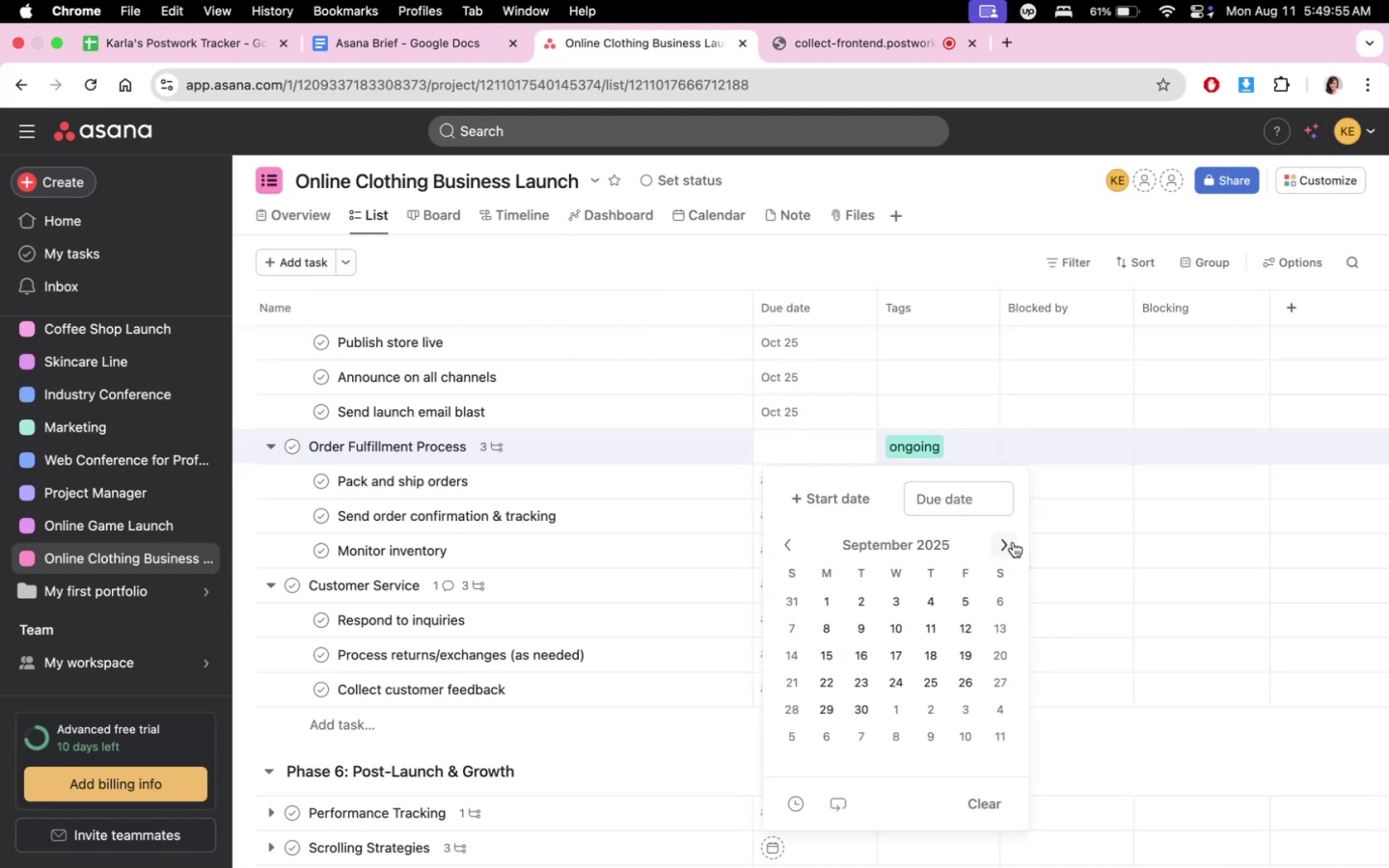 
double_click([1013, 542])
 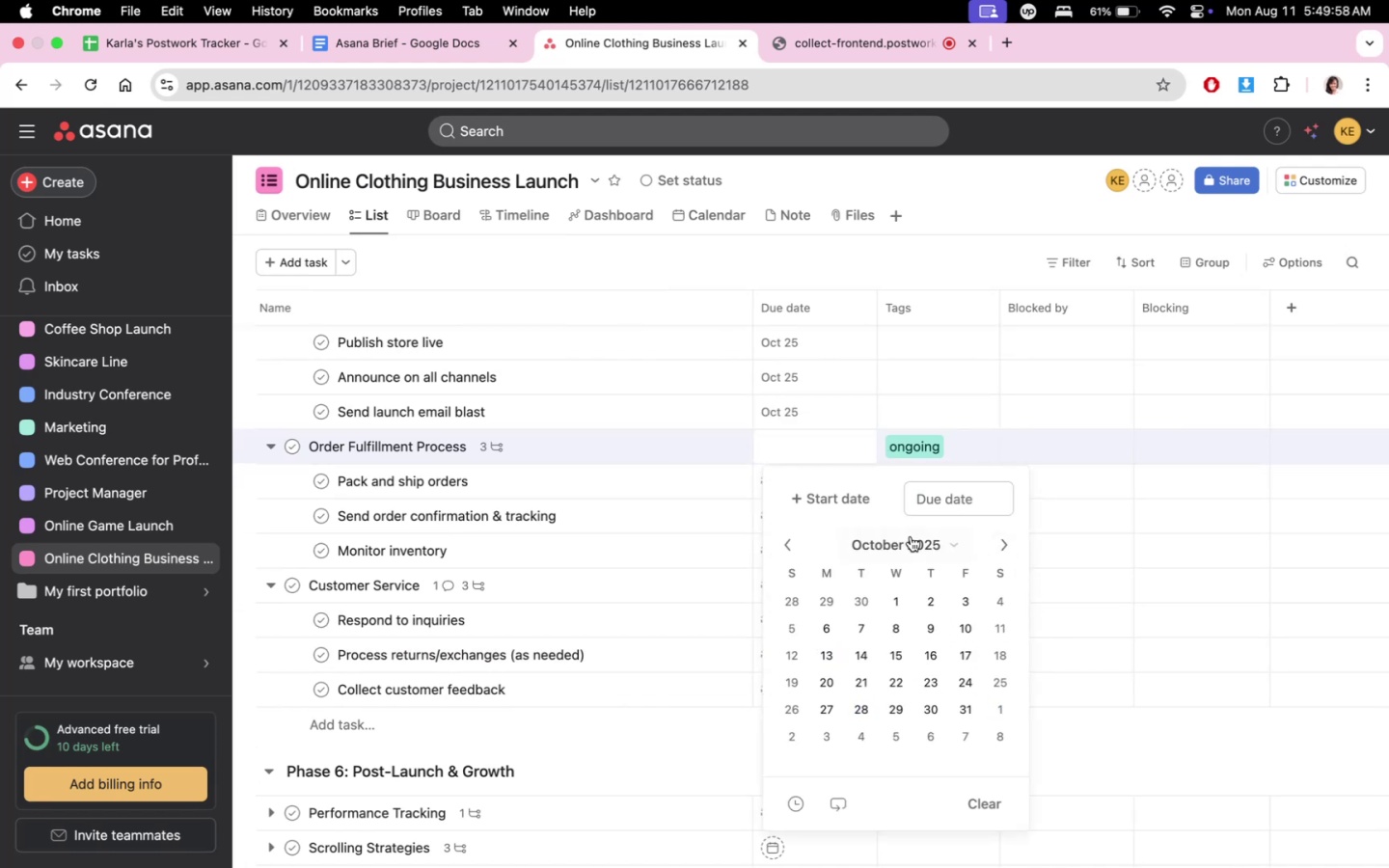 
left_click([862, 502])
 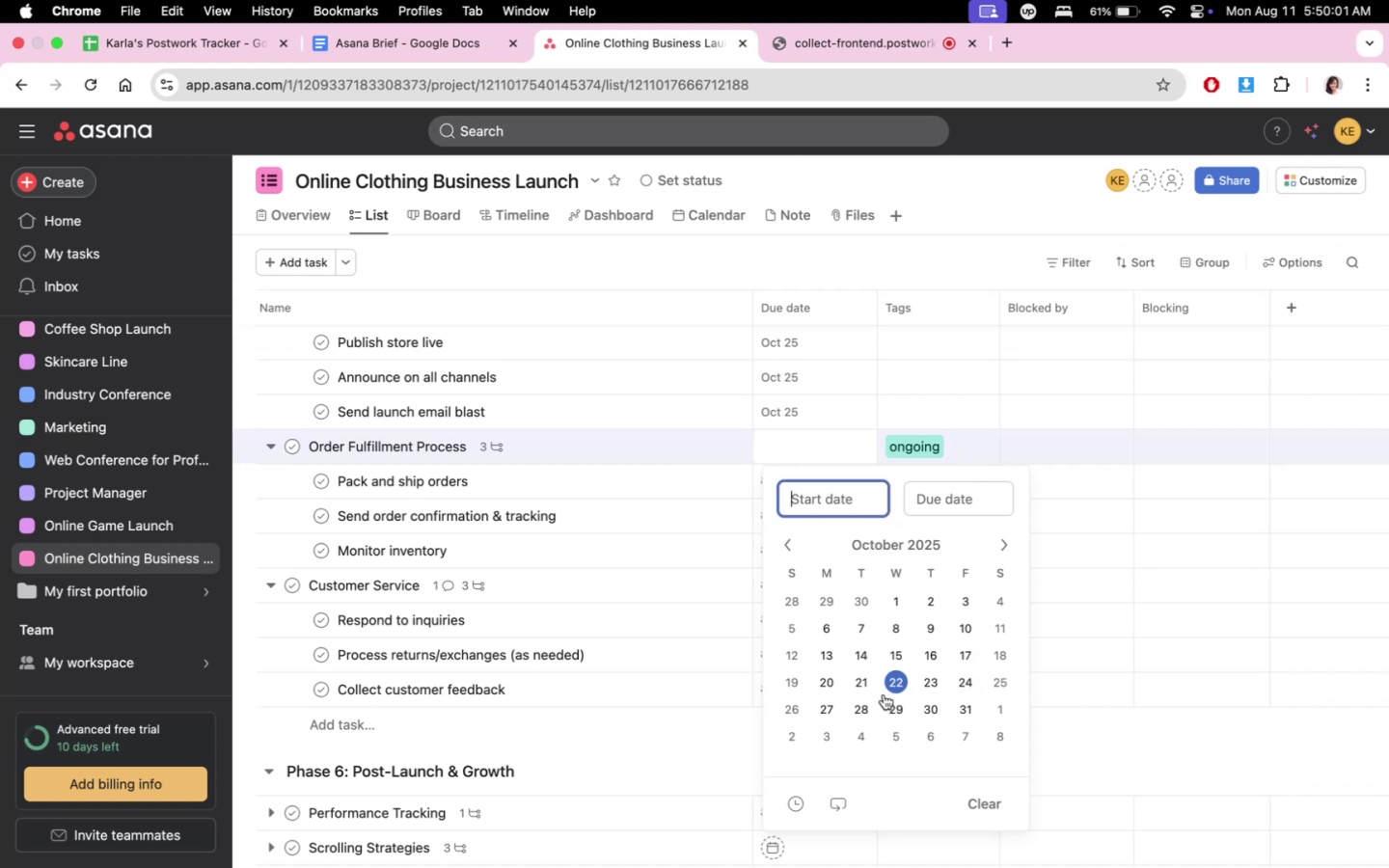 
left_click([796, 708])
 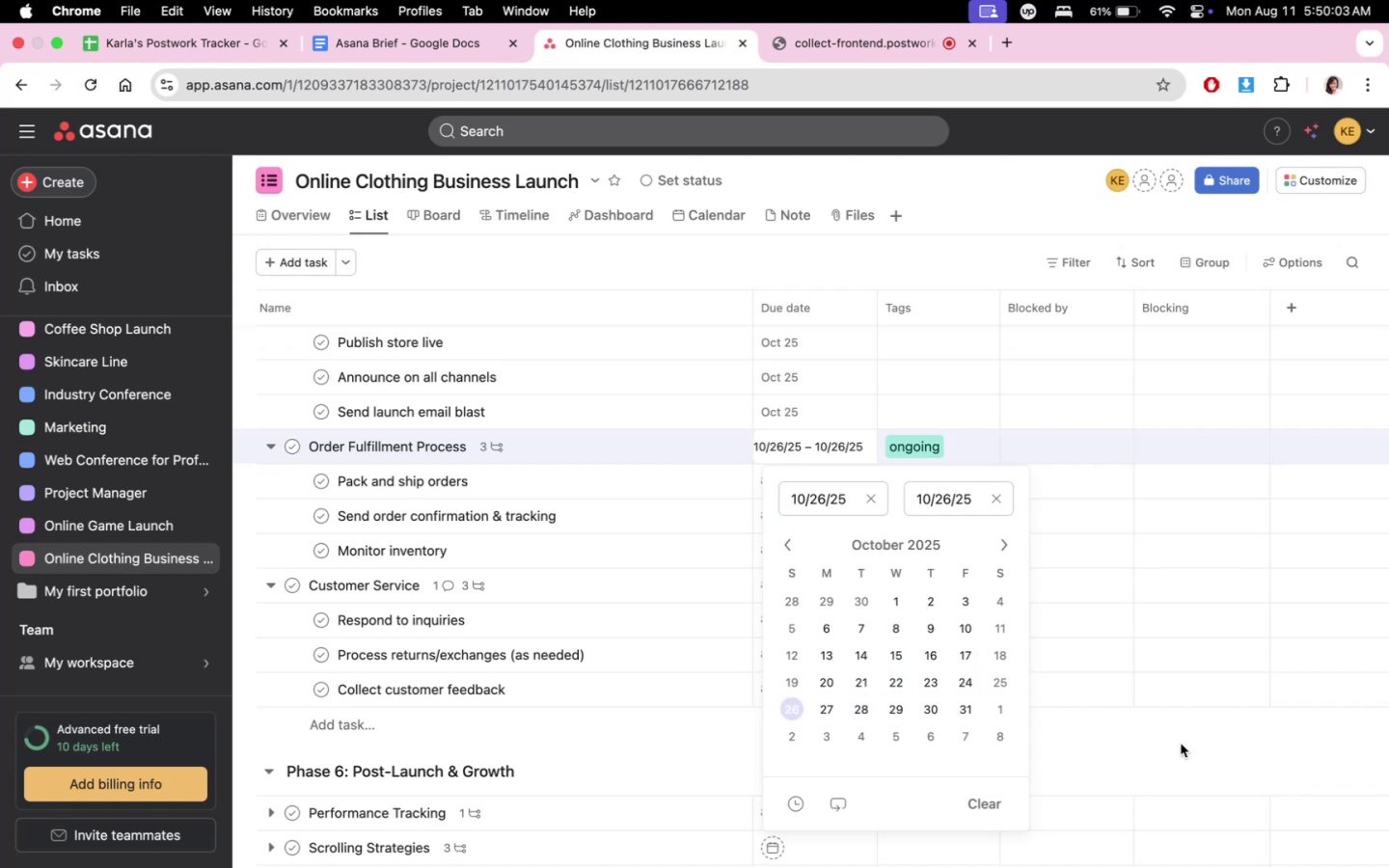 
left_click([1180, 742])
 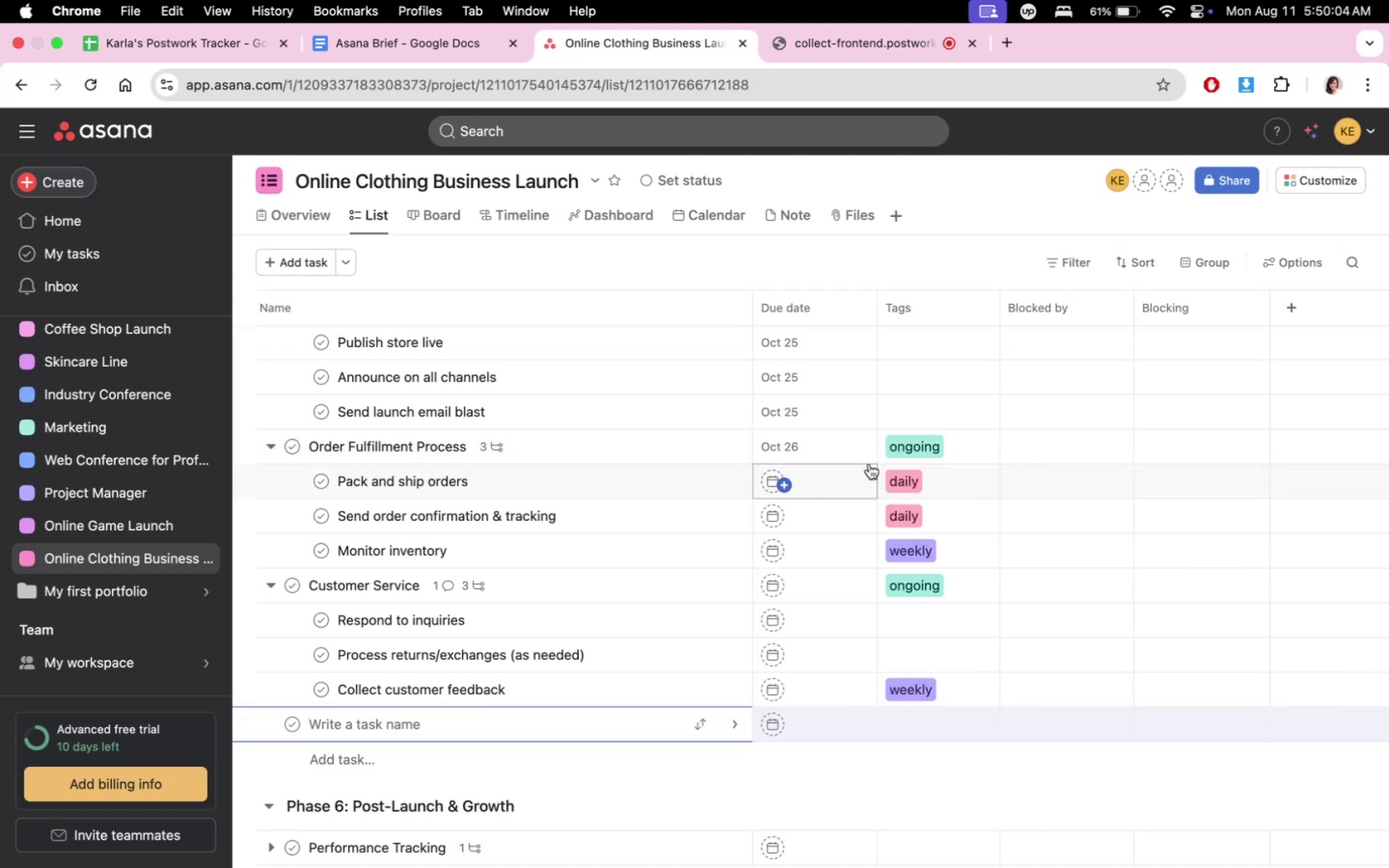 
left_click([855, 454])
 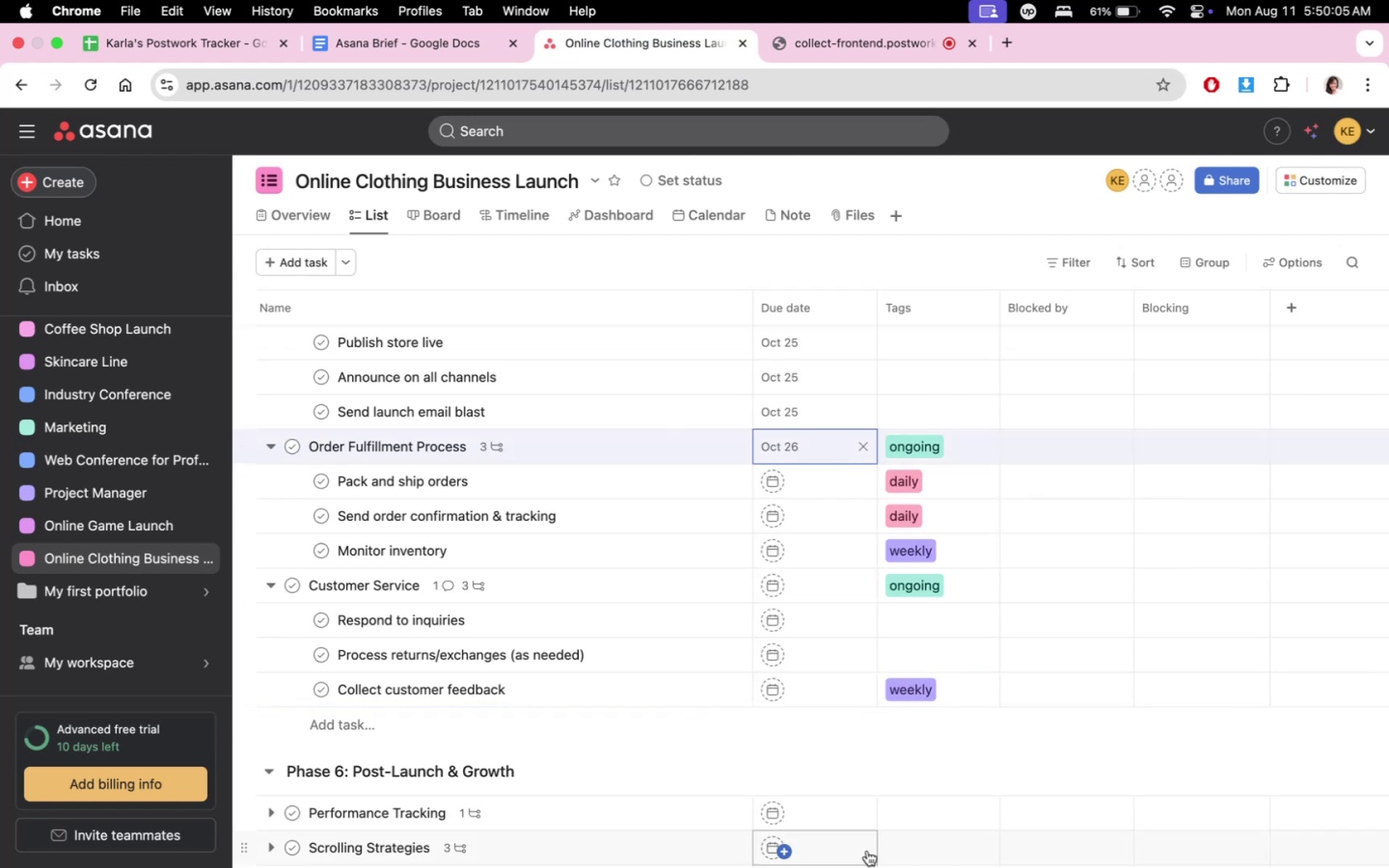 
left_click([890, 773])
 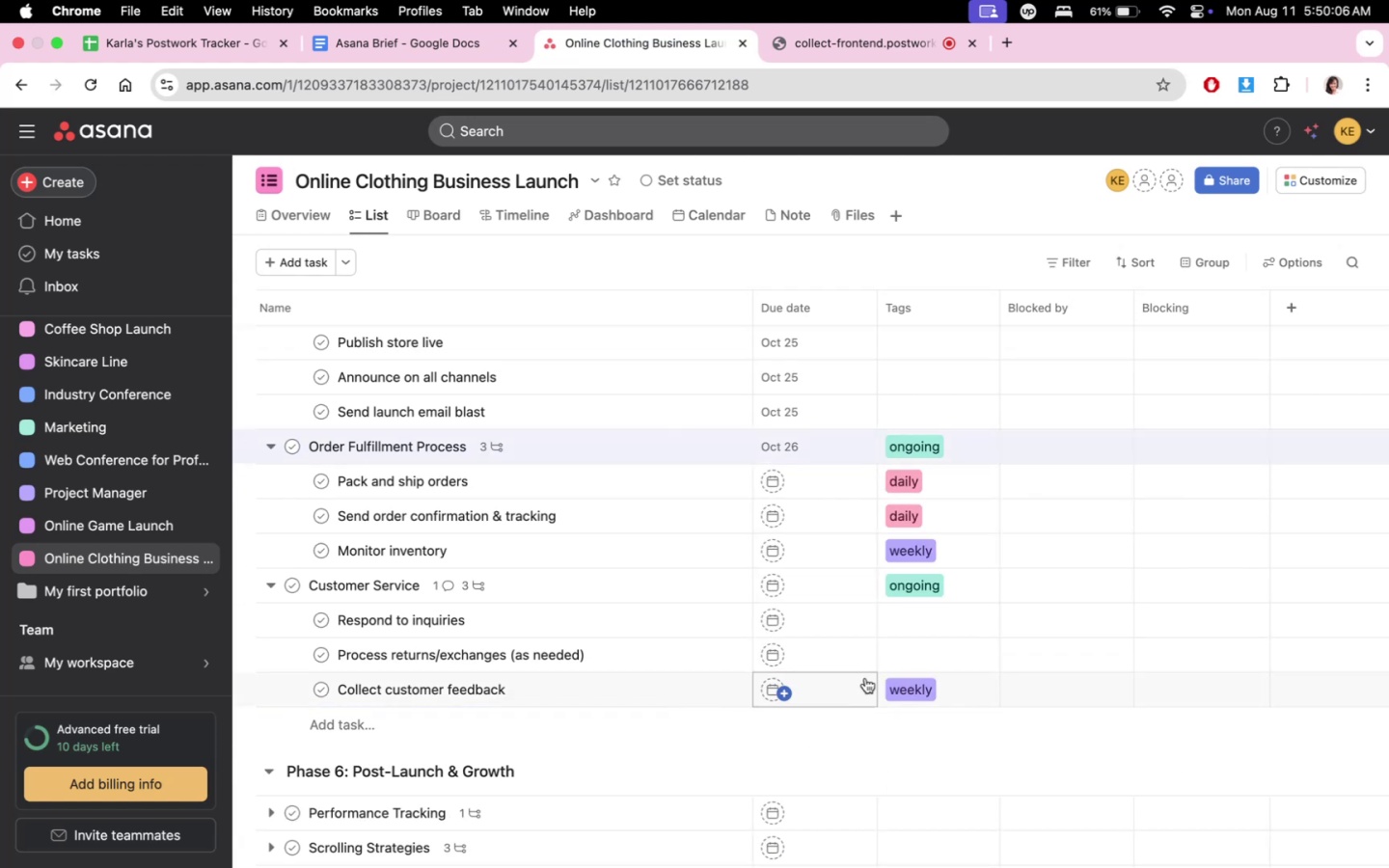 
mouse_move([885, 505])
 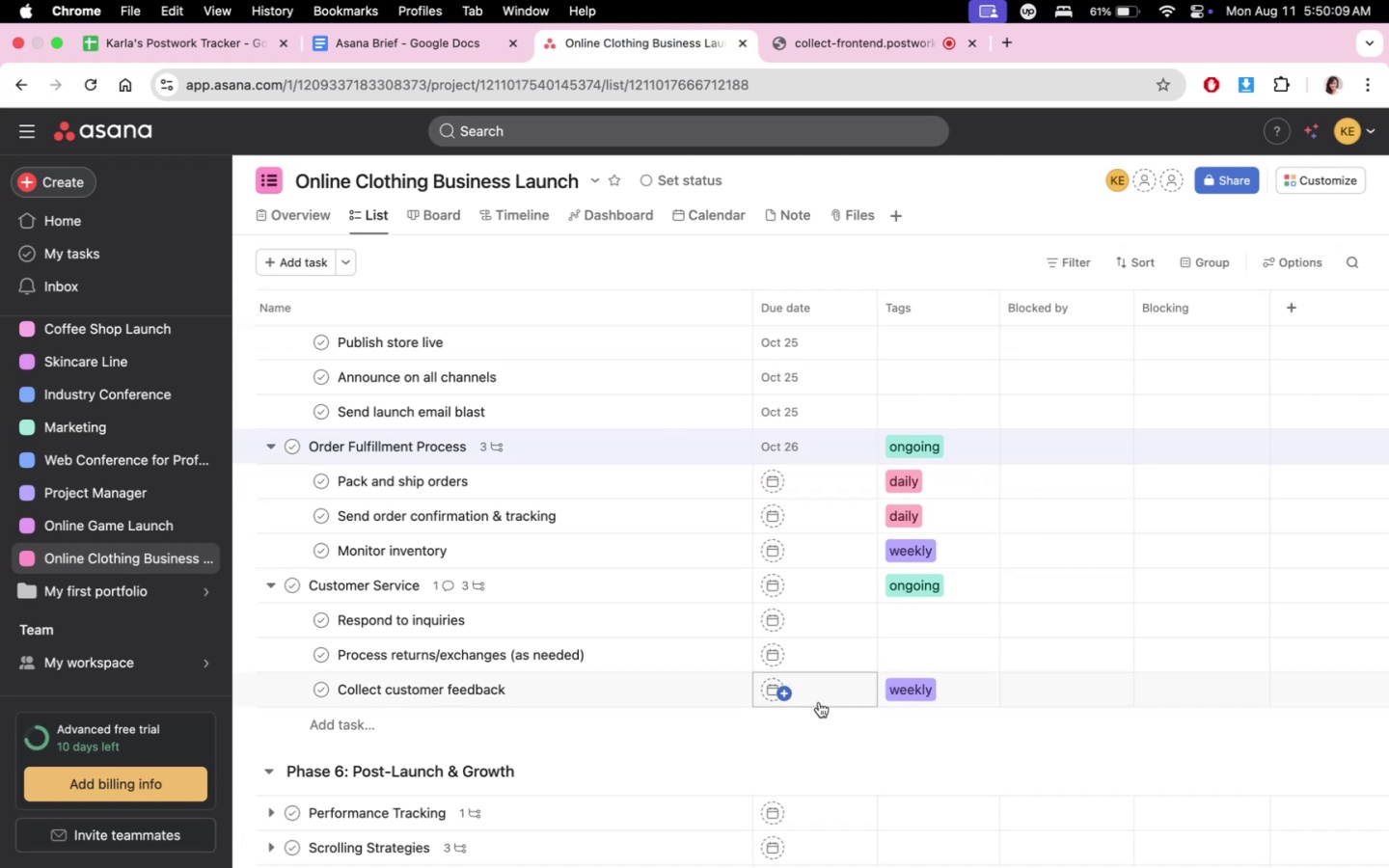 
mouse_move([809, 520])
 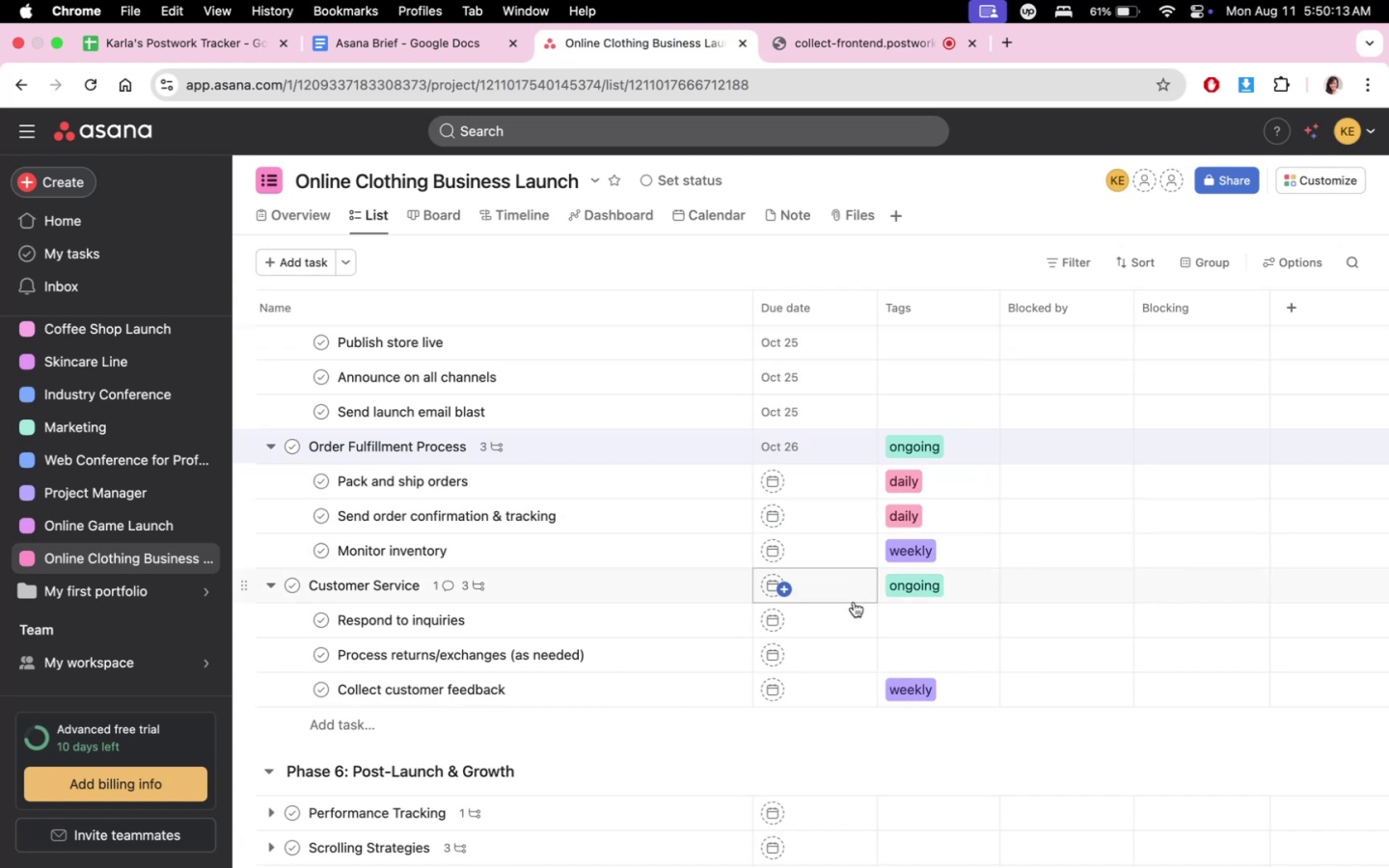 
scroll: coordinate [839, 640], scroll_direction: down, amount: 3.0
 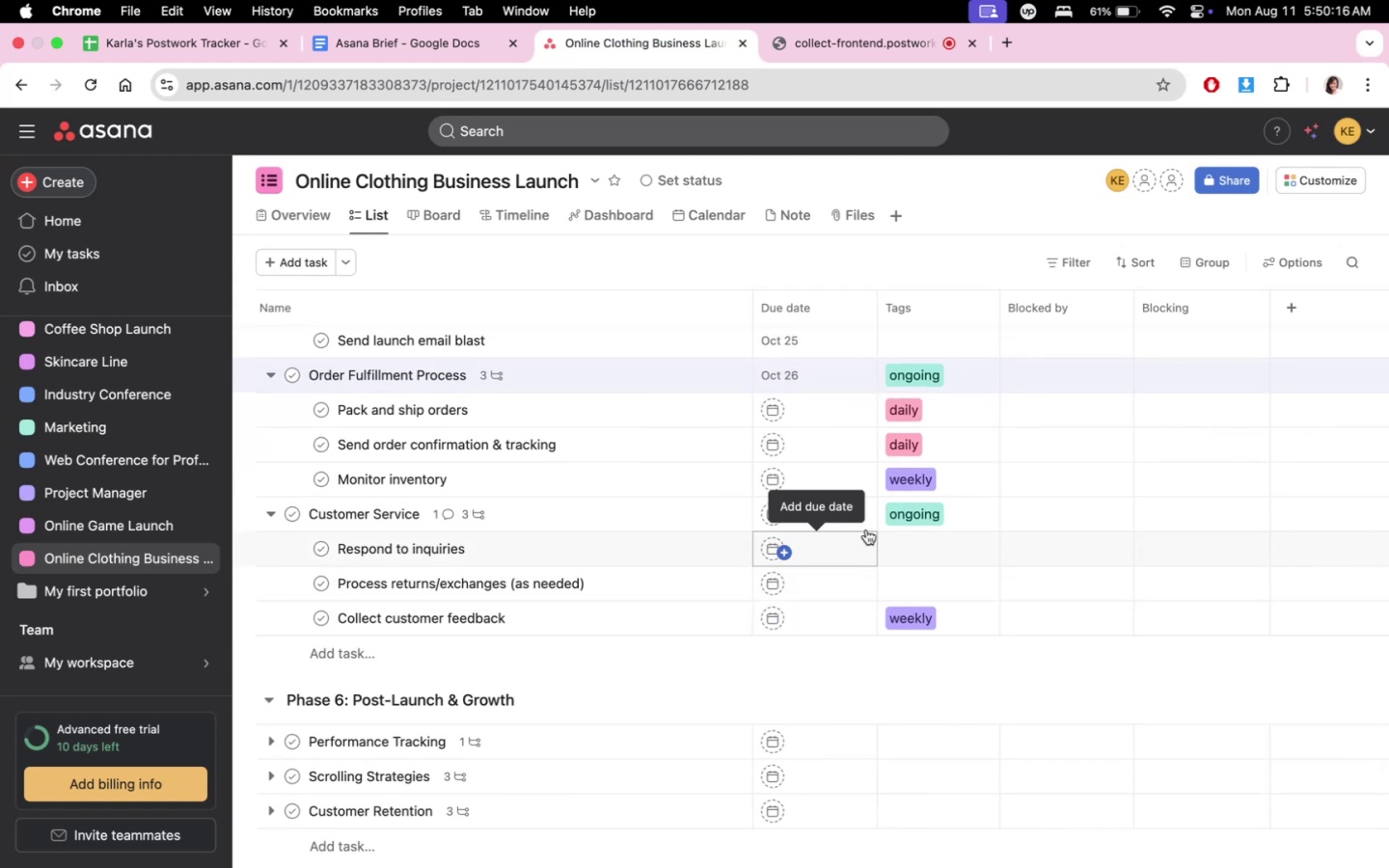 
left_click([864, 521])
 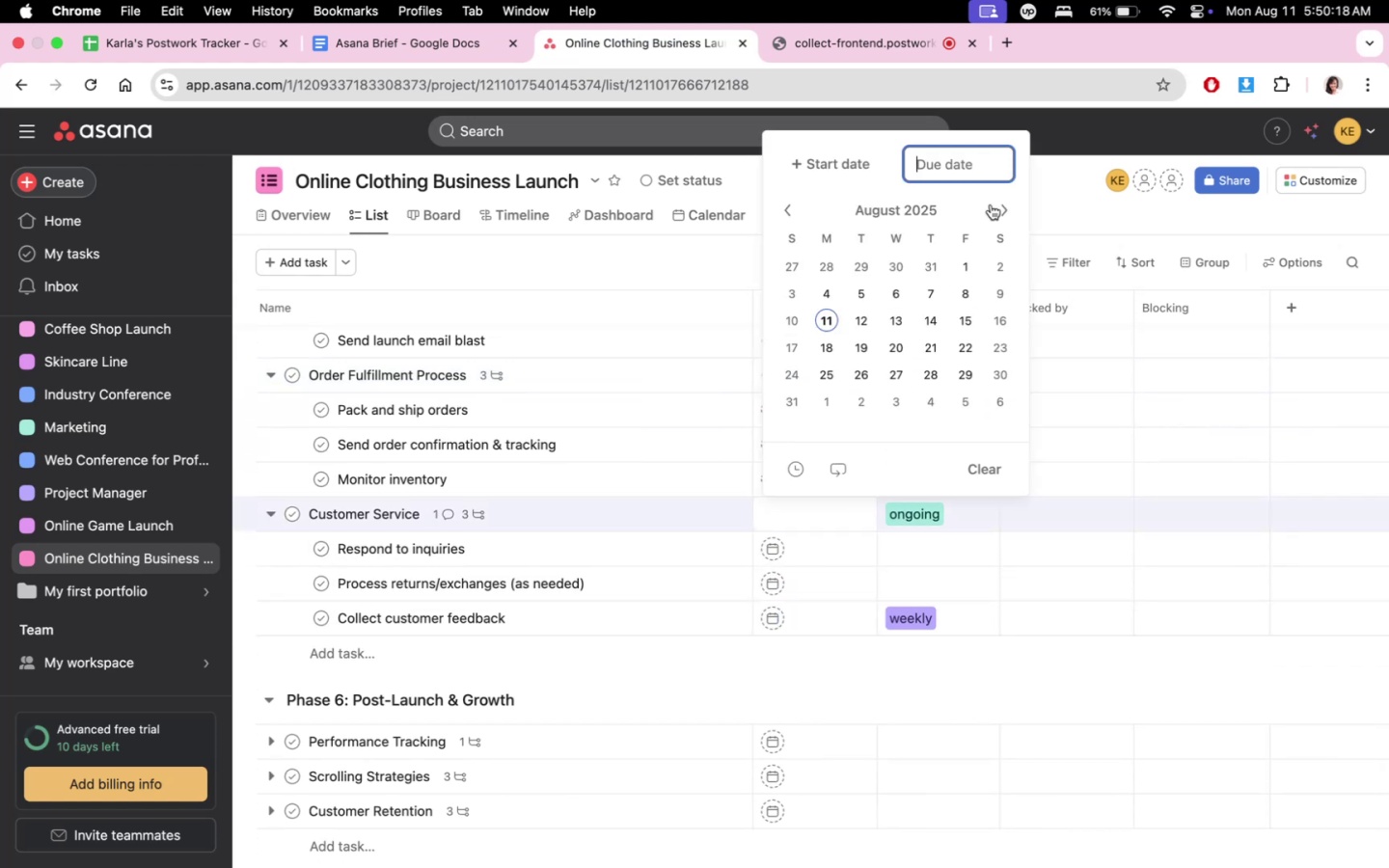 
double_click([992, 204])
 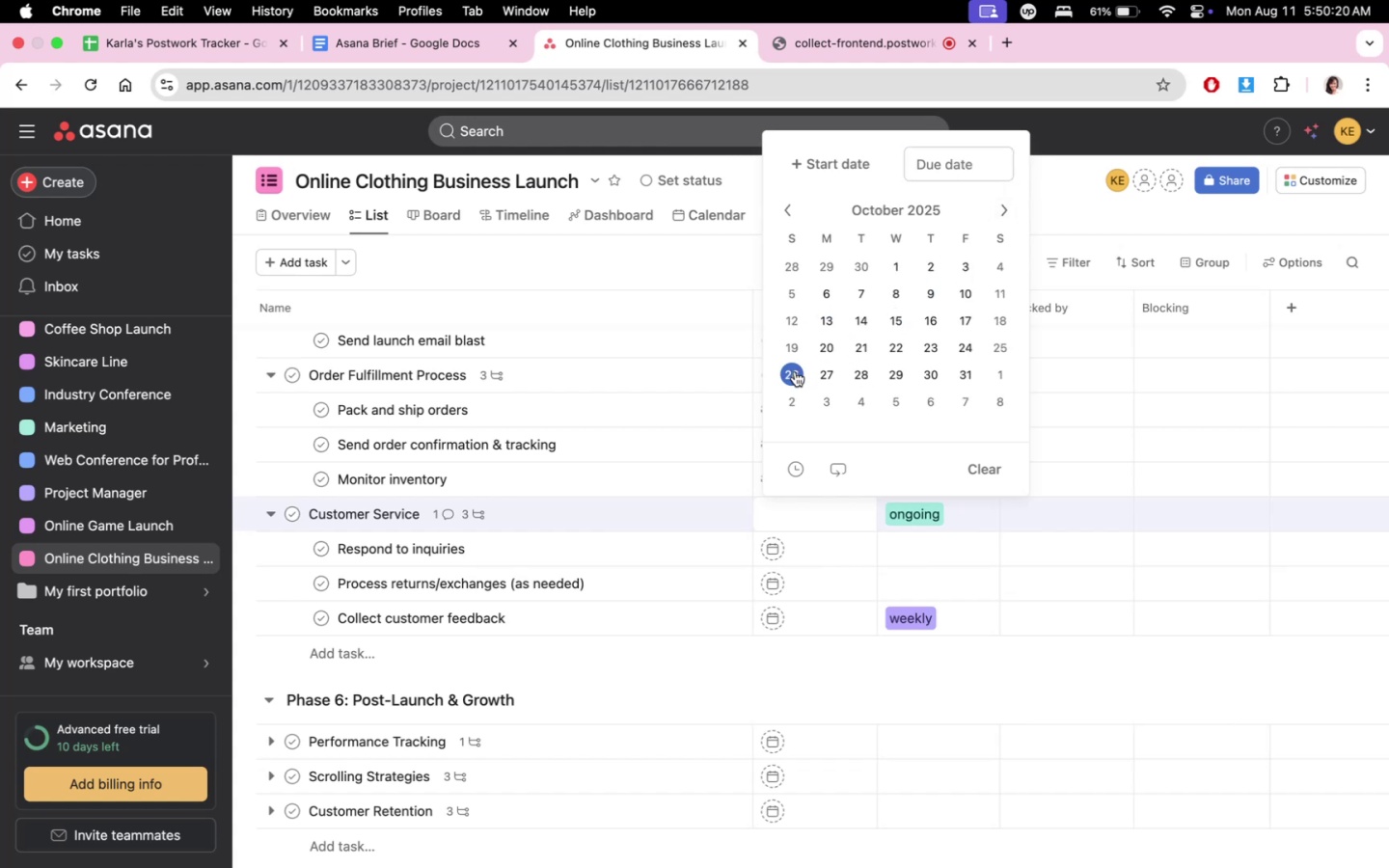 
double_click([809, 681])
 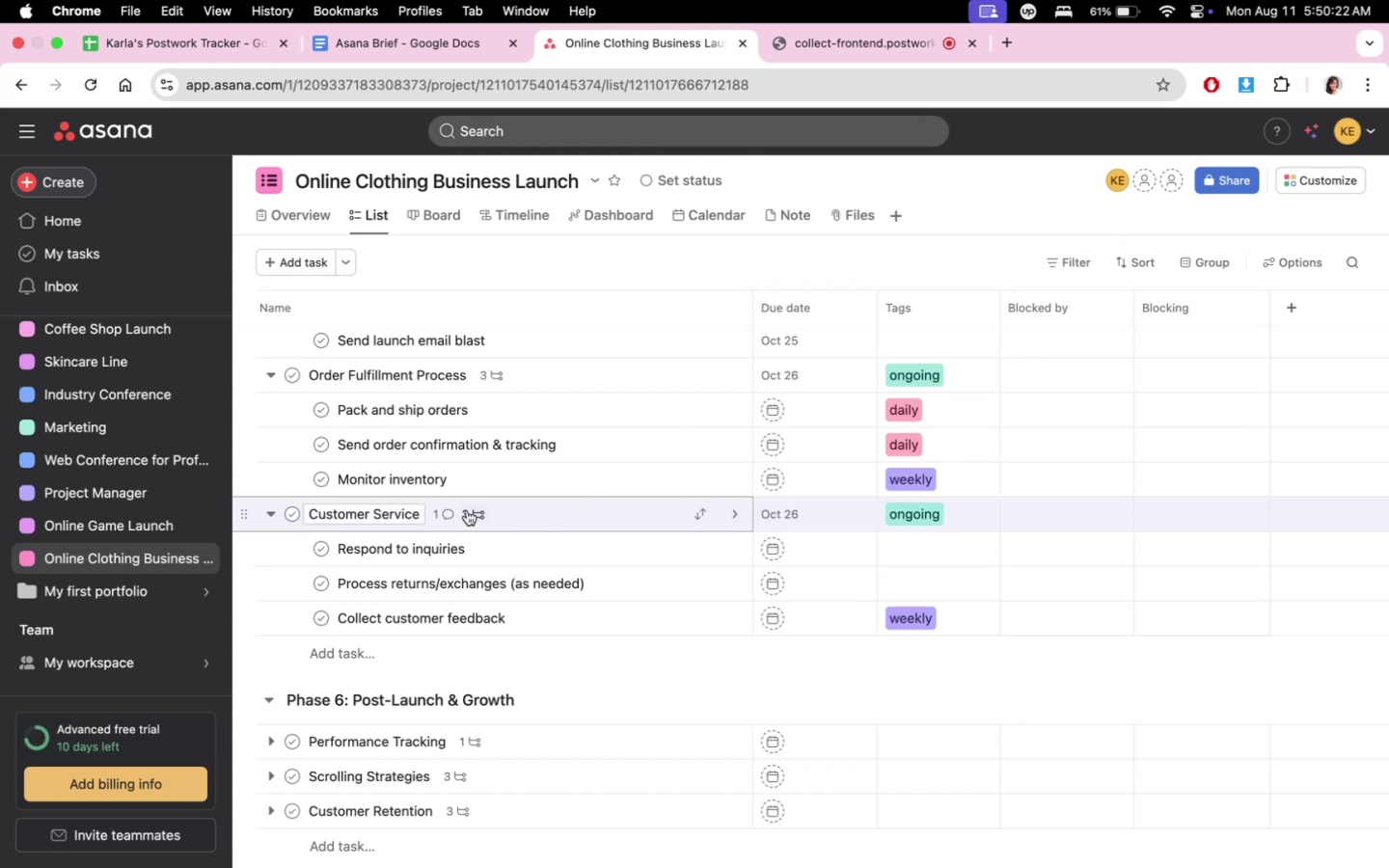 
left_click([443, 515])
 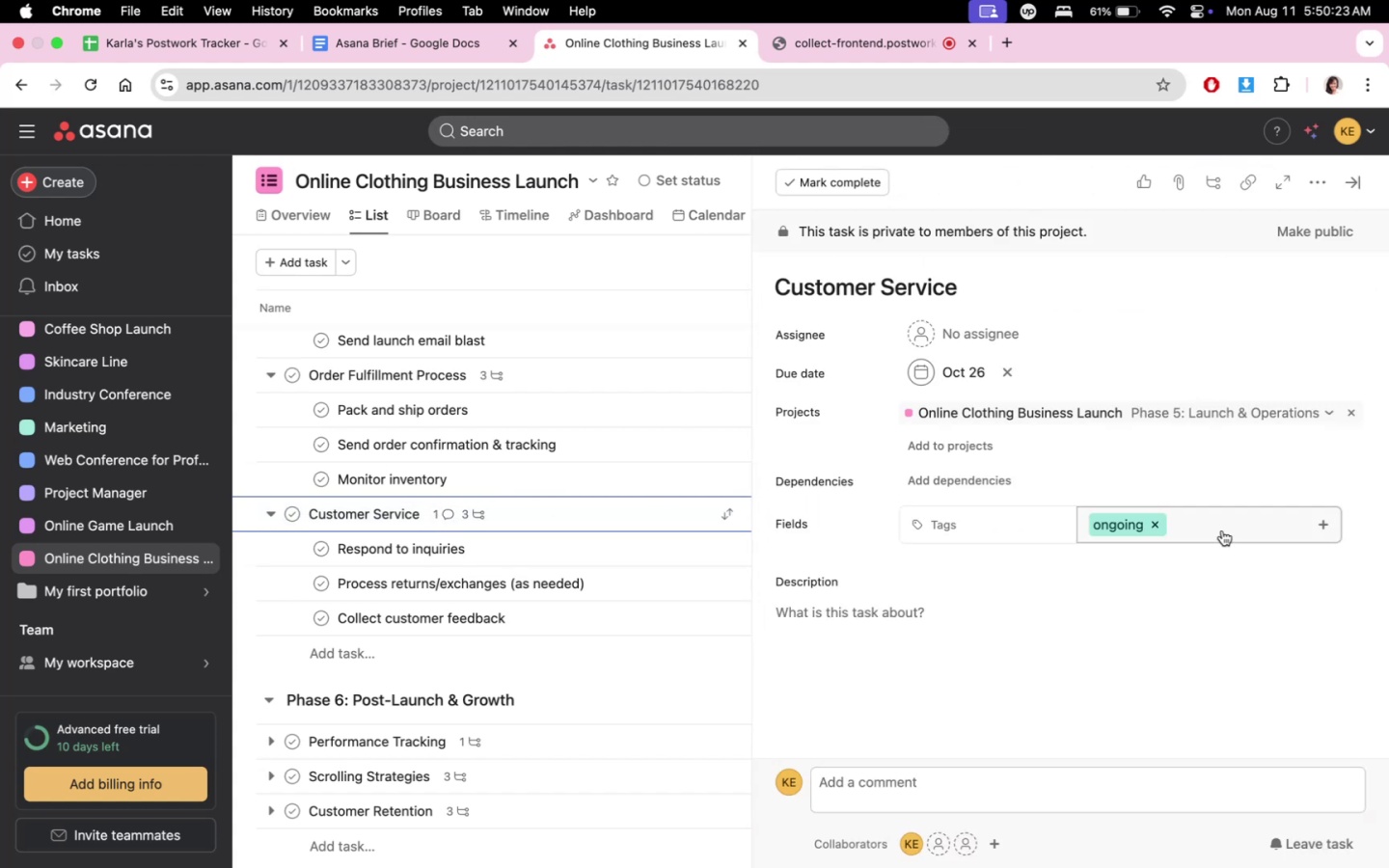 
scroll: coordinate [1182, 576], scroll_direction: down, amount: 10.0
 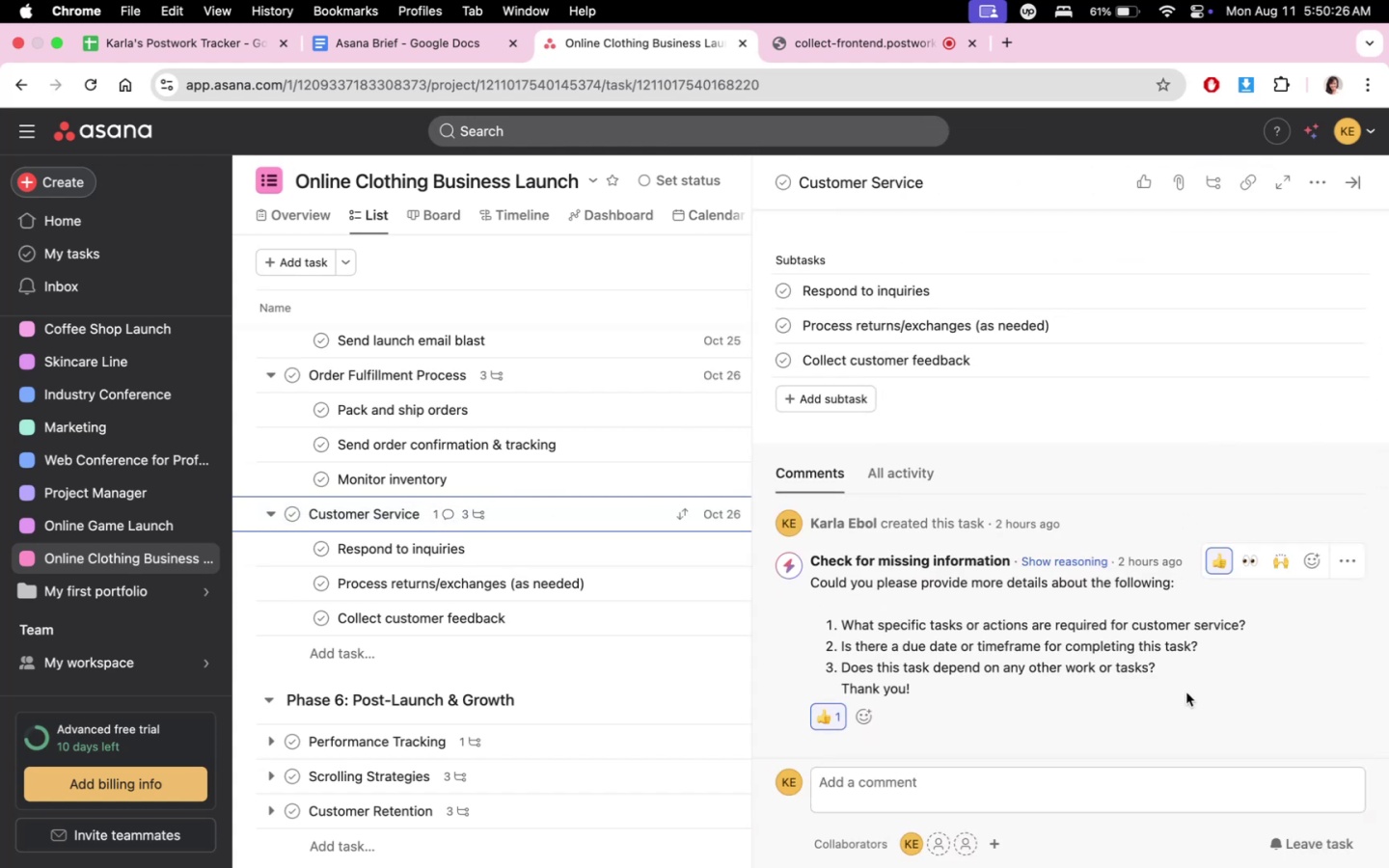 
left_click([1347, 176])
 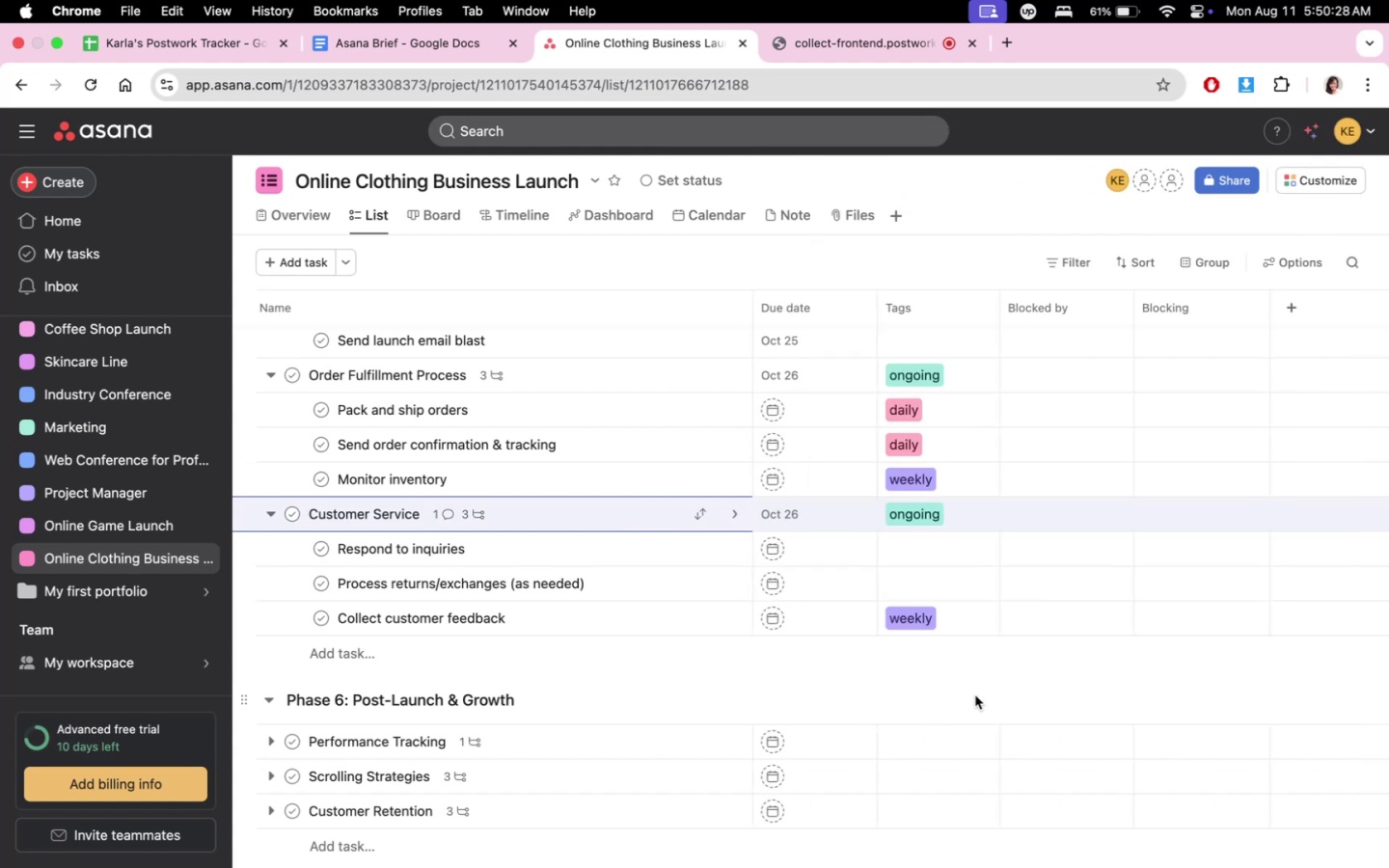 
scroll: coordinate [975, 695], scroll_direction: down, amount: 2.0
 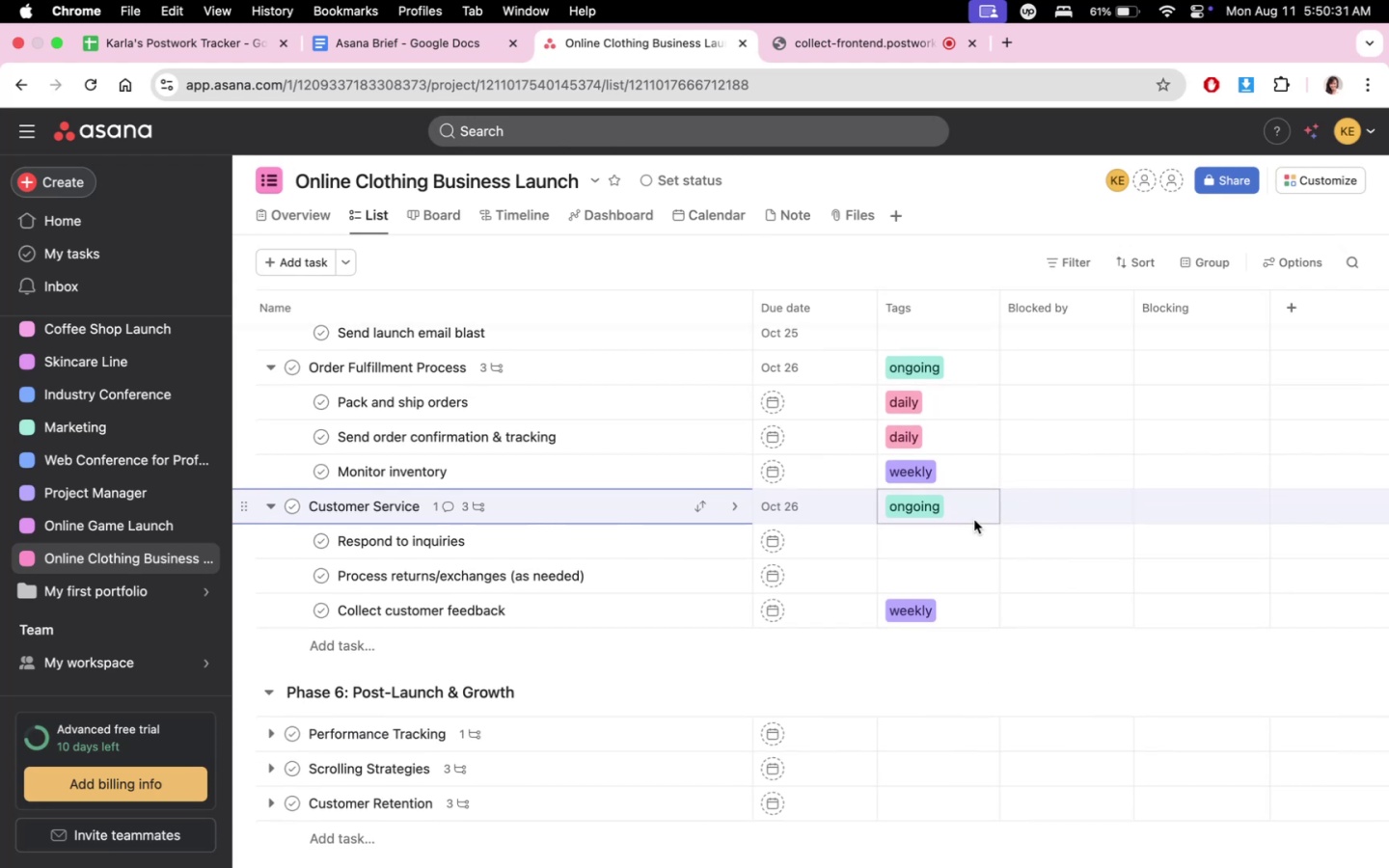 
left_click([937, 535])
 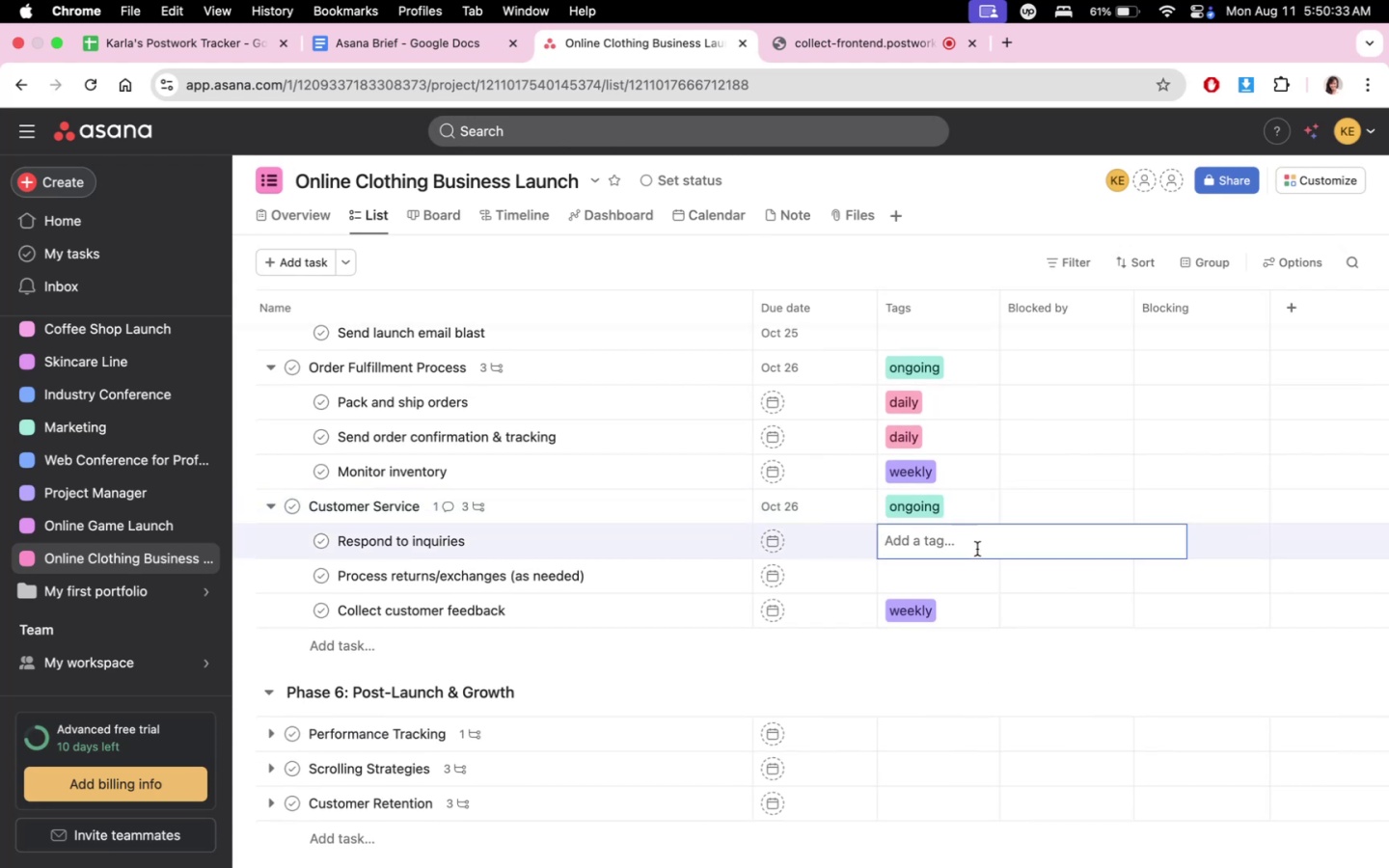 
type(within 23h)
key(Backspace)
key(Backspace)
type(4h)
 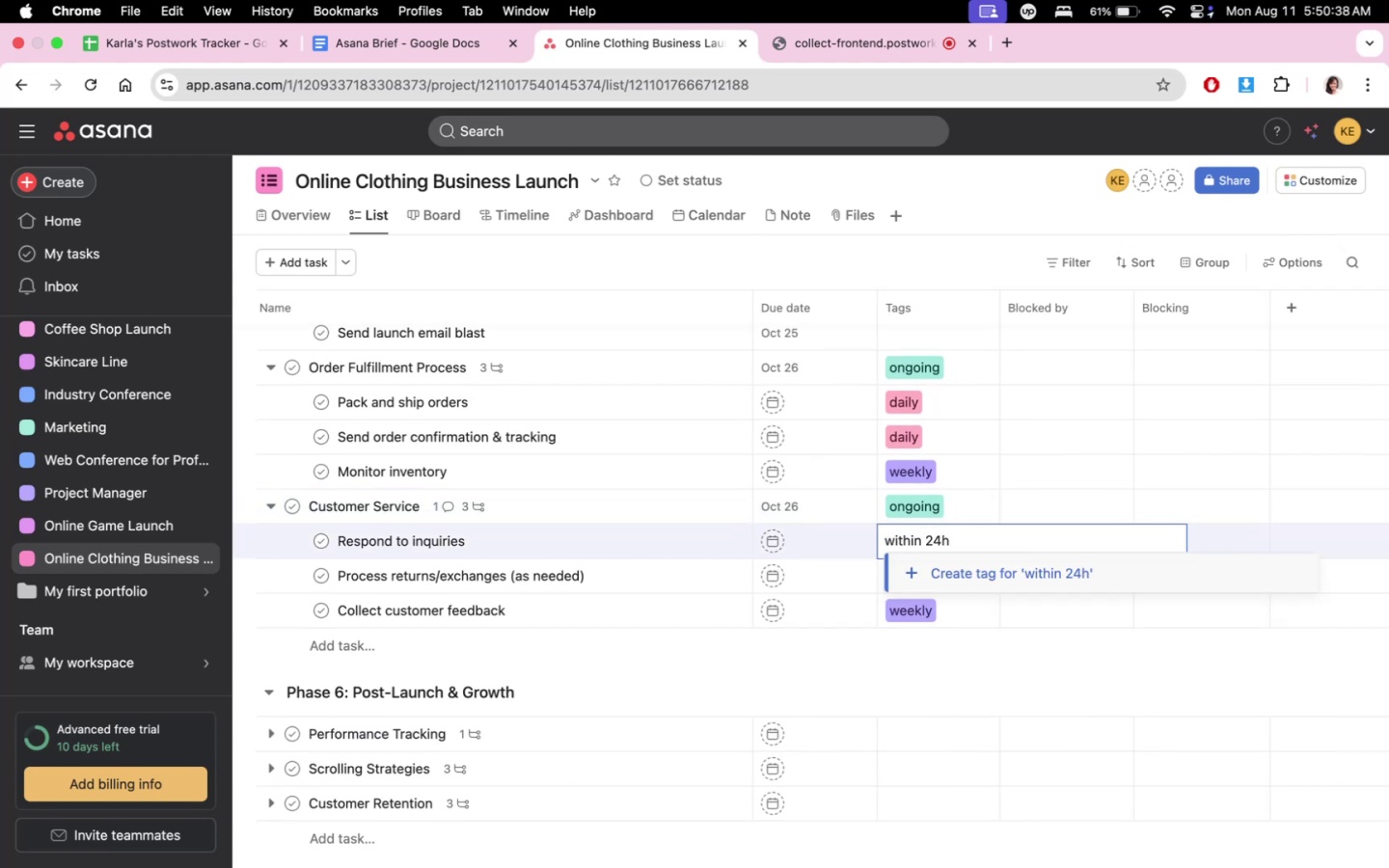 
left_click([960, 563])
 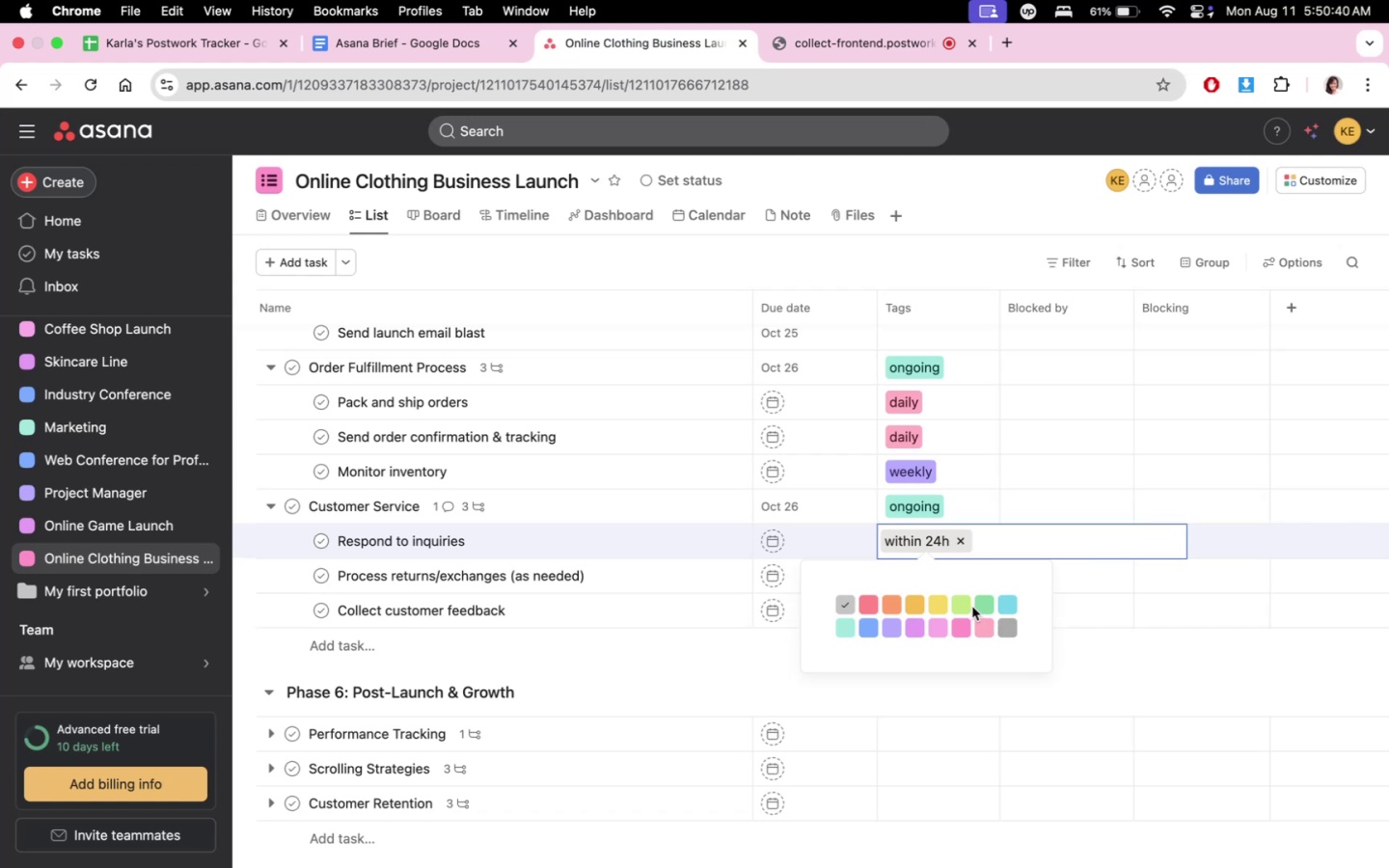 
left_click([965, 606])
 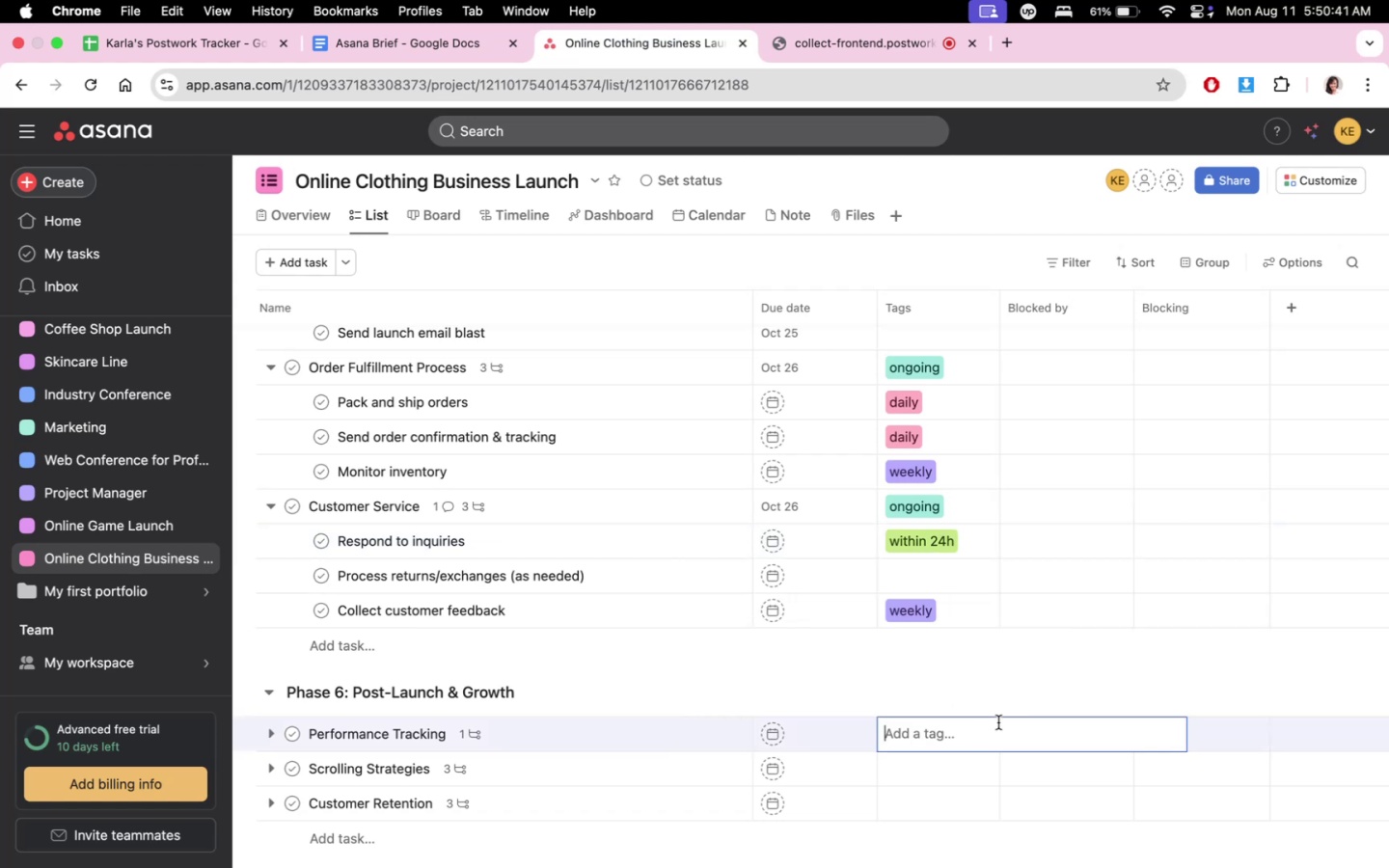 
triple_click([1022, 698])
 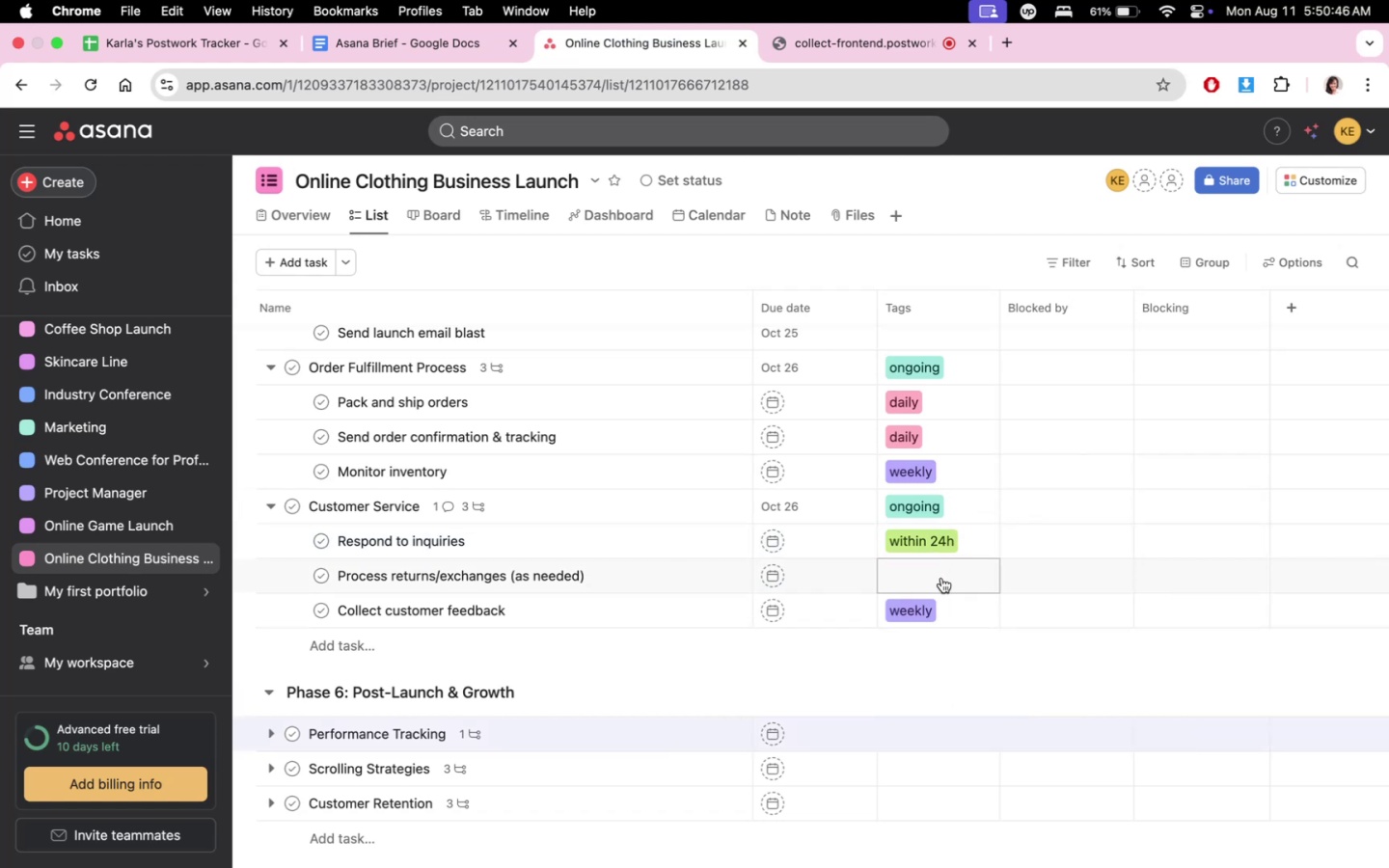 
wait(6.76)
 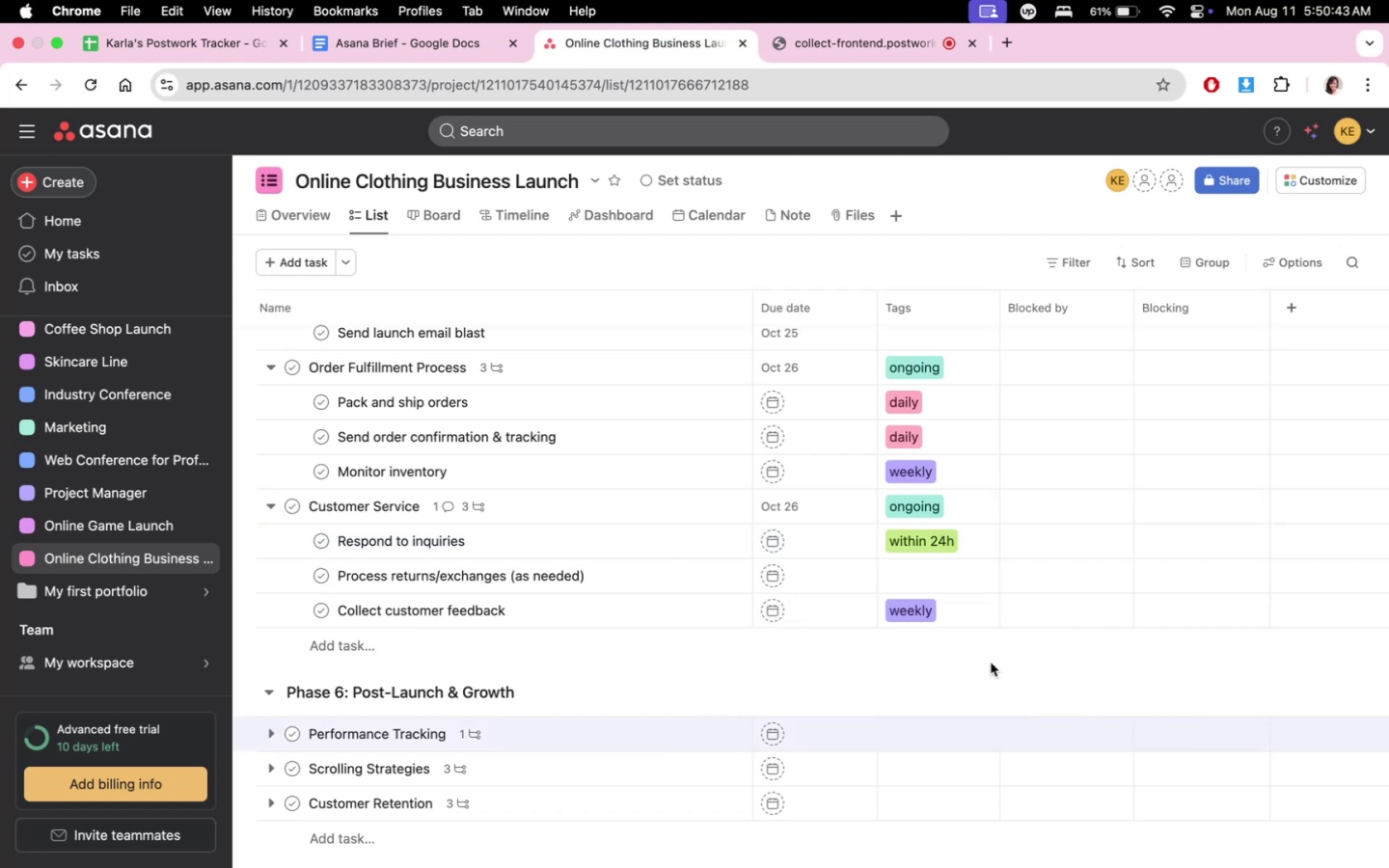 
scroll: coordinate [963, 719], scroll_direction: down, amount: 9.0
 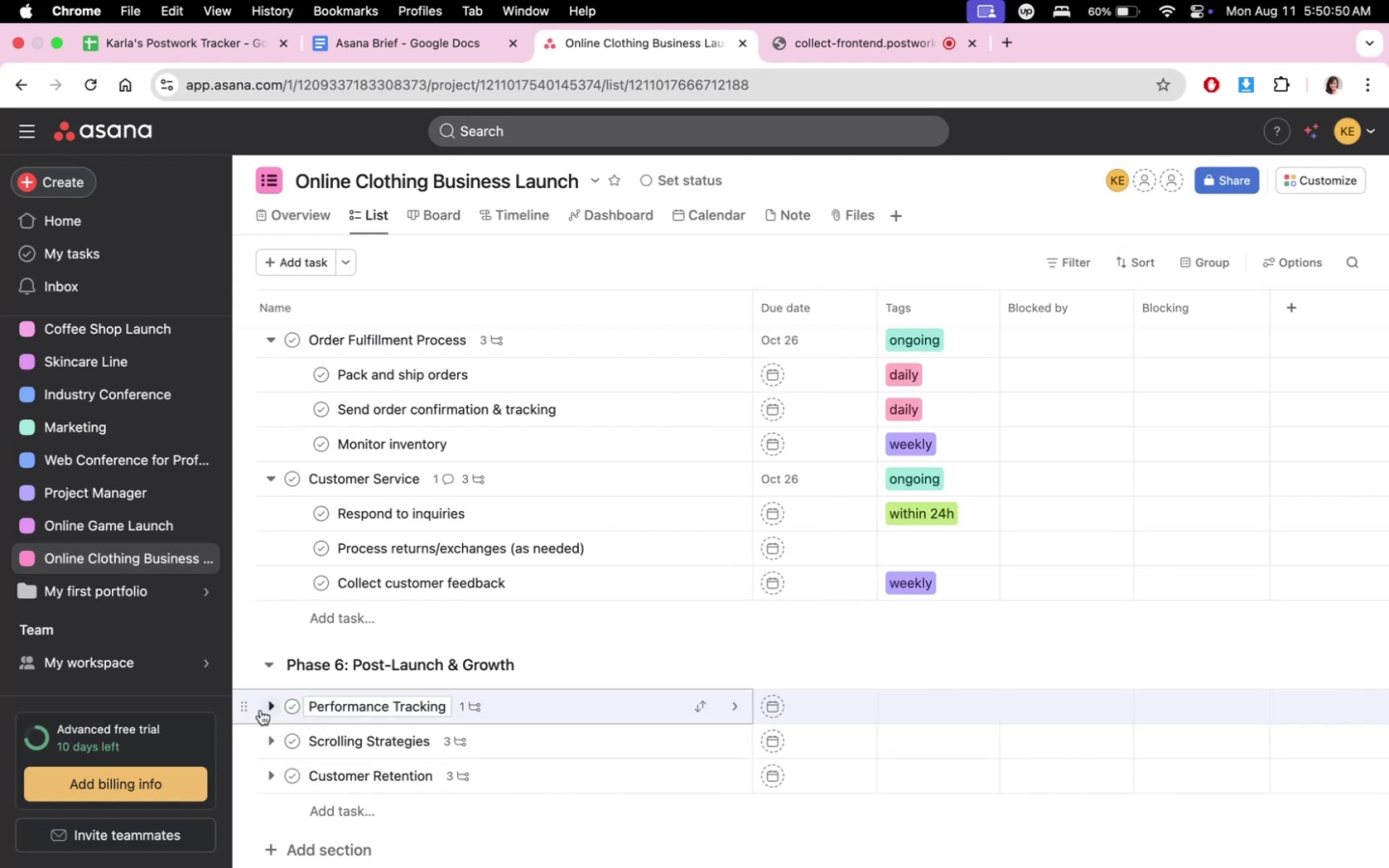 
left_click([268, 707])
 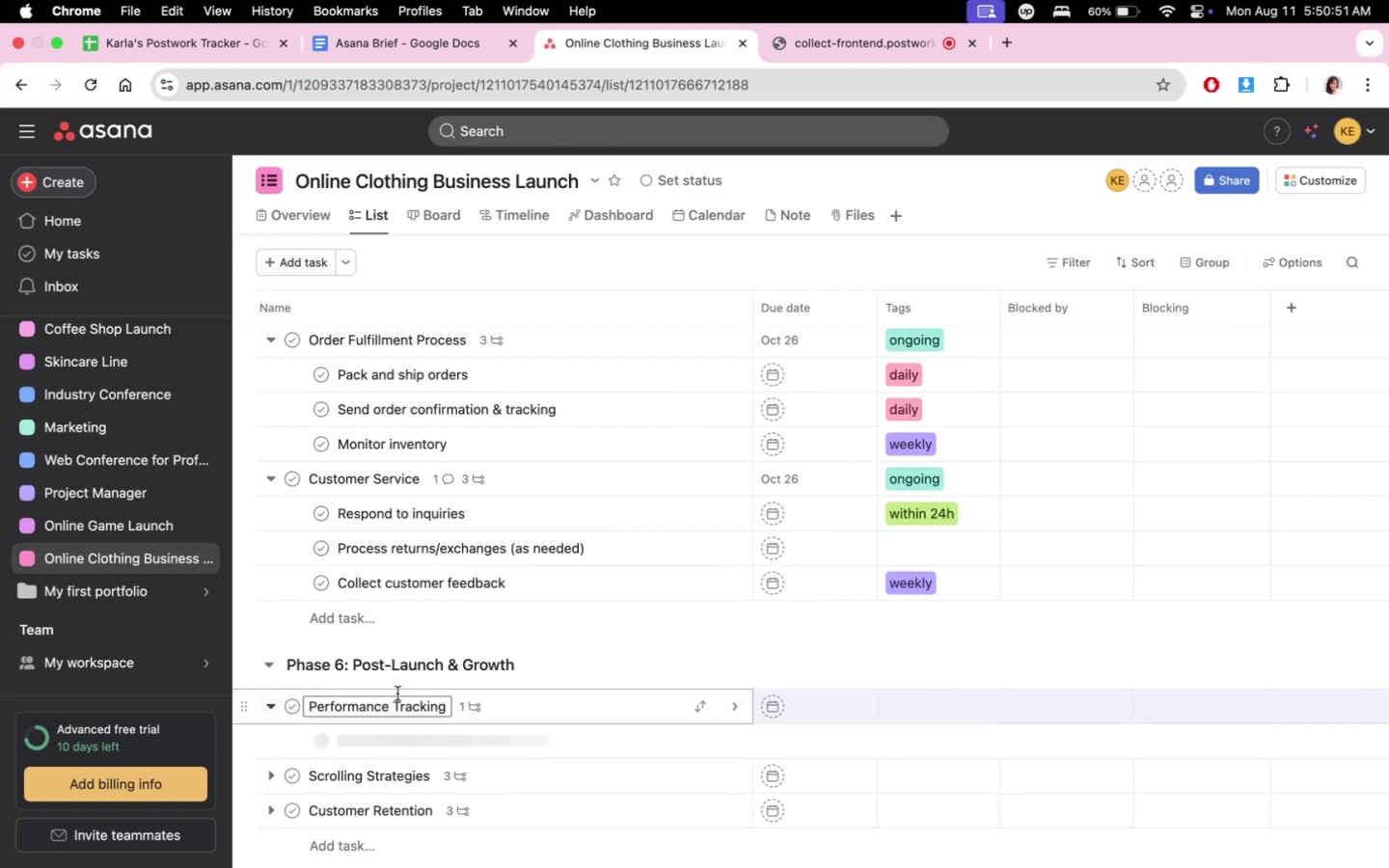 
scroll: coordinate [926, 604], scroll_direction: up, amount: 36.0
 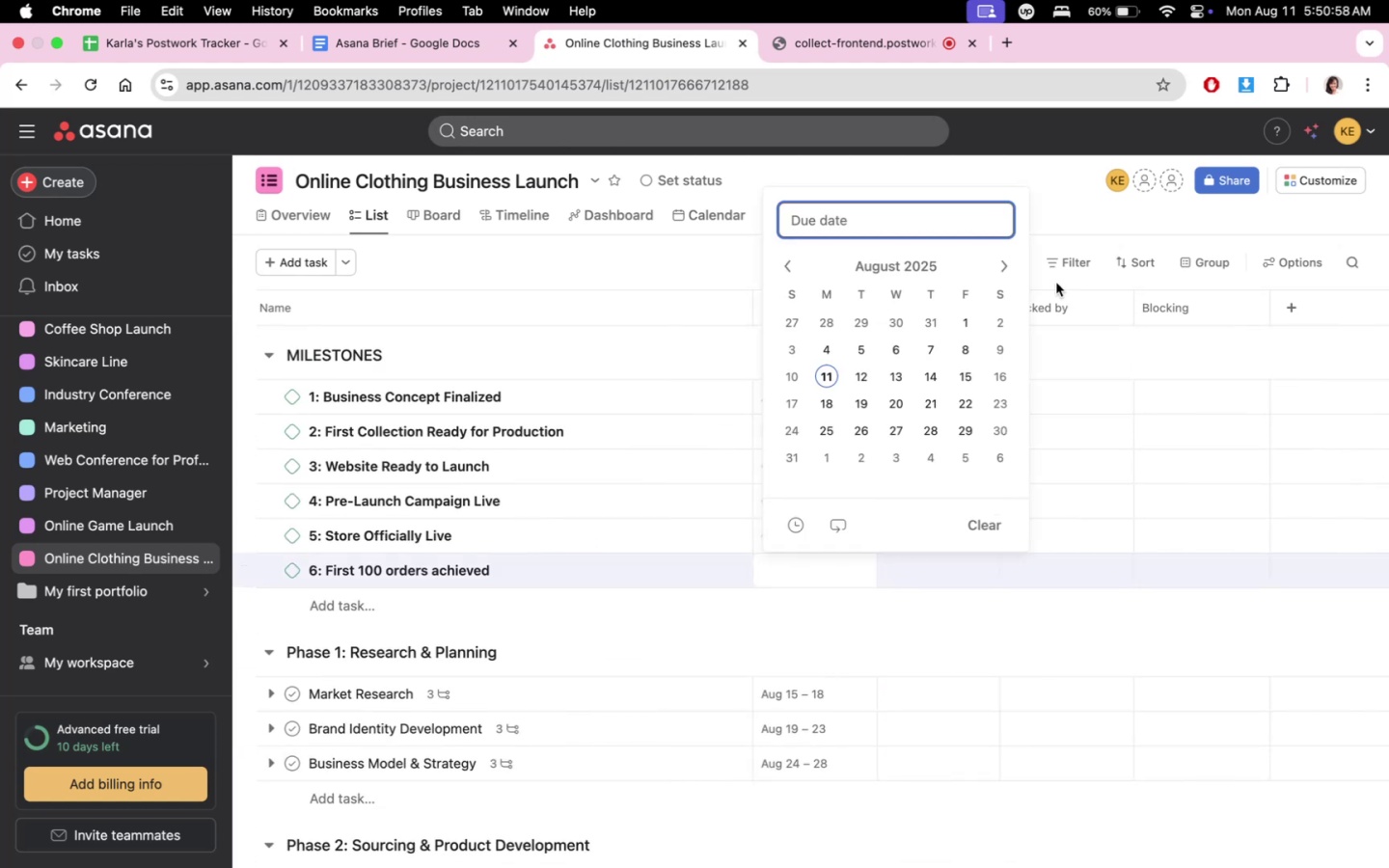 
left_click([1003, 269])
 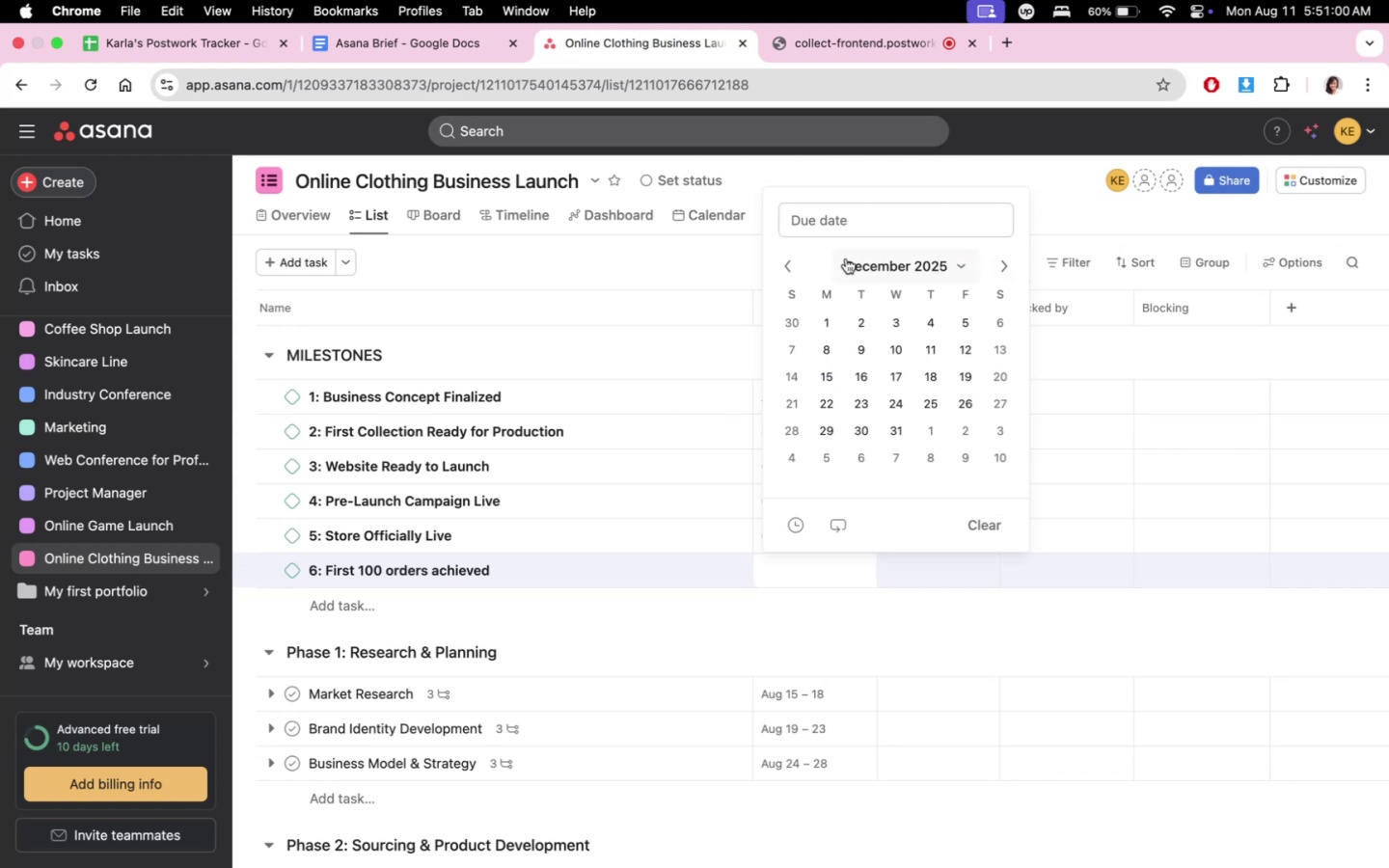 
left_click([787, 263])
 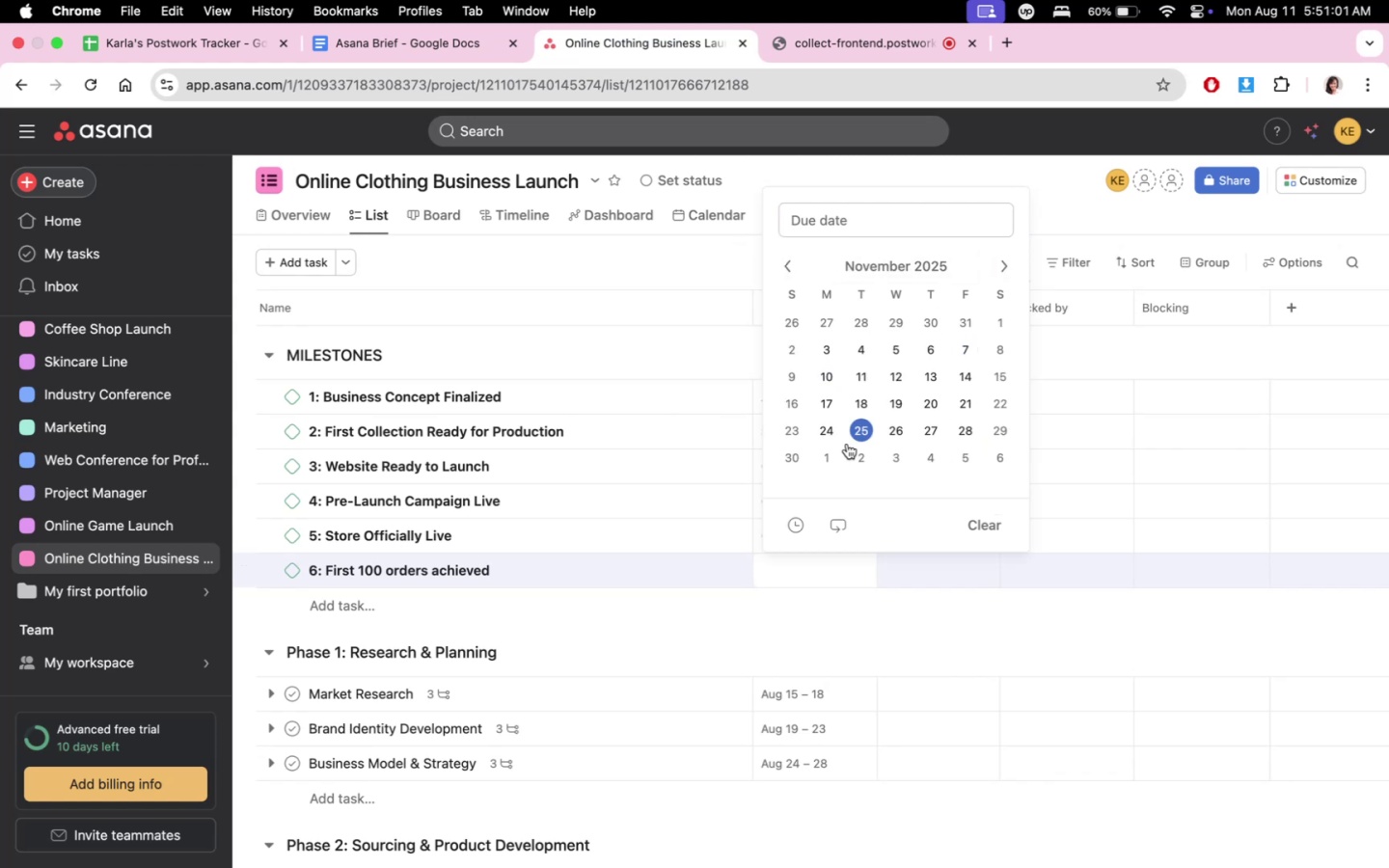 
left_click([774, 450])
 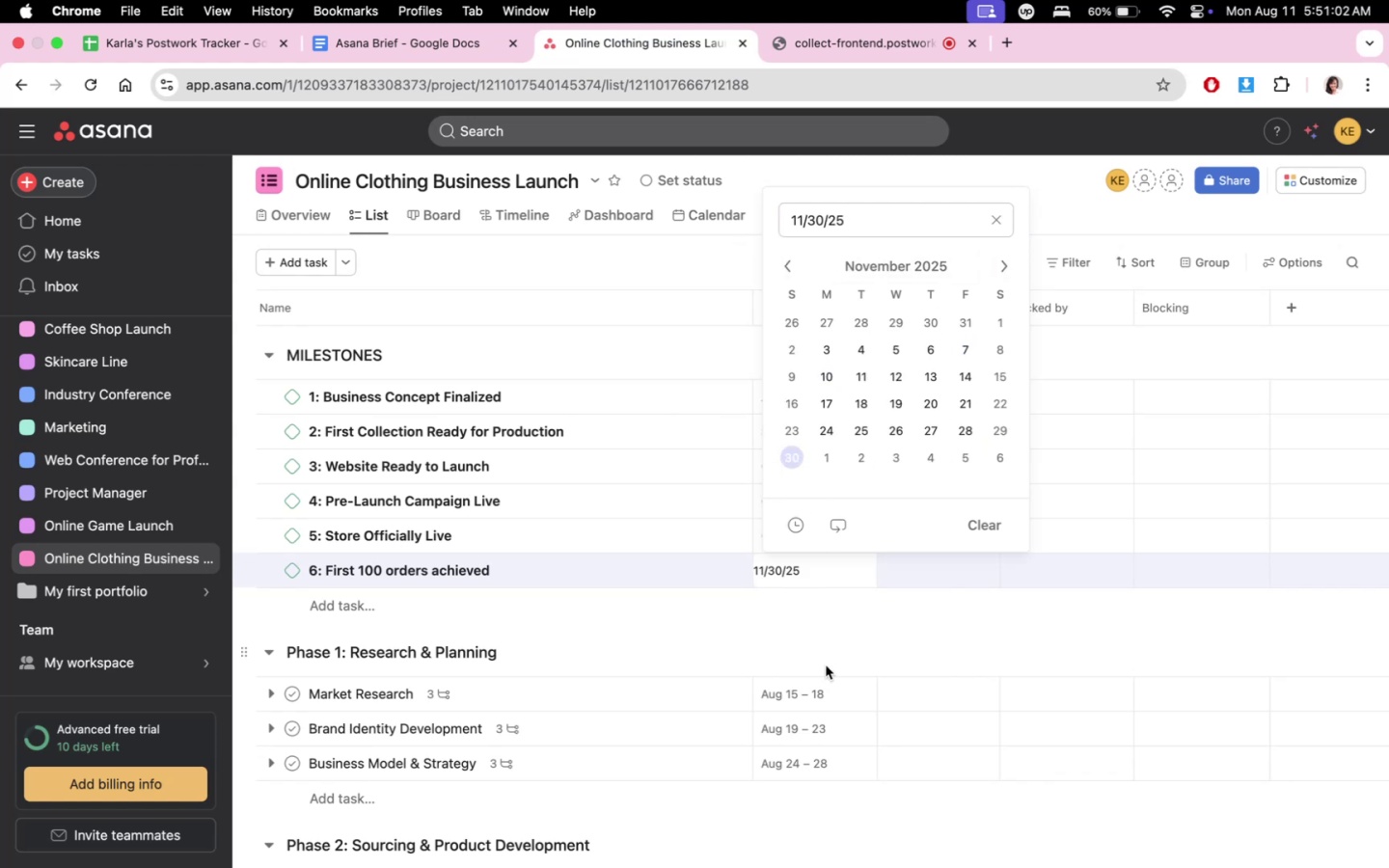 
triple_click([859, 633])
 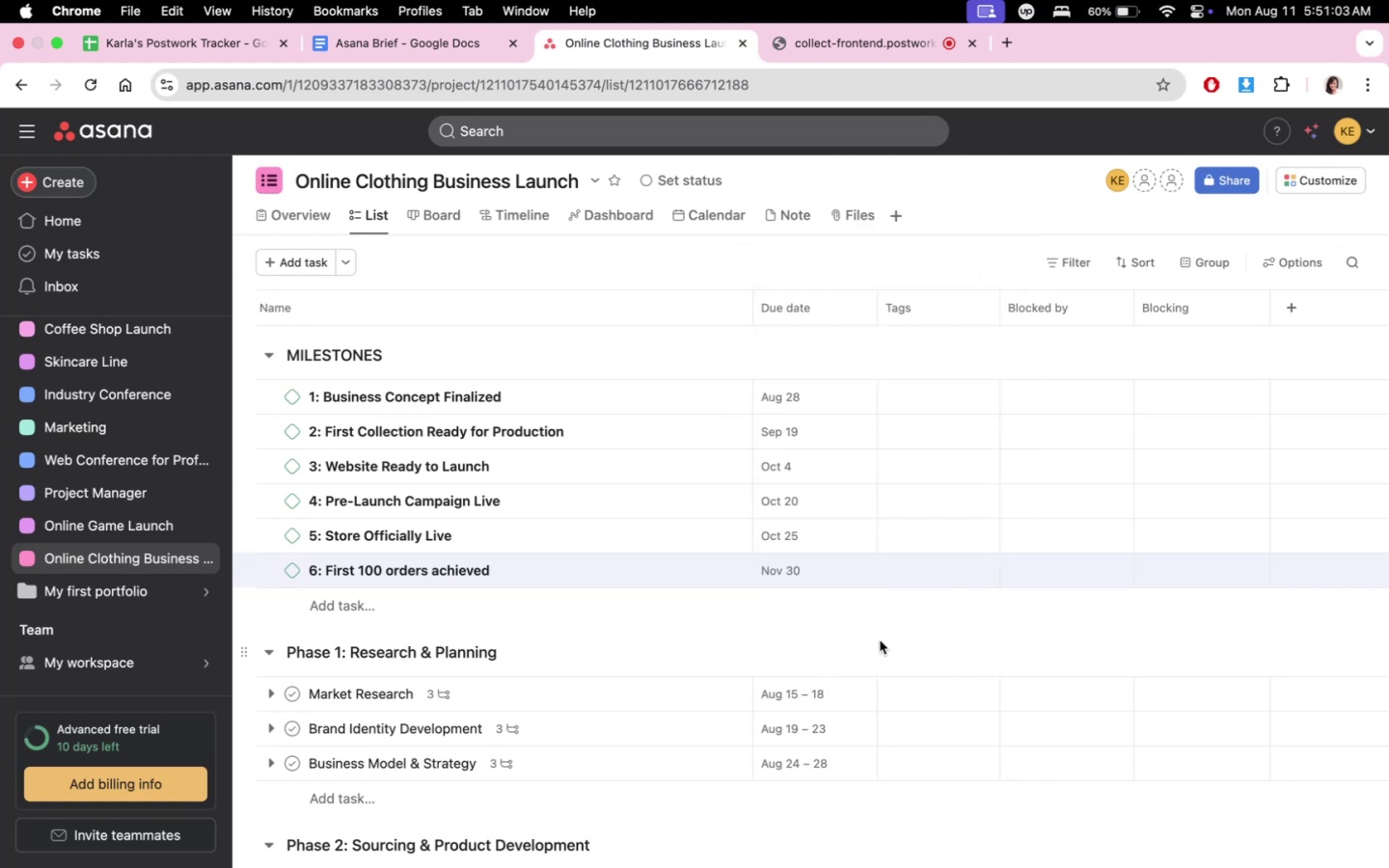 
scroll: coordinate [882, 737], scroll_direction: up, amount: 7.0
 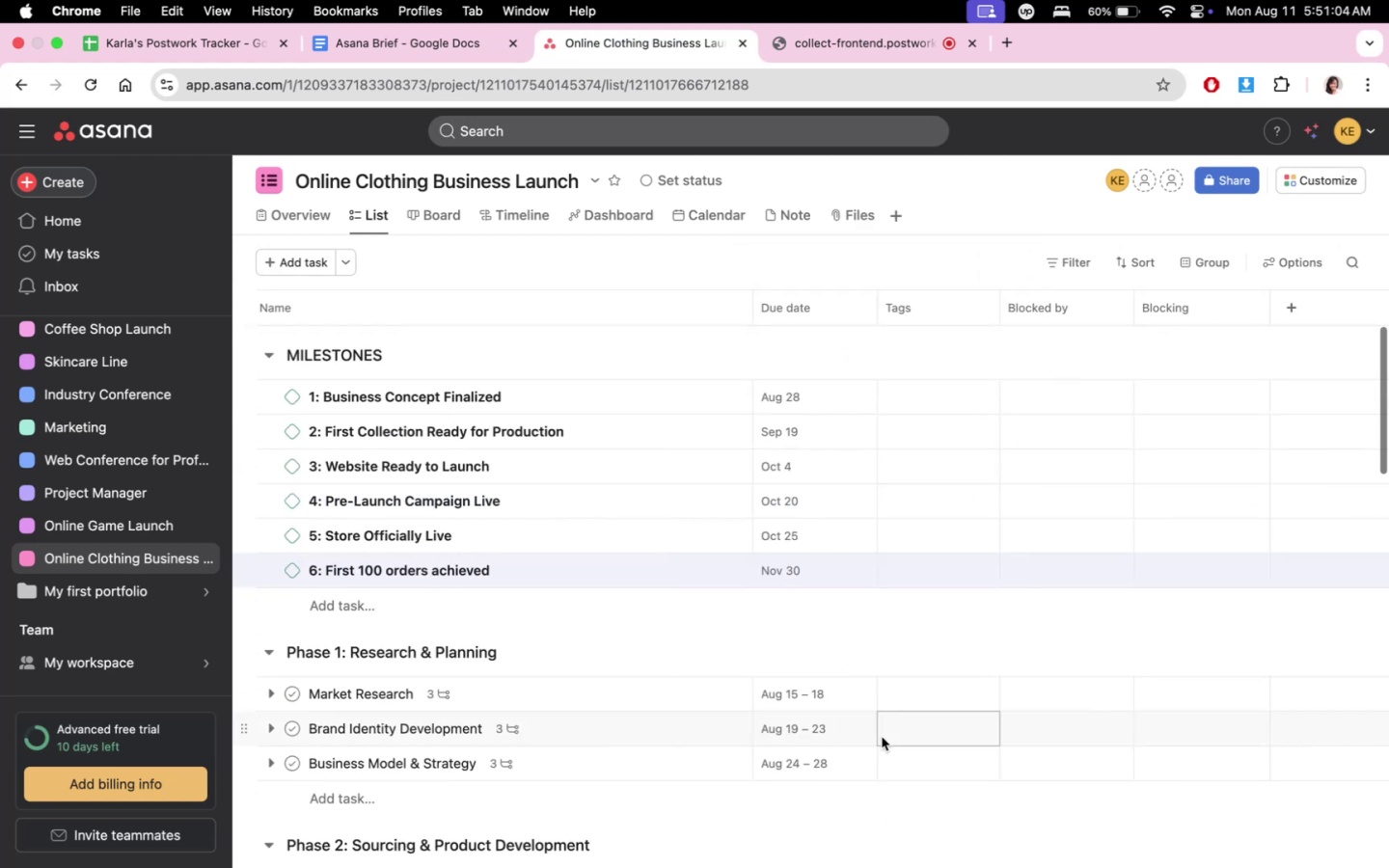 
scroll: coordinate [957, 734], scroll_direction: down, amount: 39.0
 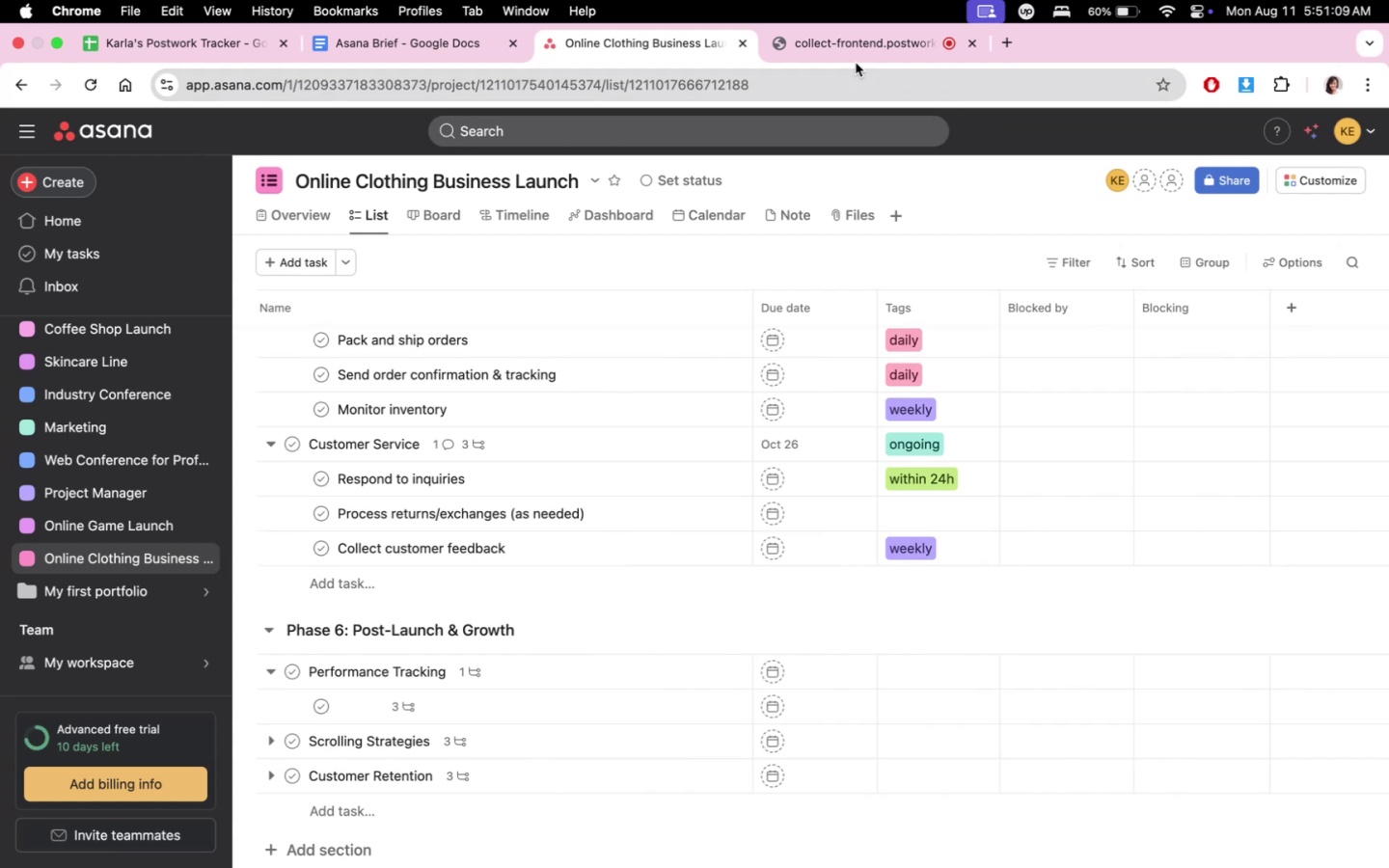 
left_click([850, 55])
 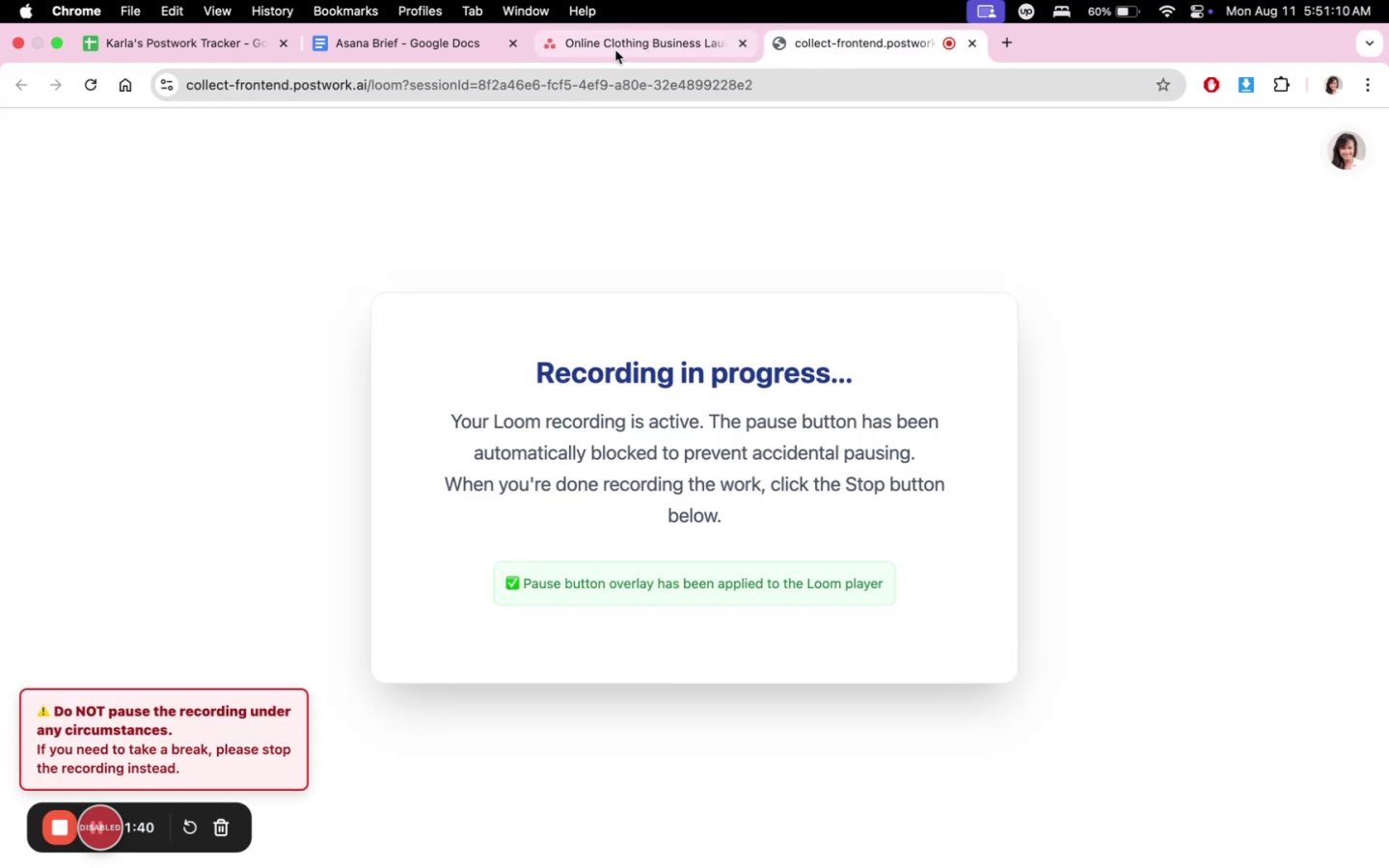 
left_click([615, 50])
 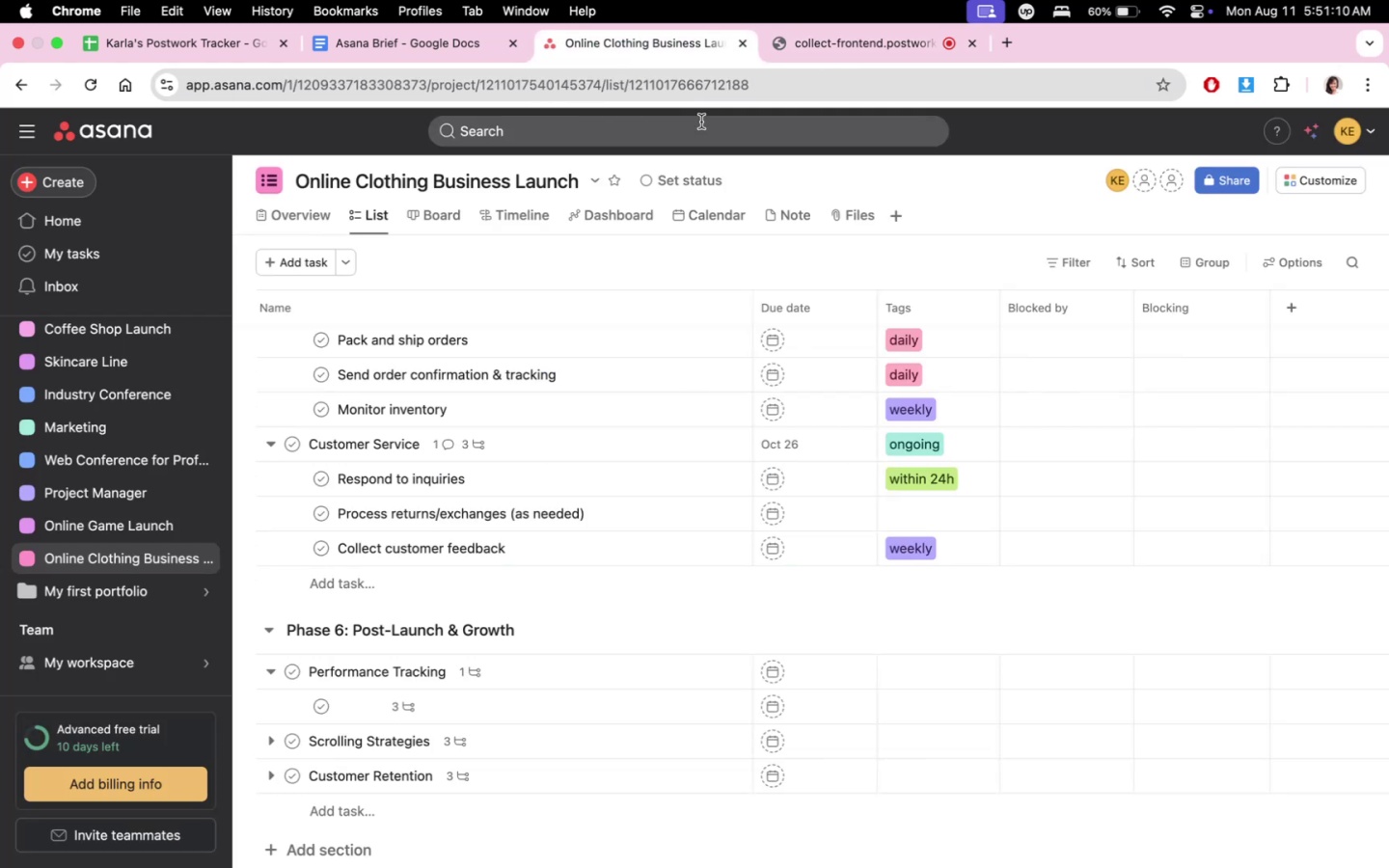 
scroll: coordinate [1008, 713], scroll_direction: down, amount: 13.0
 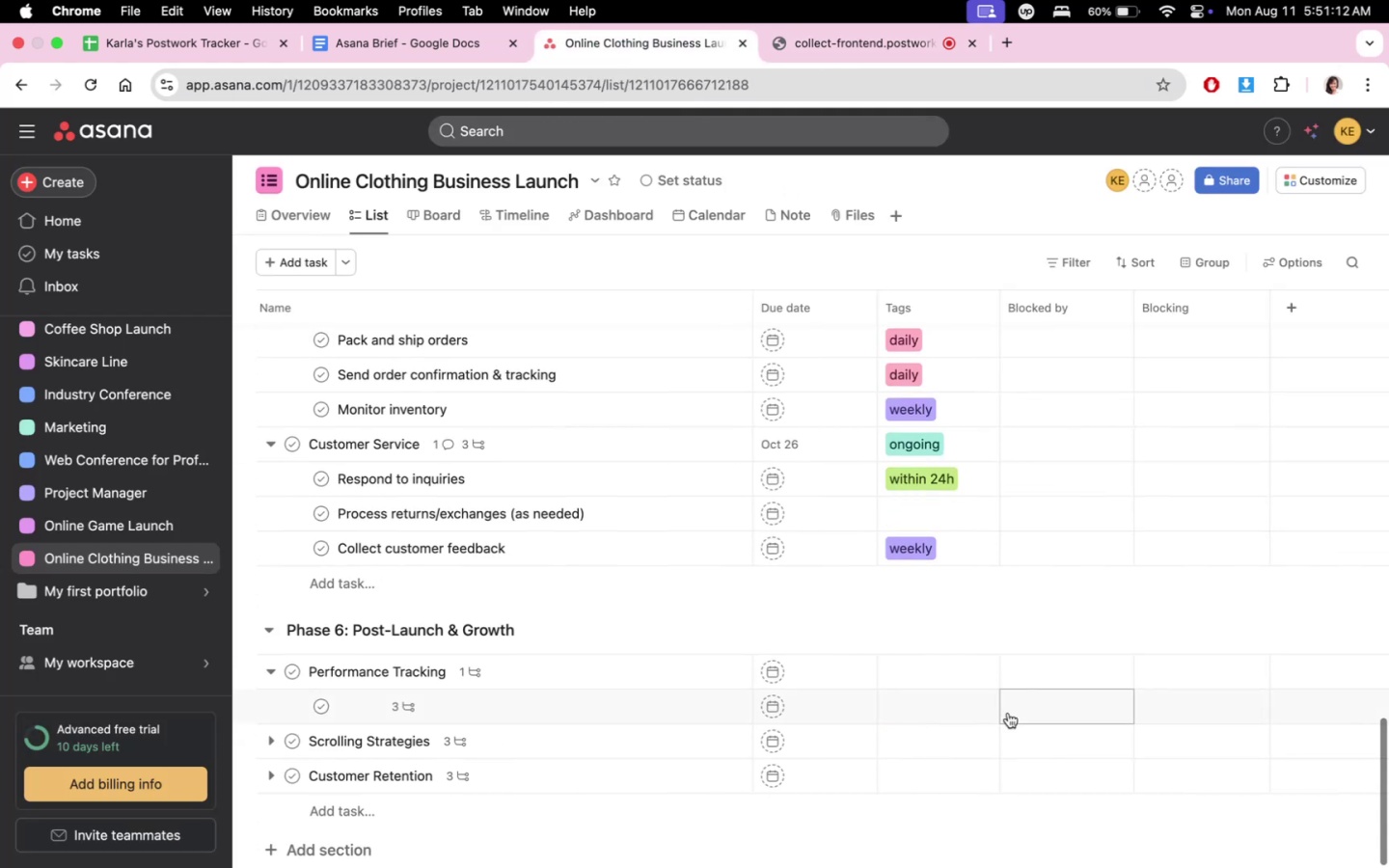 
scroll: coordinate [1008, 713], scroll_direction: up, amount: 3.0
 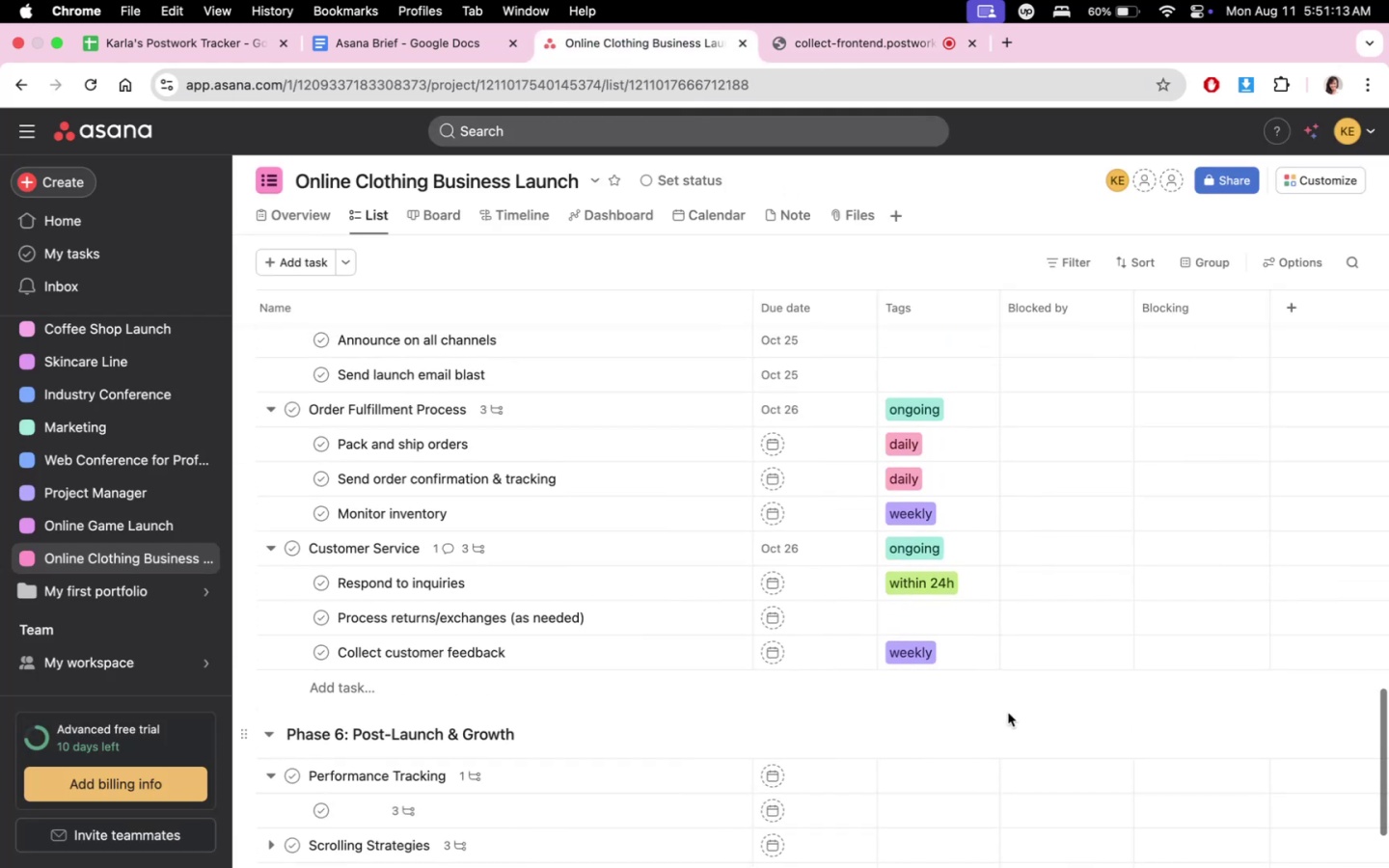 
scroll: coordinate [1008, 713], scroll_direction: down, amount: 7.0
 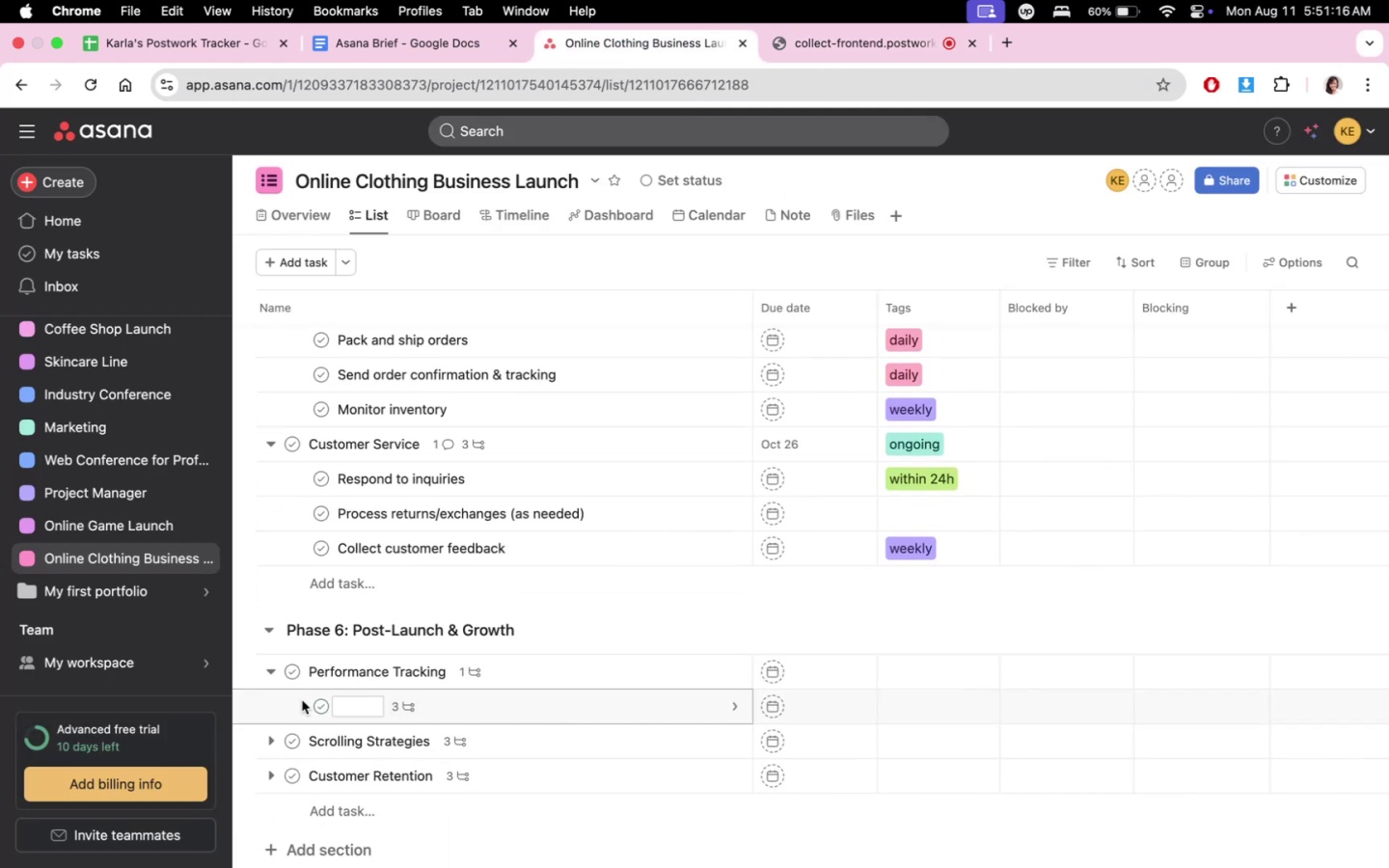 
left_click([276, 673])
 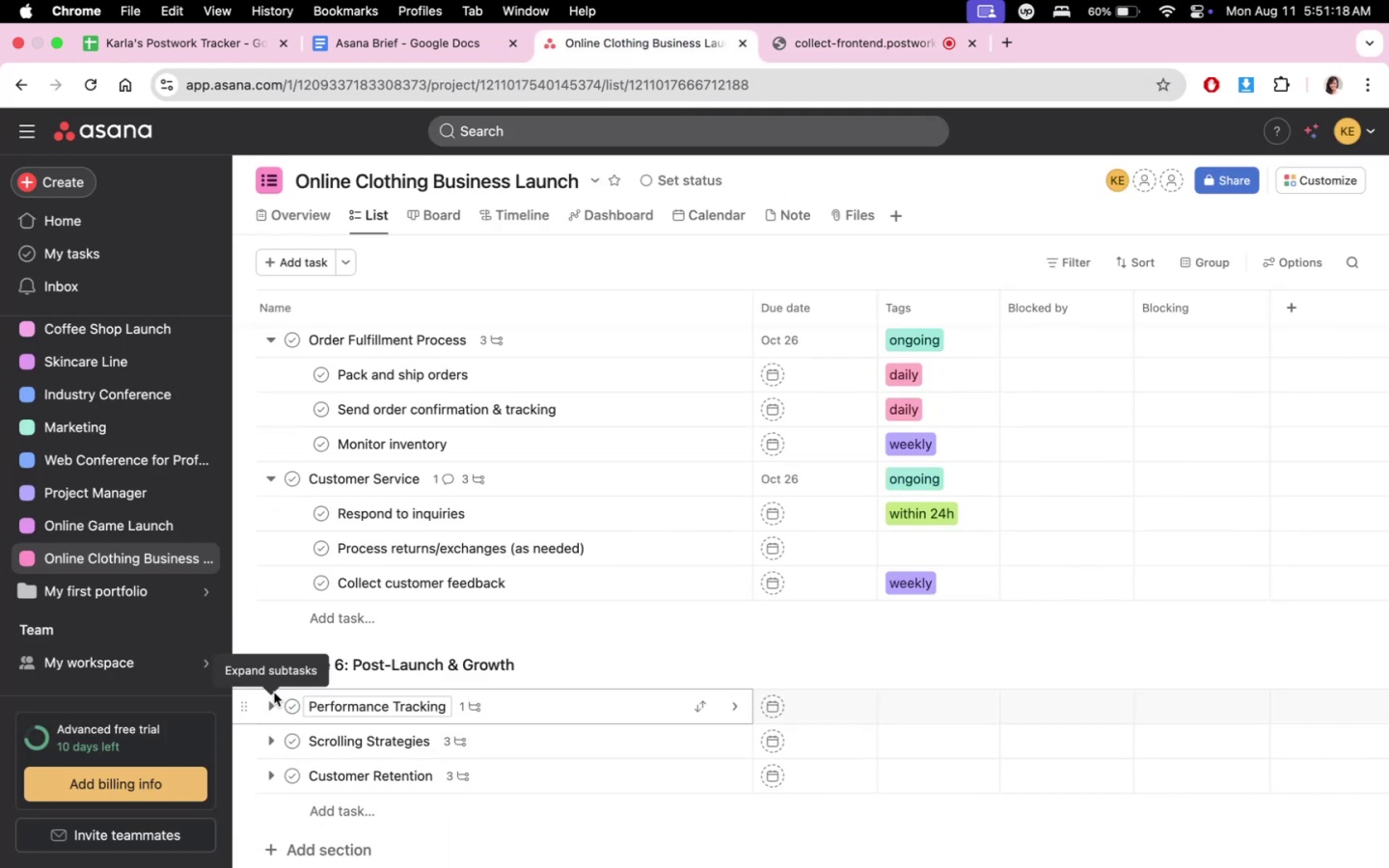 
left_click([270, 703])
 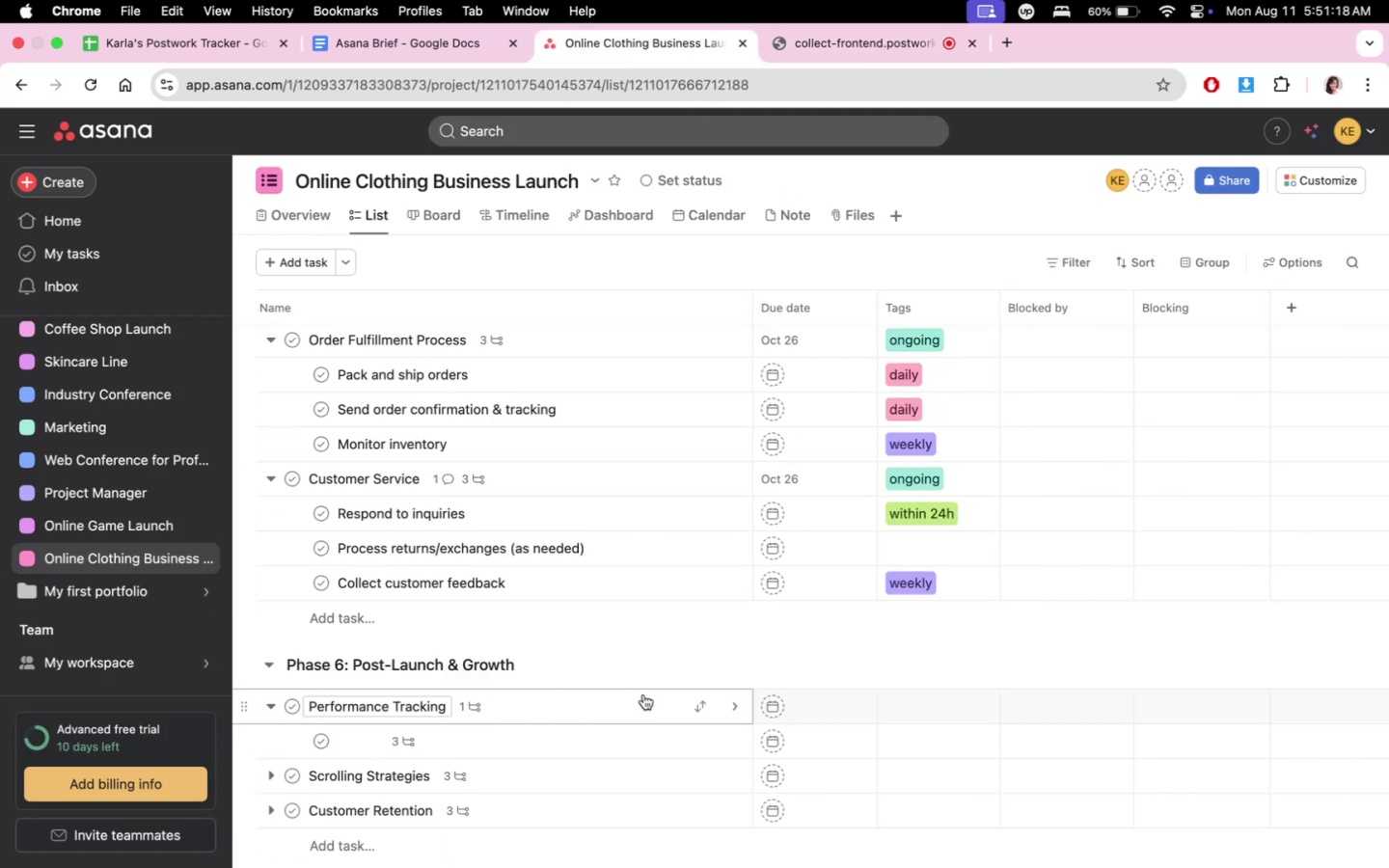 
scroll: coordinate [662, 759], scroll_direction: down, amount: 3.0
 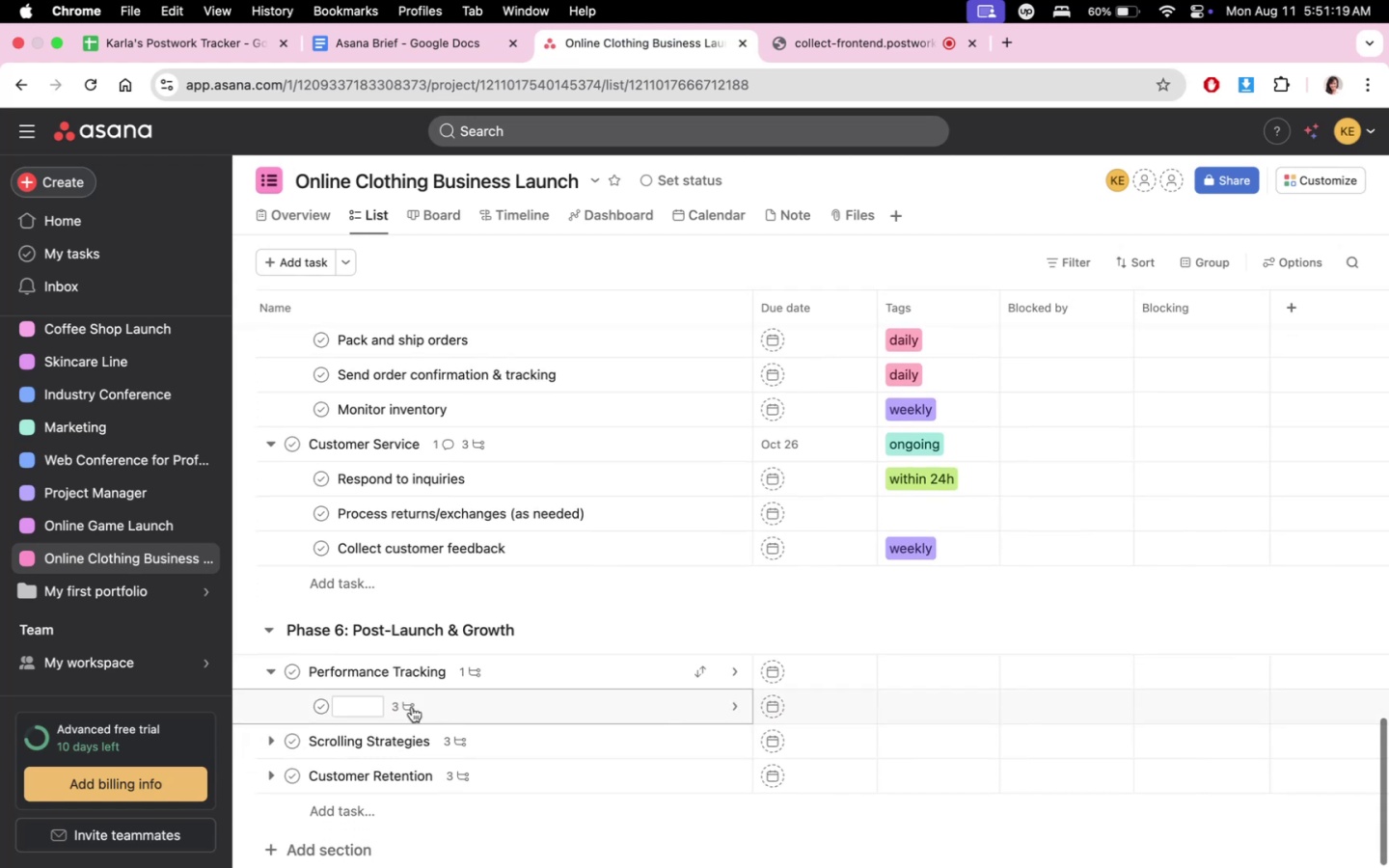 
left_click([403, 707])
 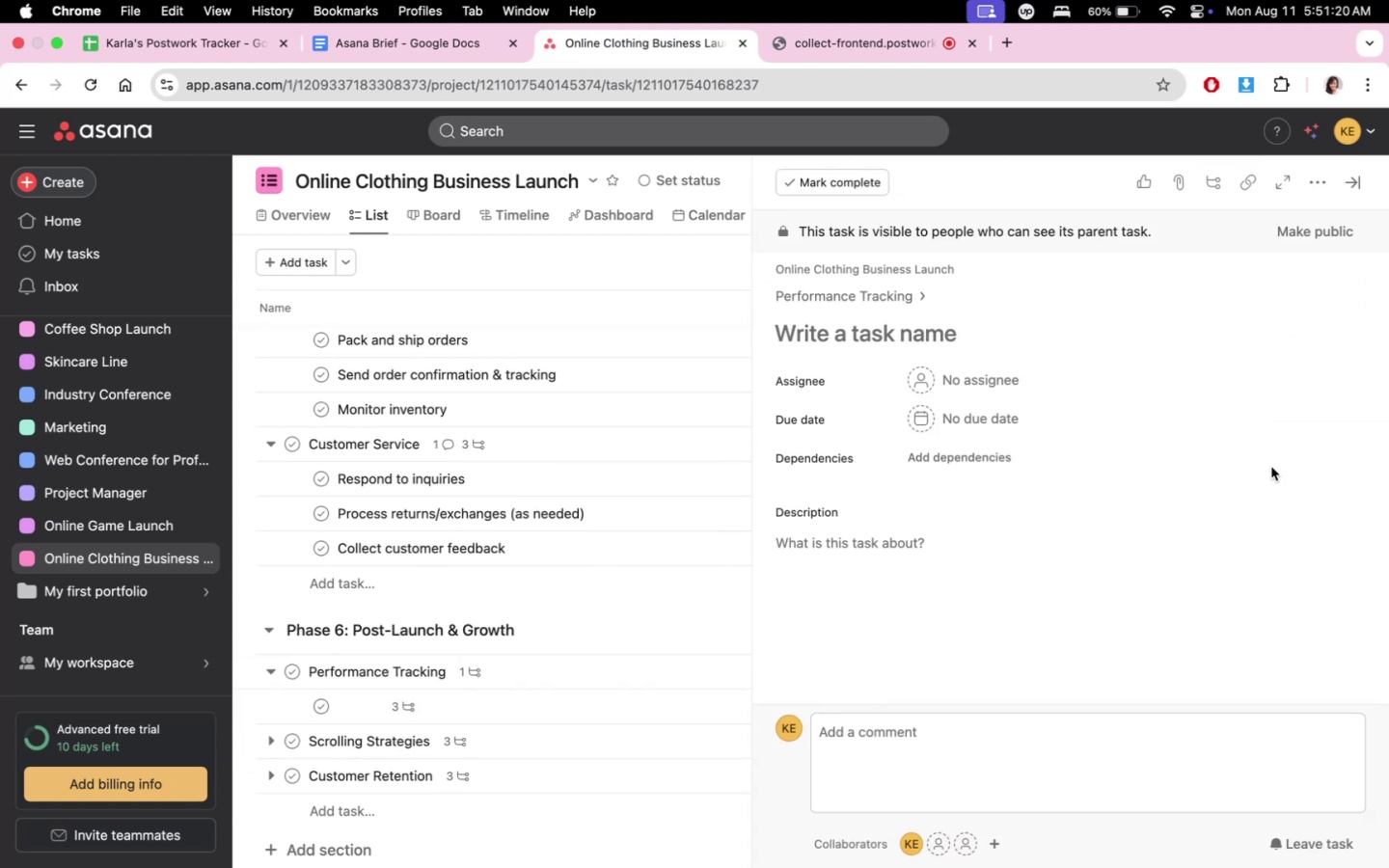 
scroll: coordinate [1262, 541], scroll_direction: down, amount: 10.0
 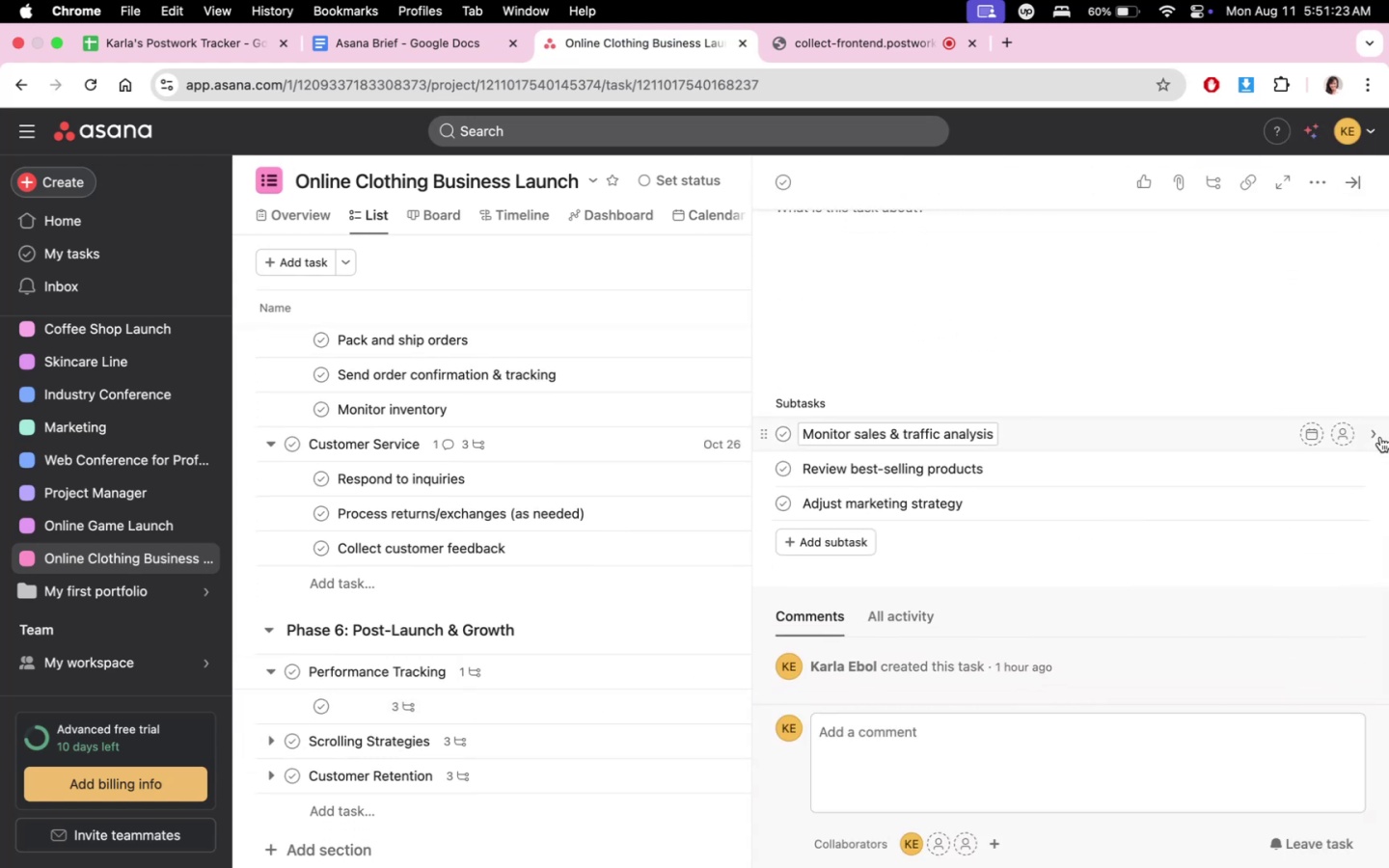 
left_click([1366, 433])
 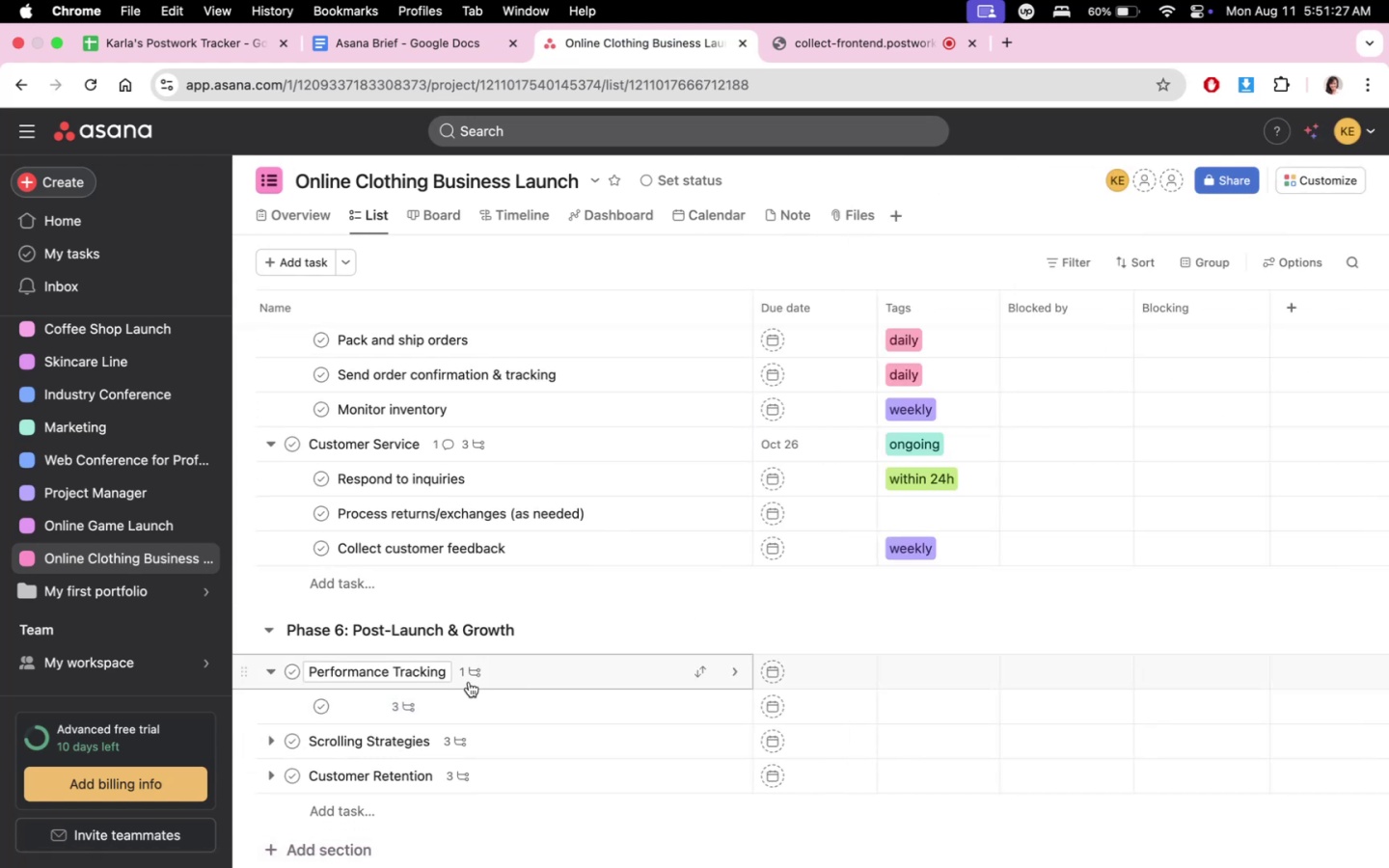 
left_click([679, 700])
 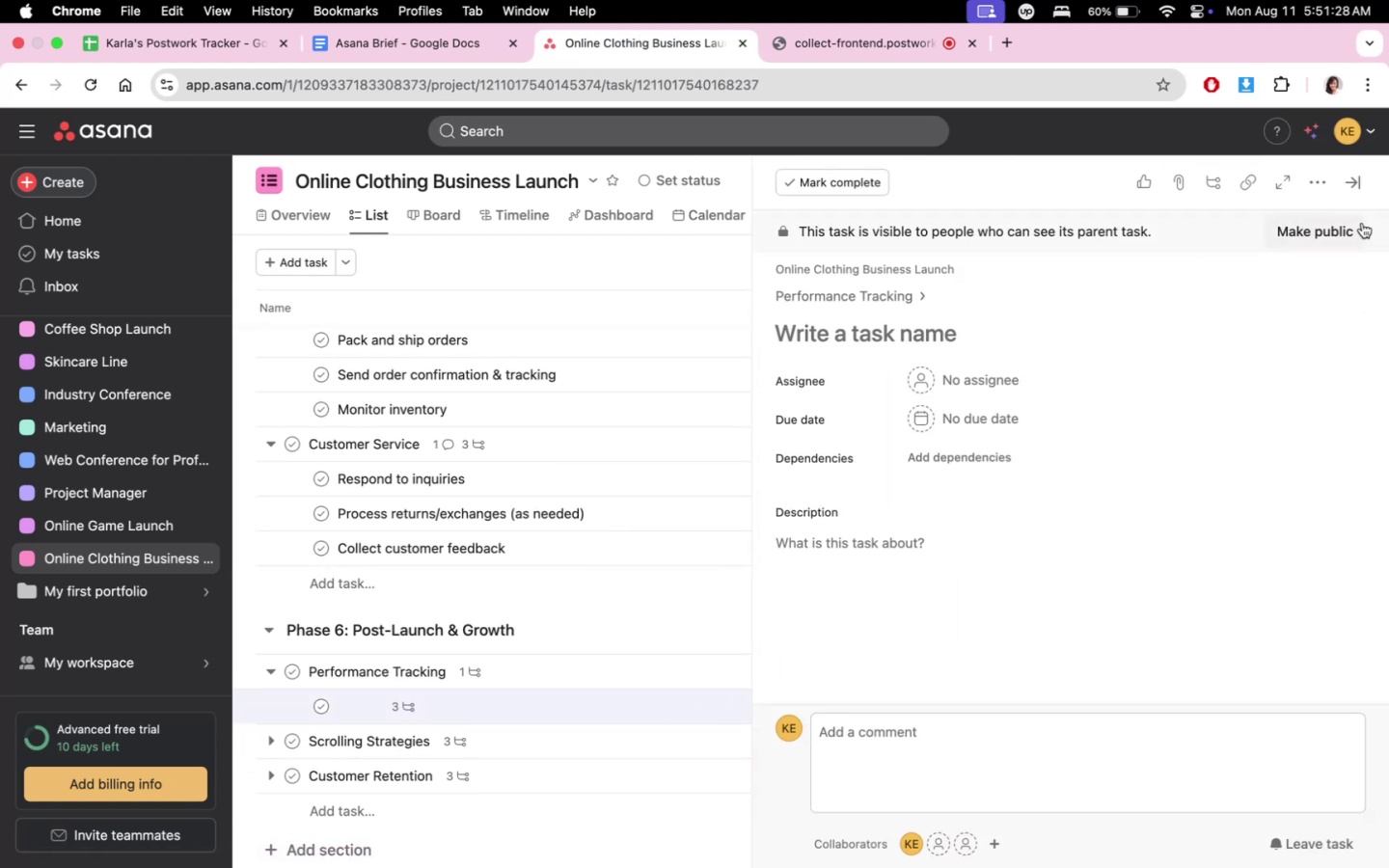 
scroll: coordinate [1358, 585], scroll_direction: down, amount: 6.0
 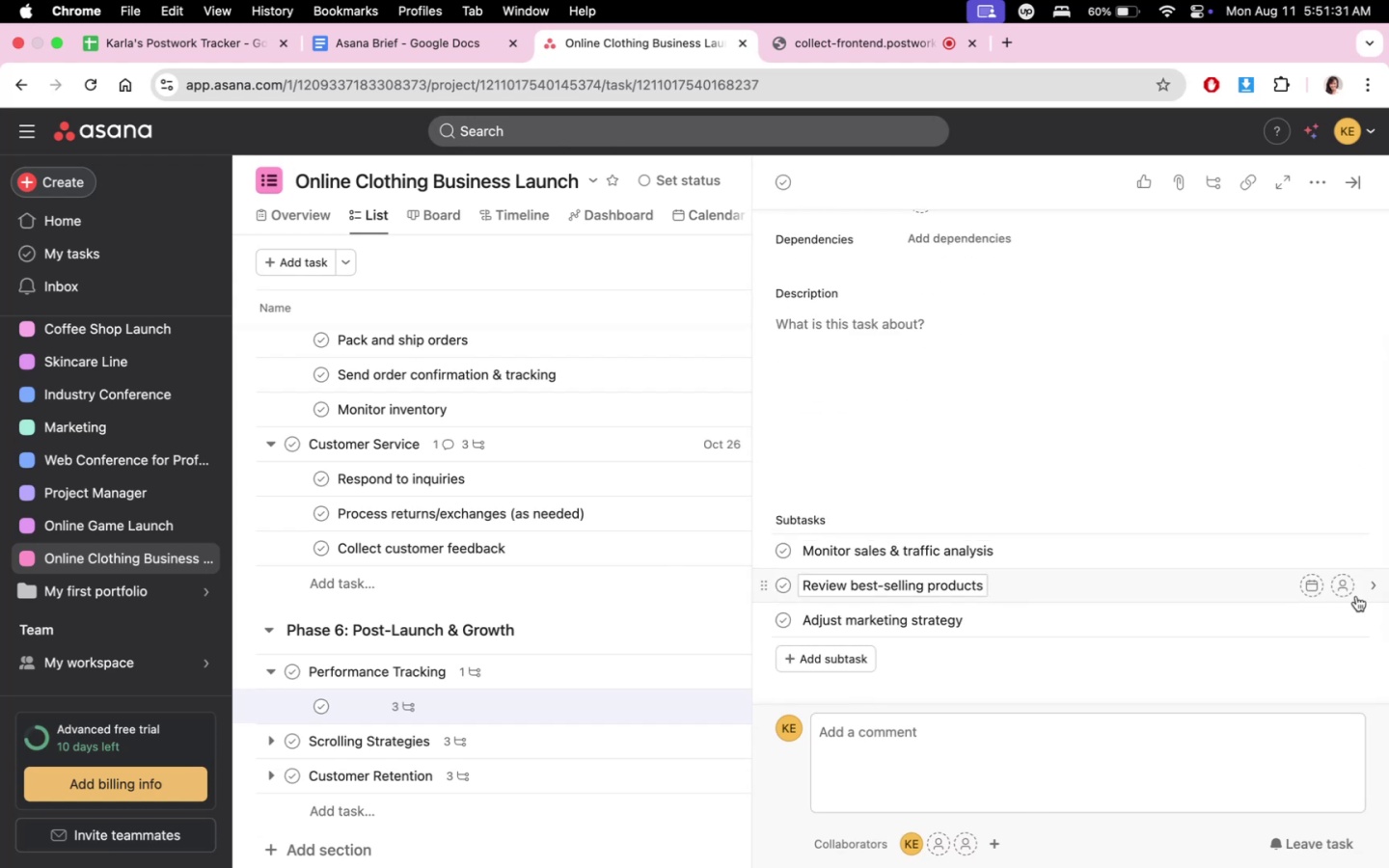 
scroll: coordinate [1356, 596], scroll_direction: up, amount: 15.0
 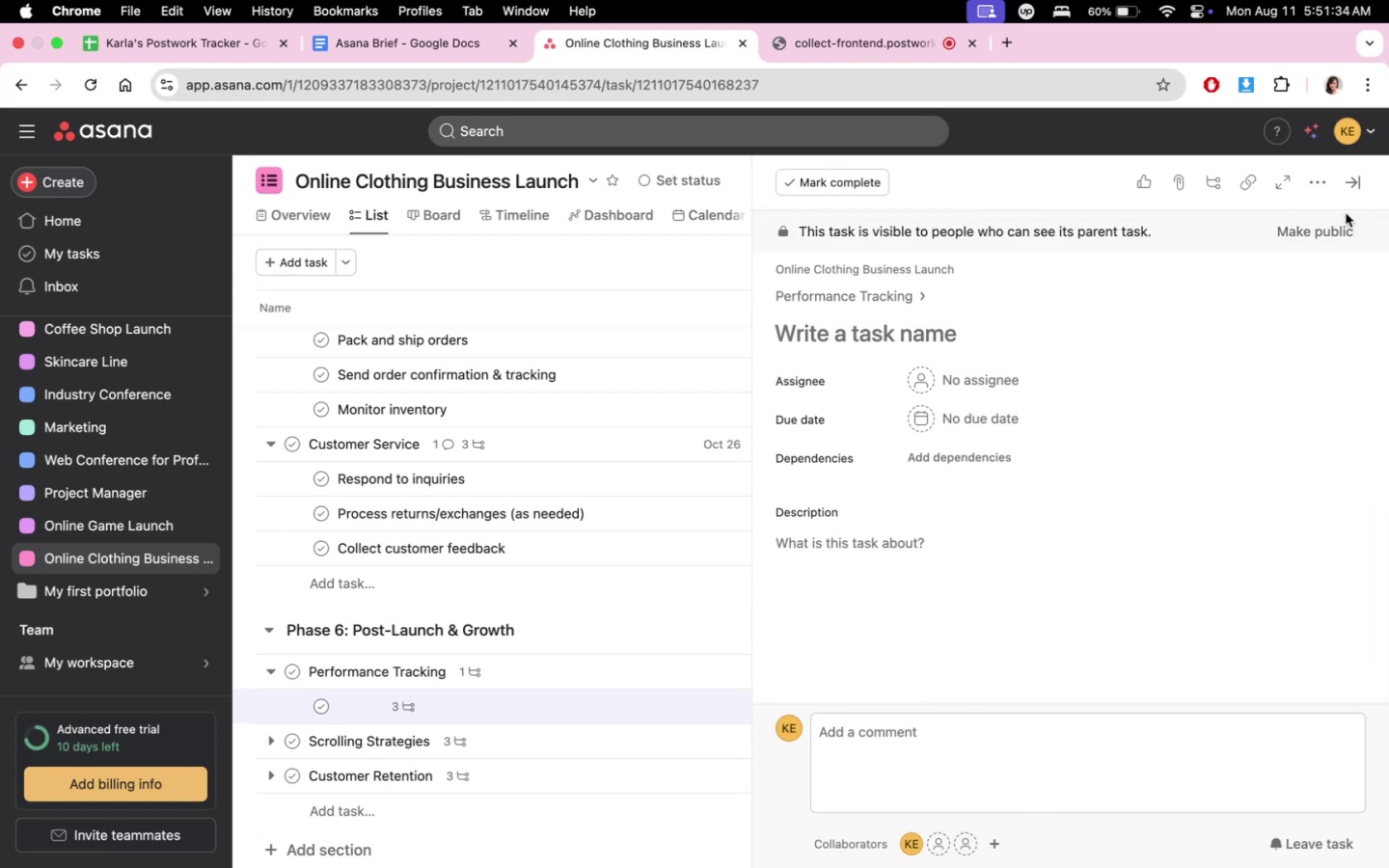 
left_click([1319, 178])
 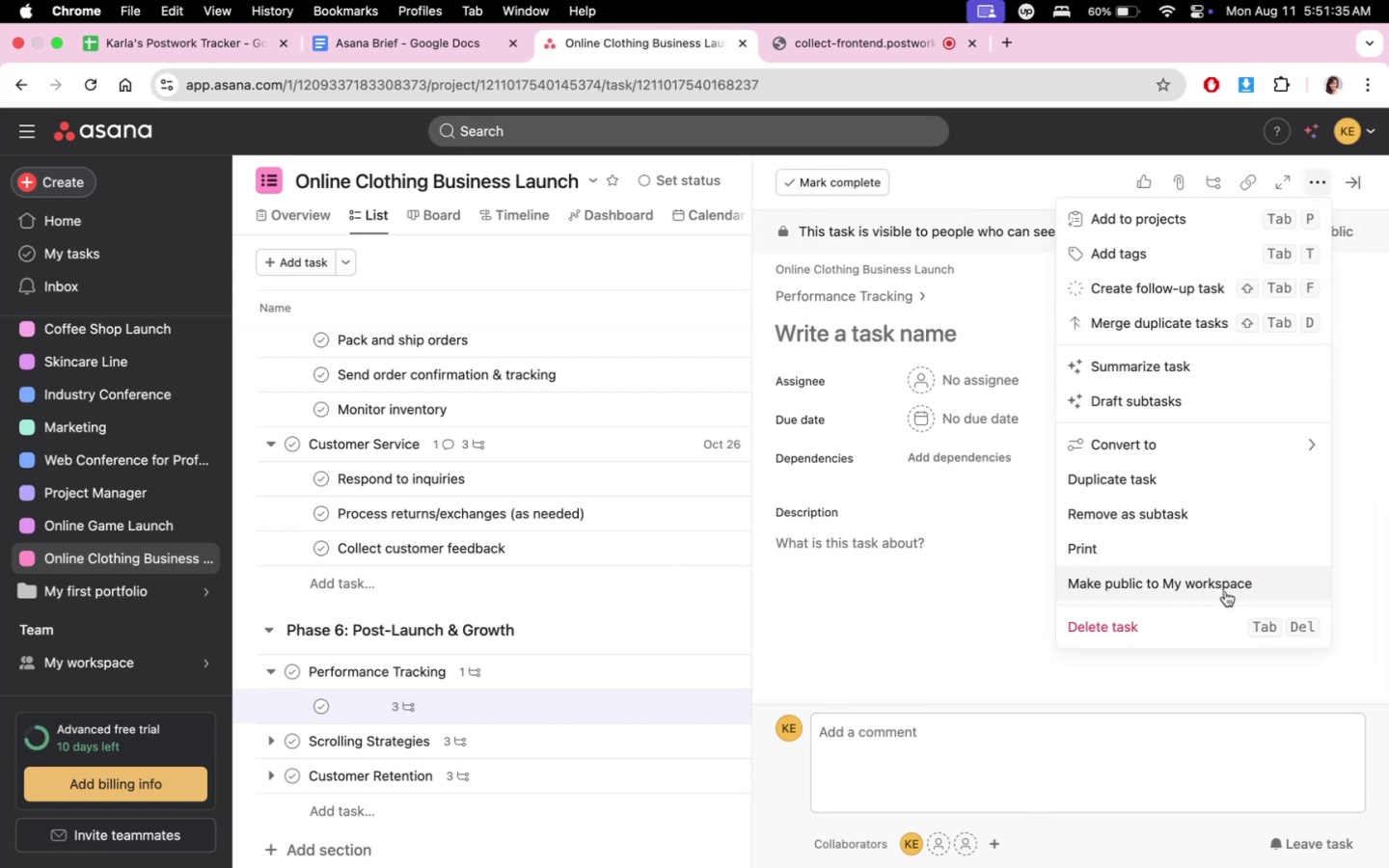 
left_click([1204, 626])
 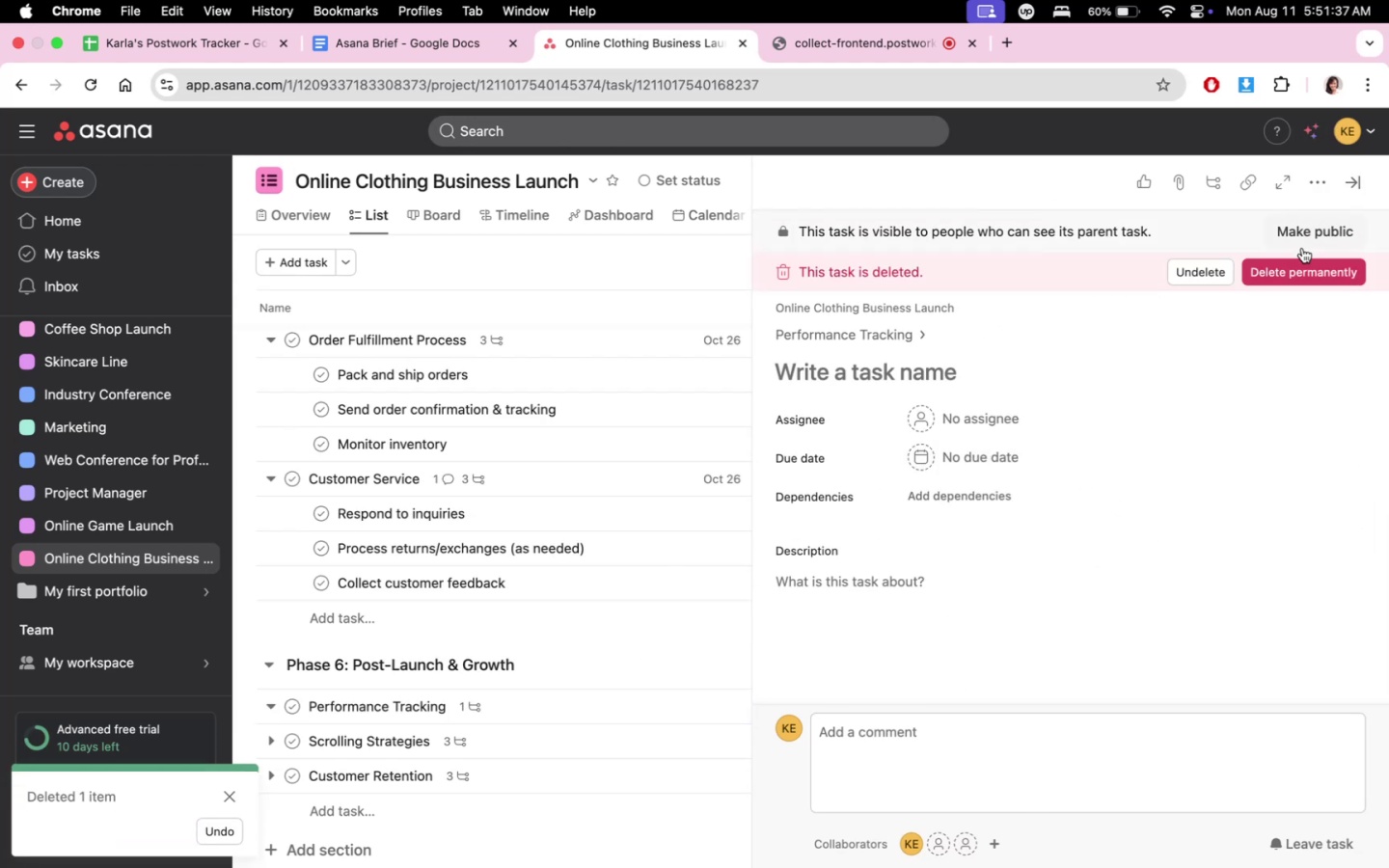 
double_click([1299, 266])
 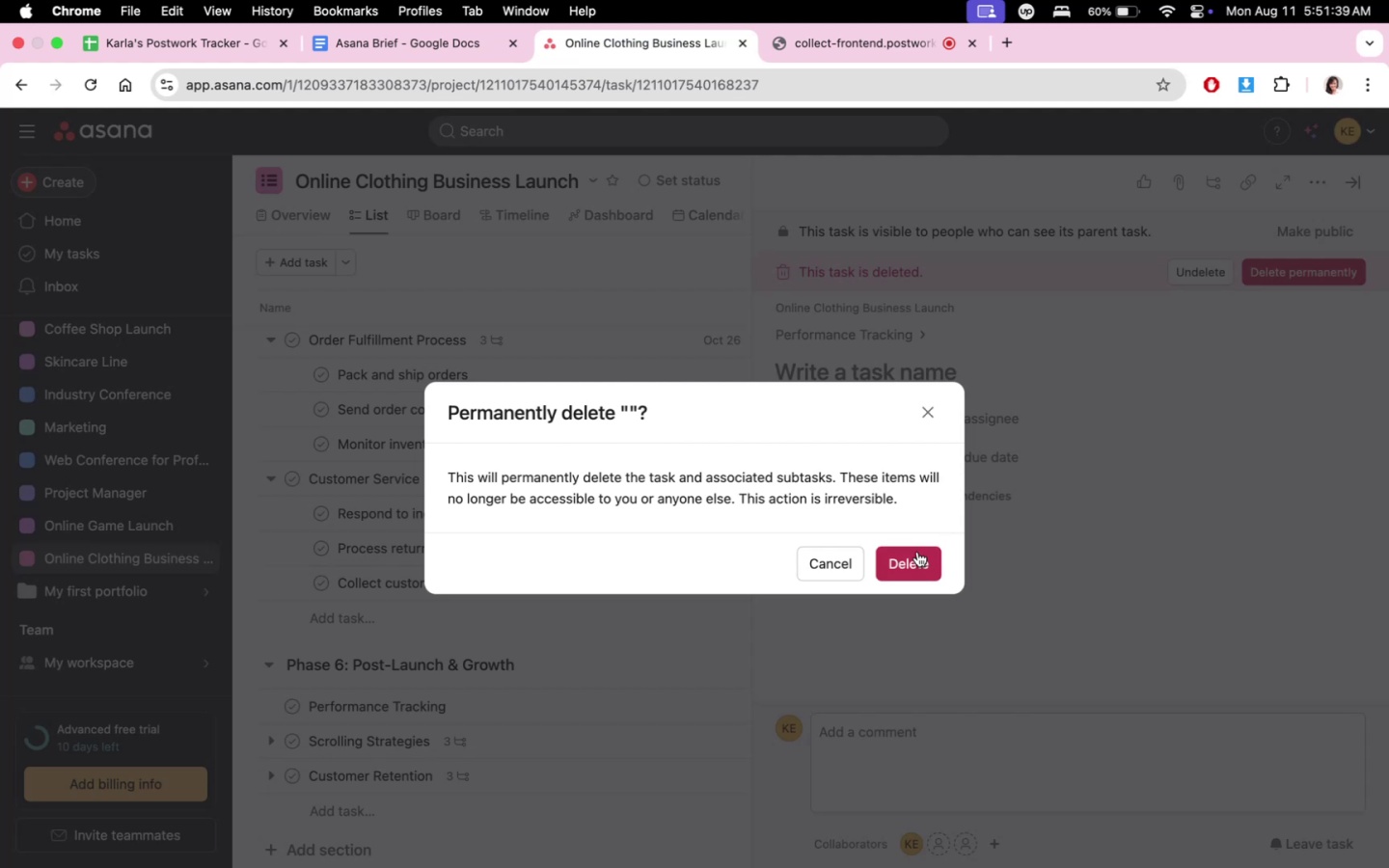 
double_click([915, 561])
 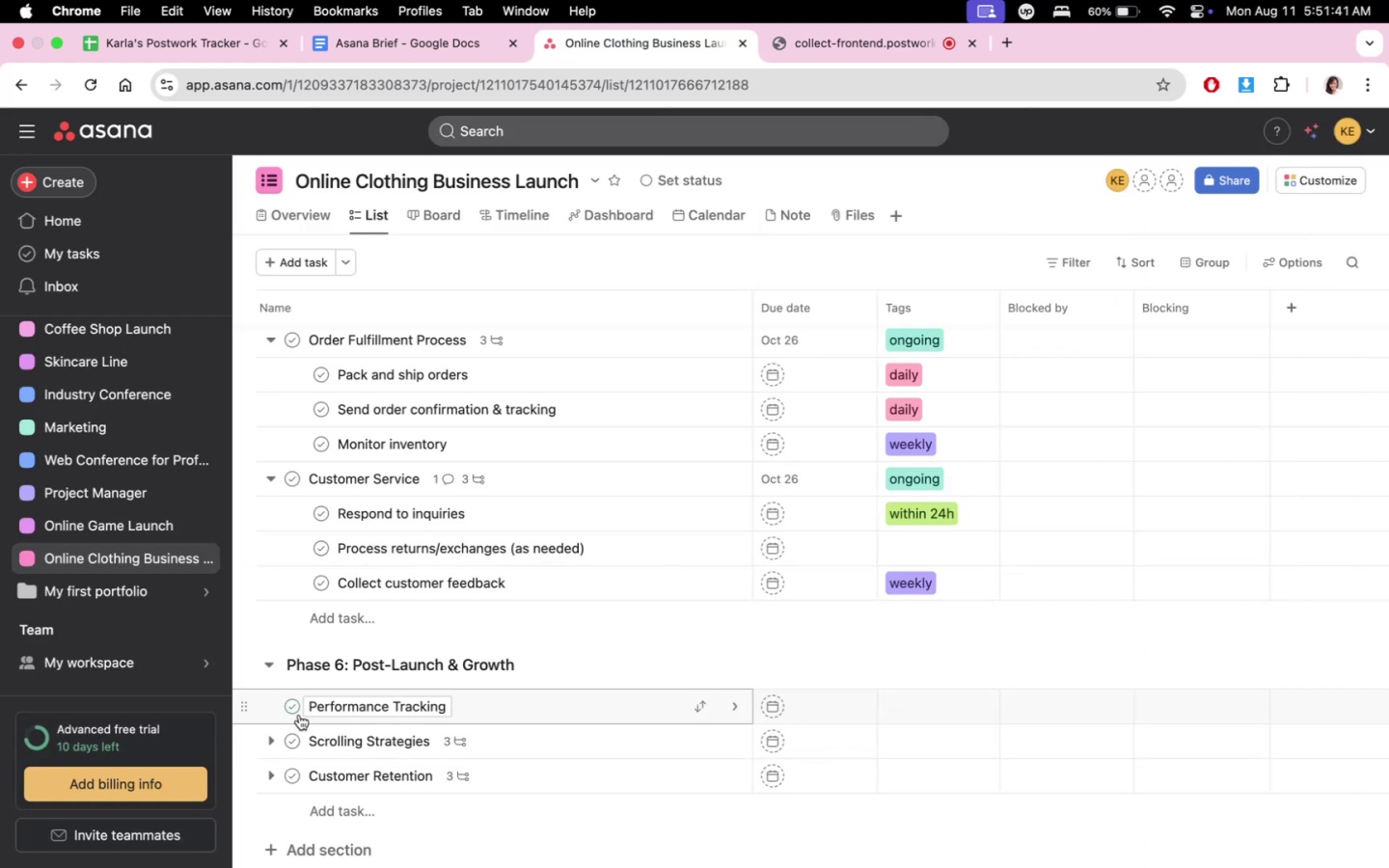 
left_click([499, 705])
 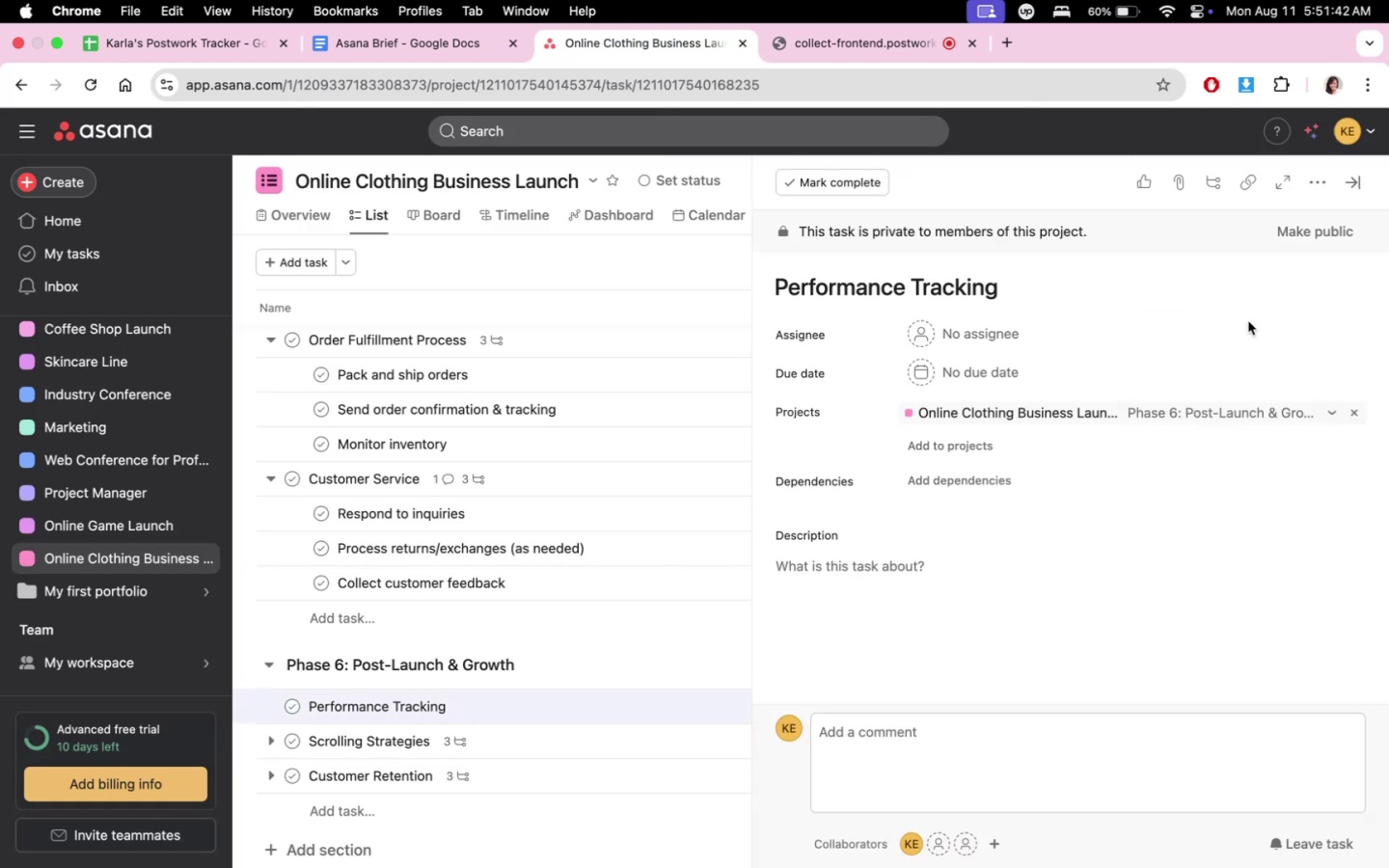 
scroll: coordinate [1175, 571], scroll_direction: down, amount: 11.0
 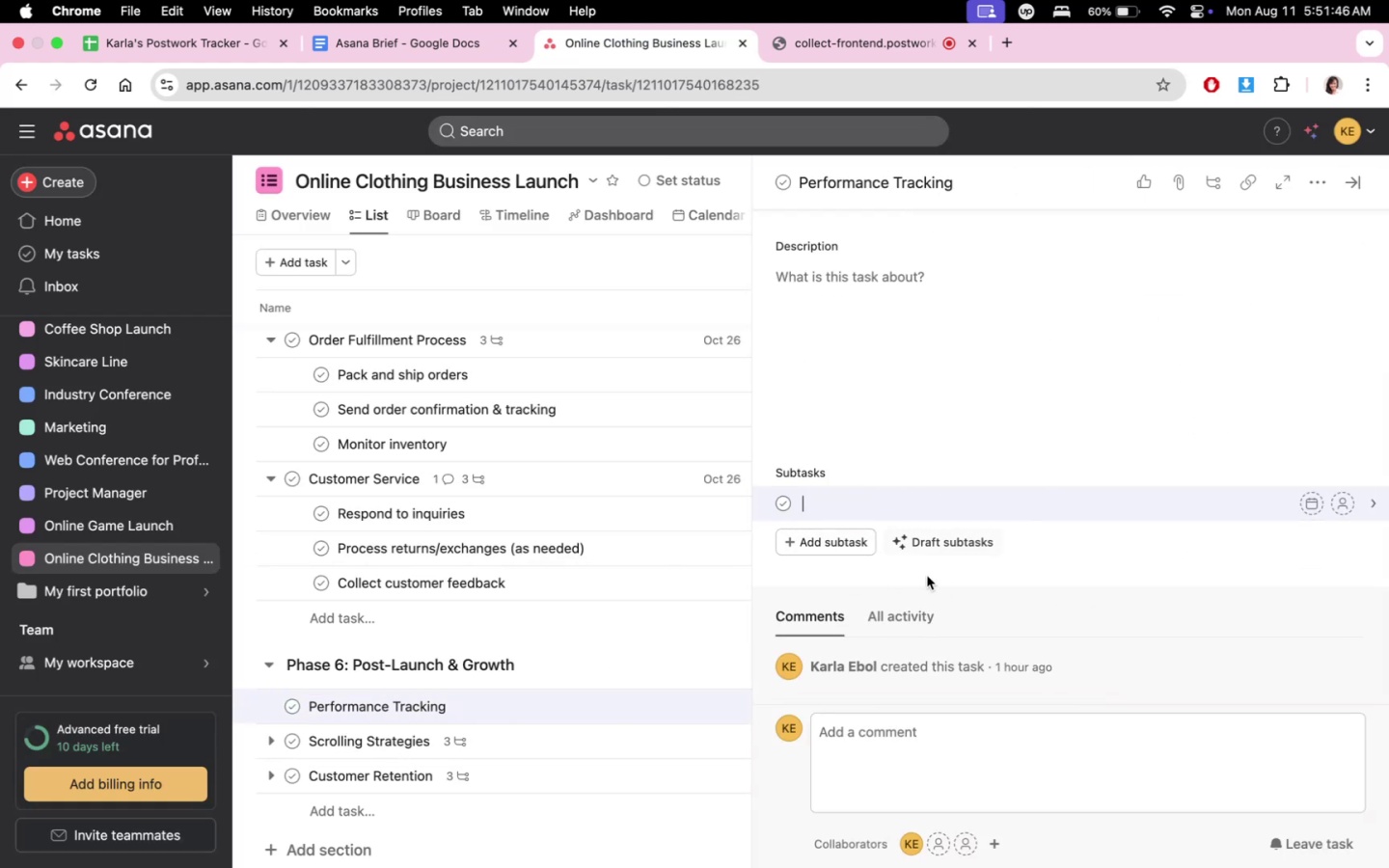 
left_click([851, 512])
 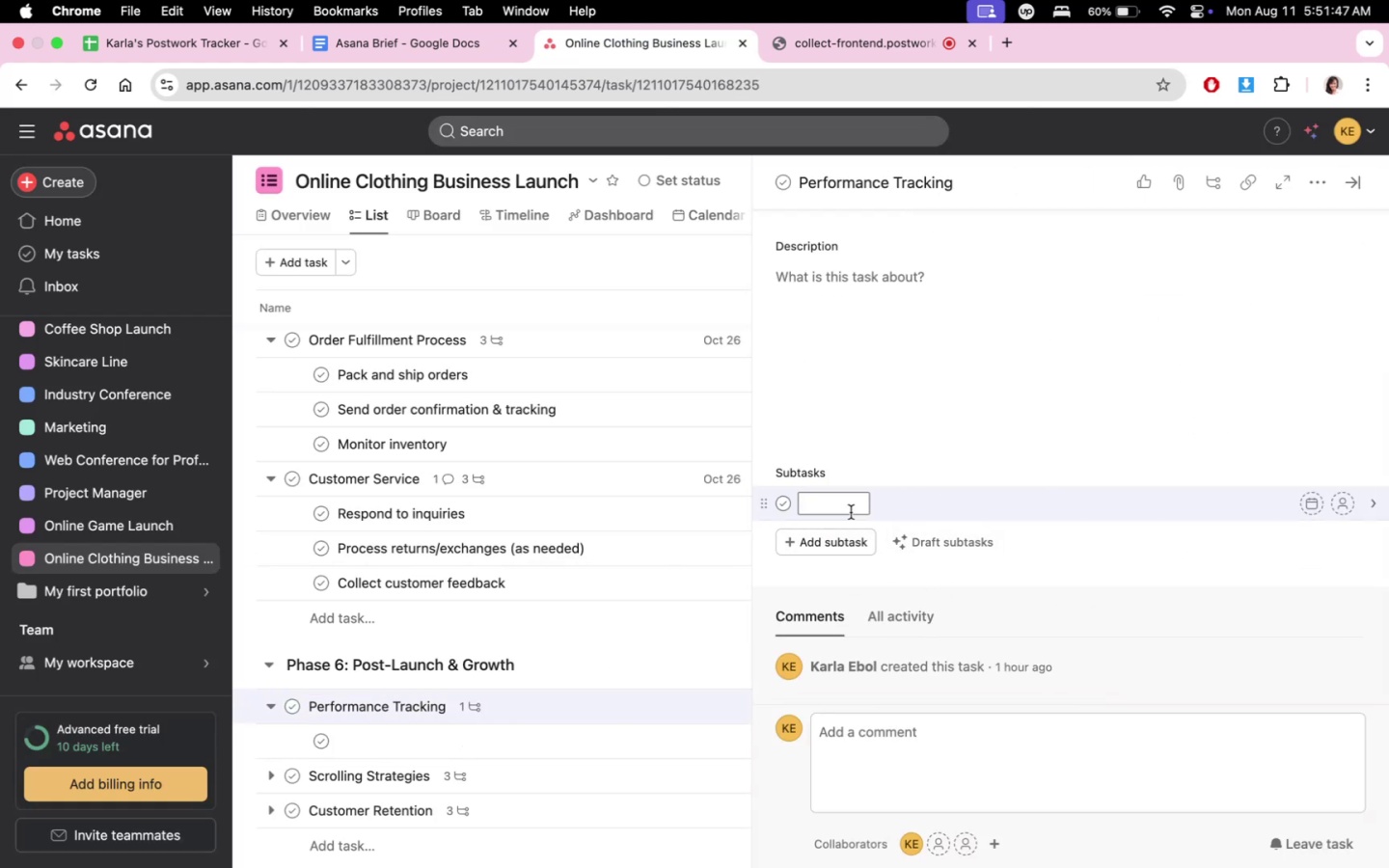 
hold_key(key=ShiftLeft, duration=0.52)
 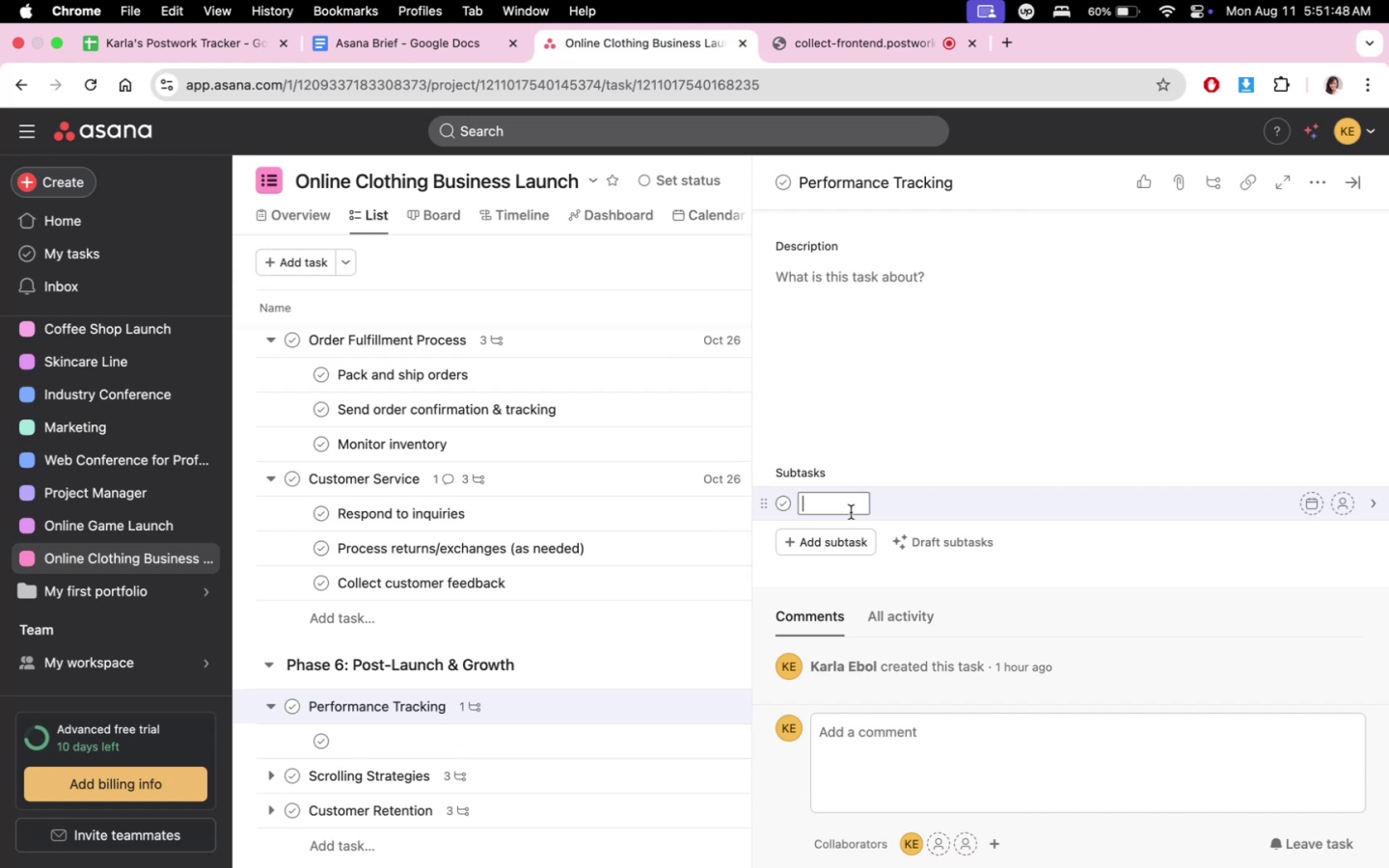 
type(Moin)
key(Backspace)
key(Backspace)
type(nitor sales & ta)
key(Backspace)
type(raffic analus)
key(Backspace)
key(Backspace)
type(ysis)
 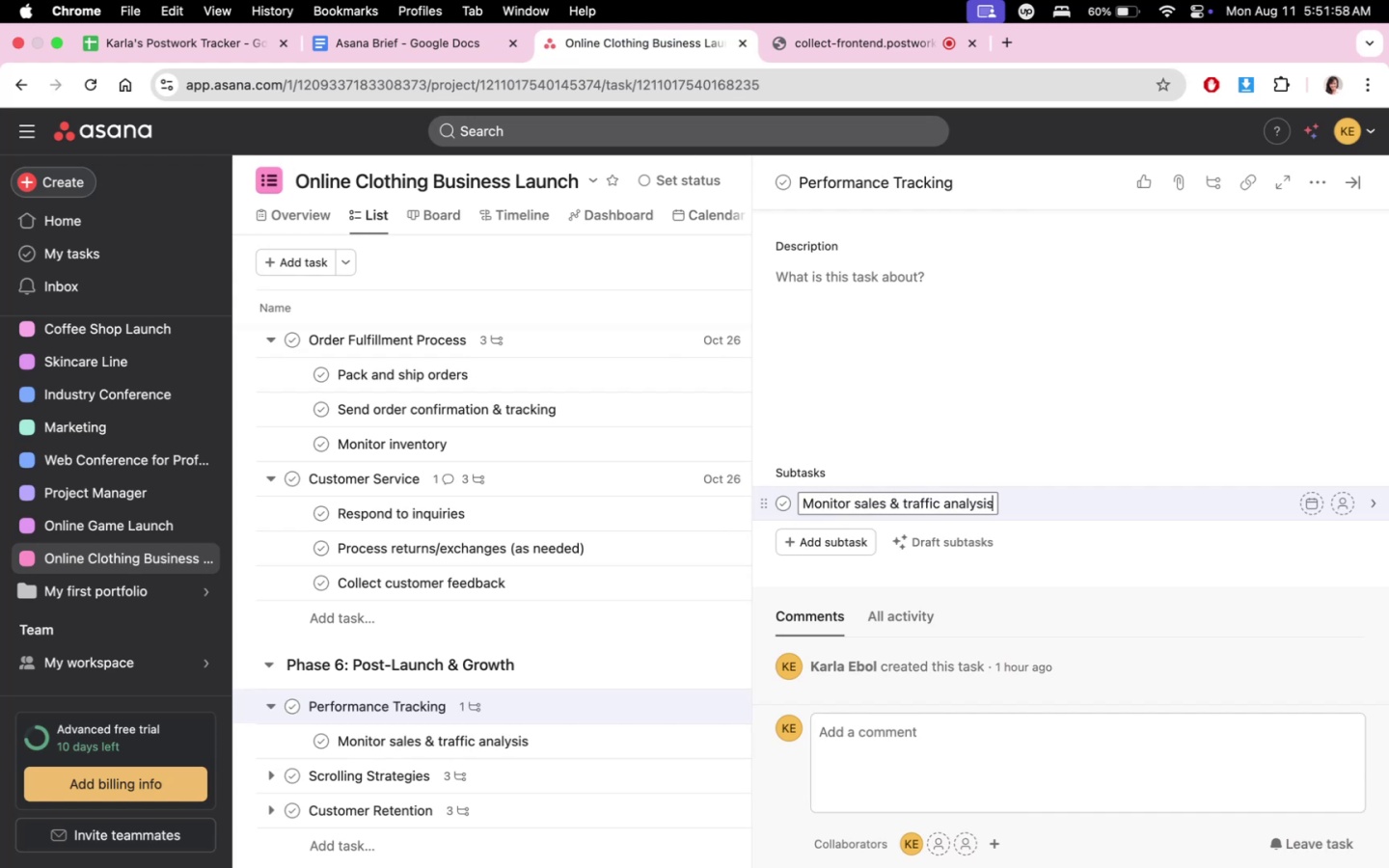 
 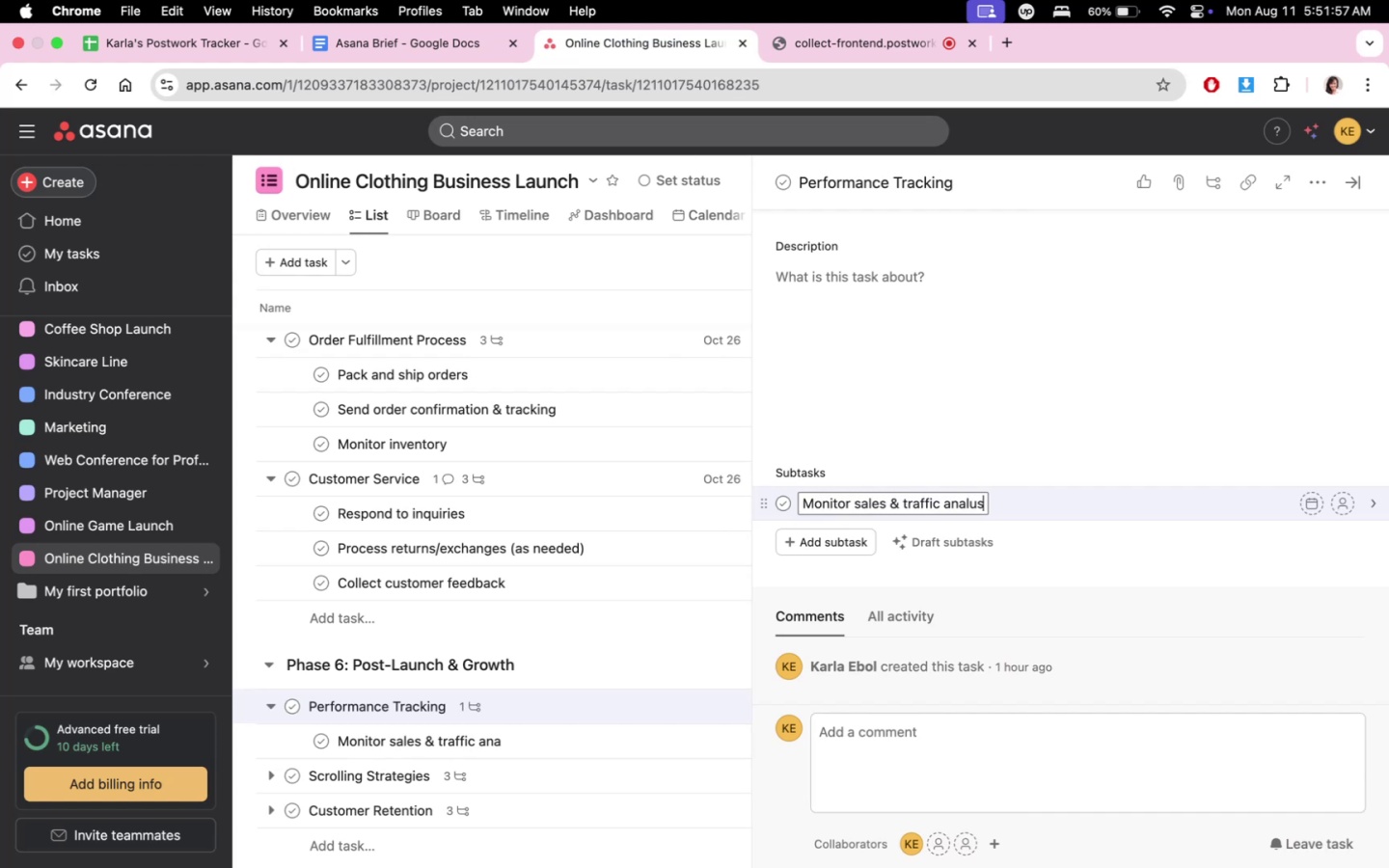 
key(Enter)
 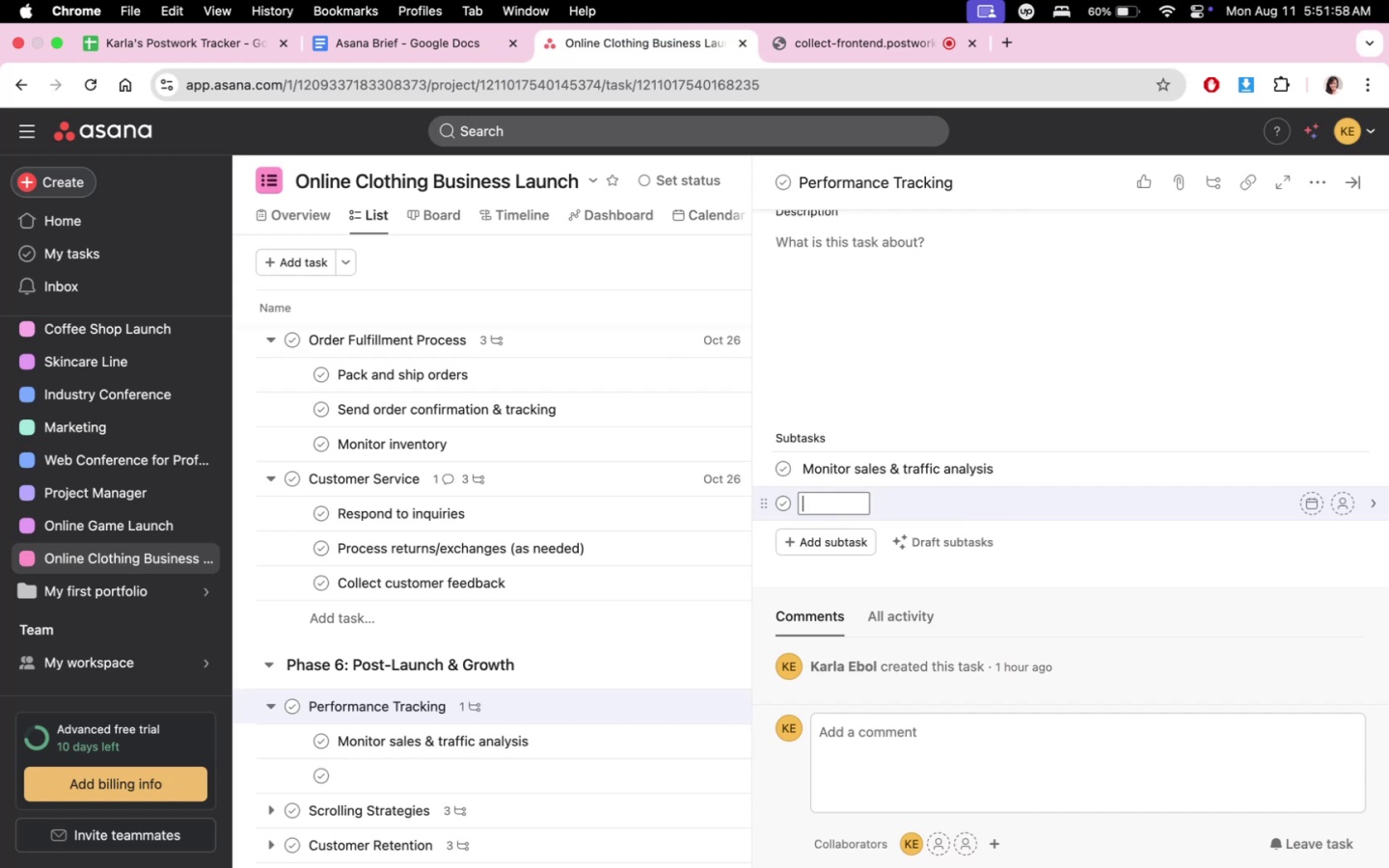 
type(Review best-selling products)
 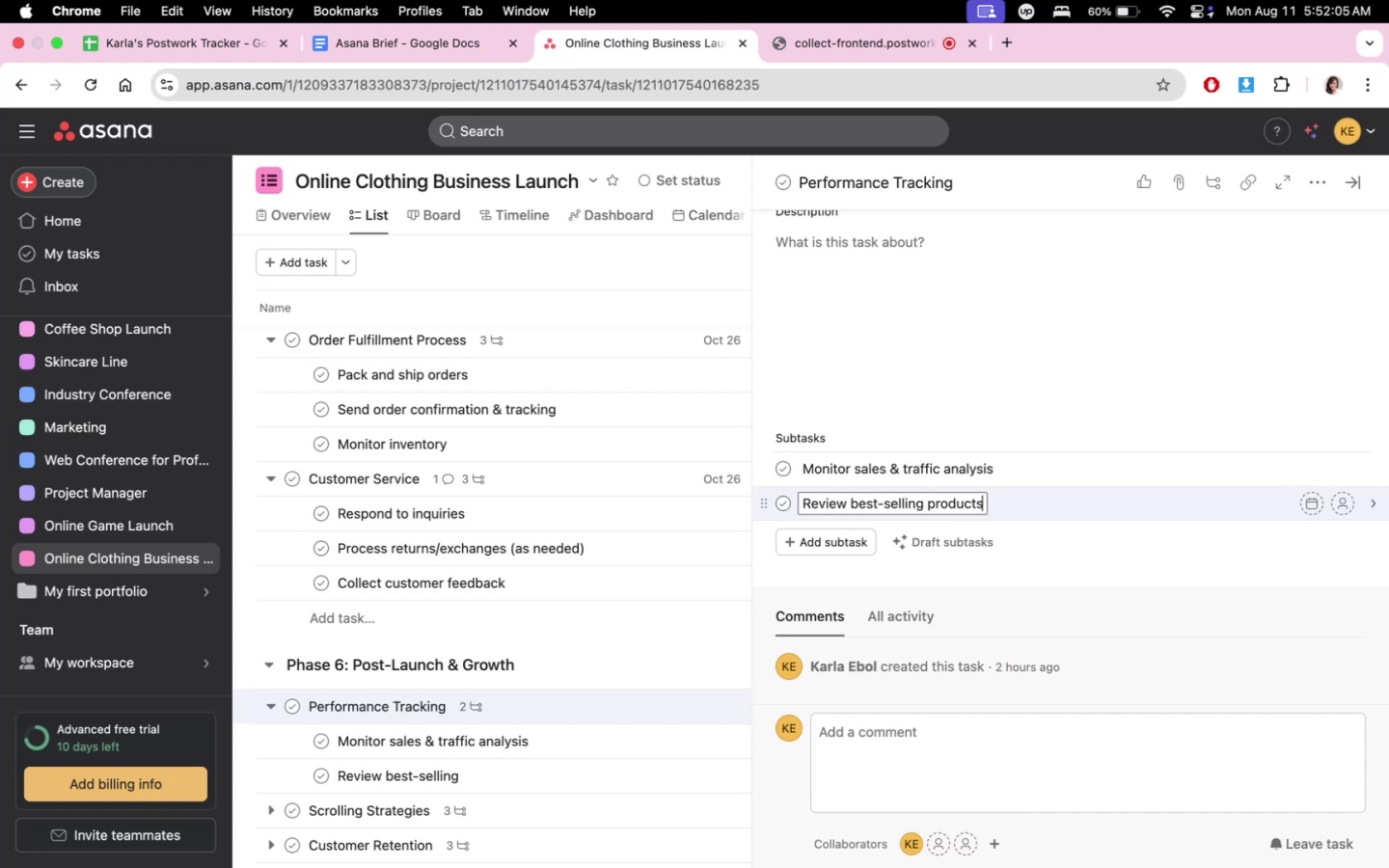 
key(Enter)
 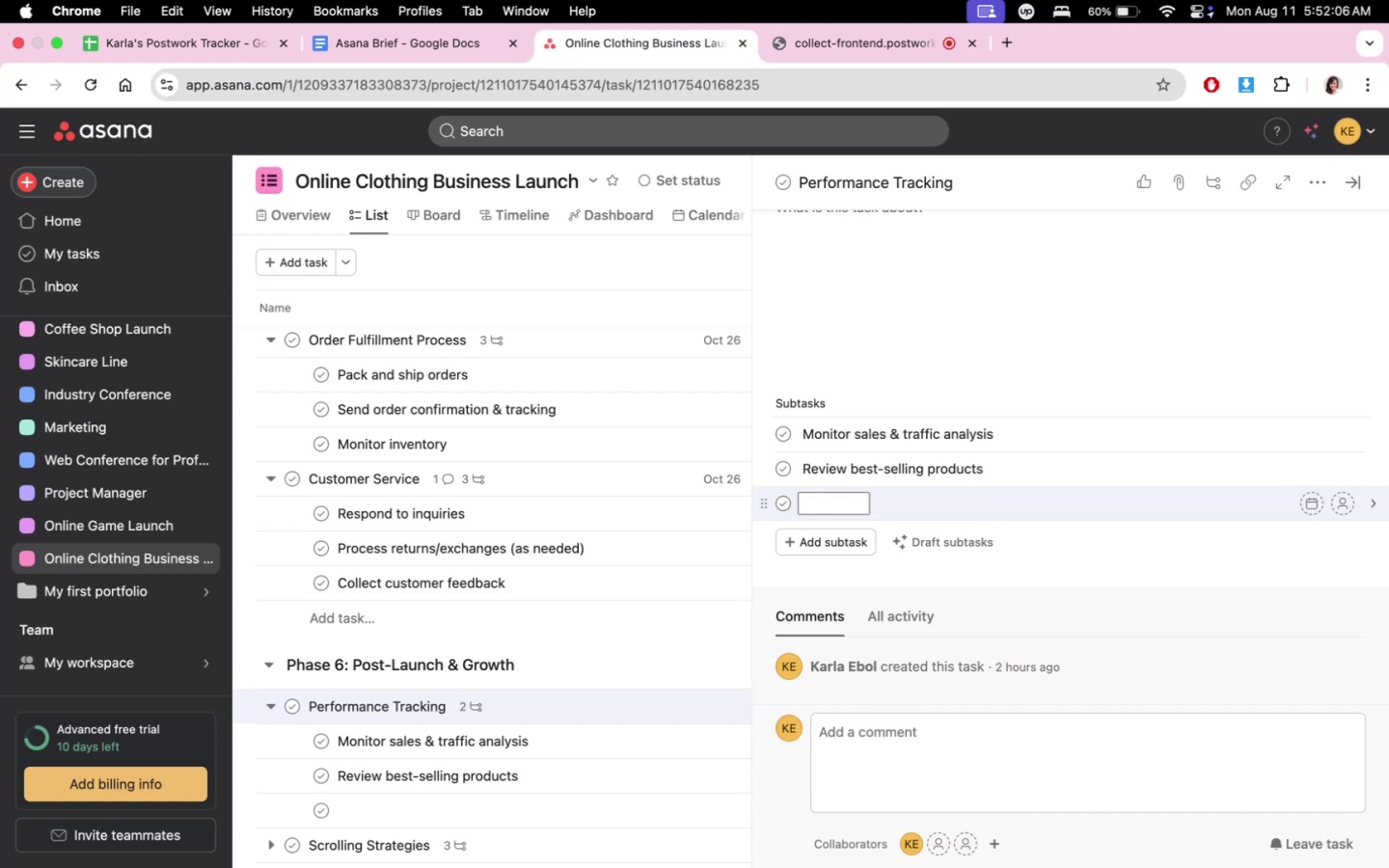 
type(Adjust marketing stratgy)
key(Backspace)
key(Backspace)
type(egy)
 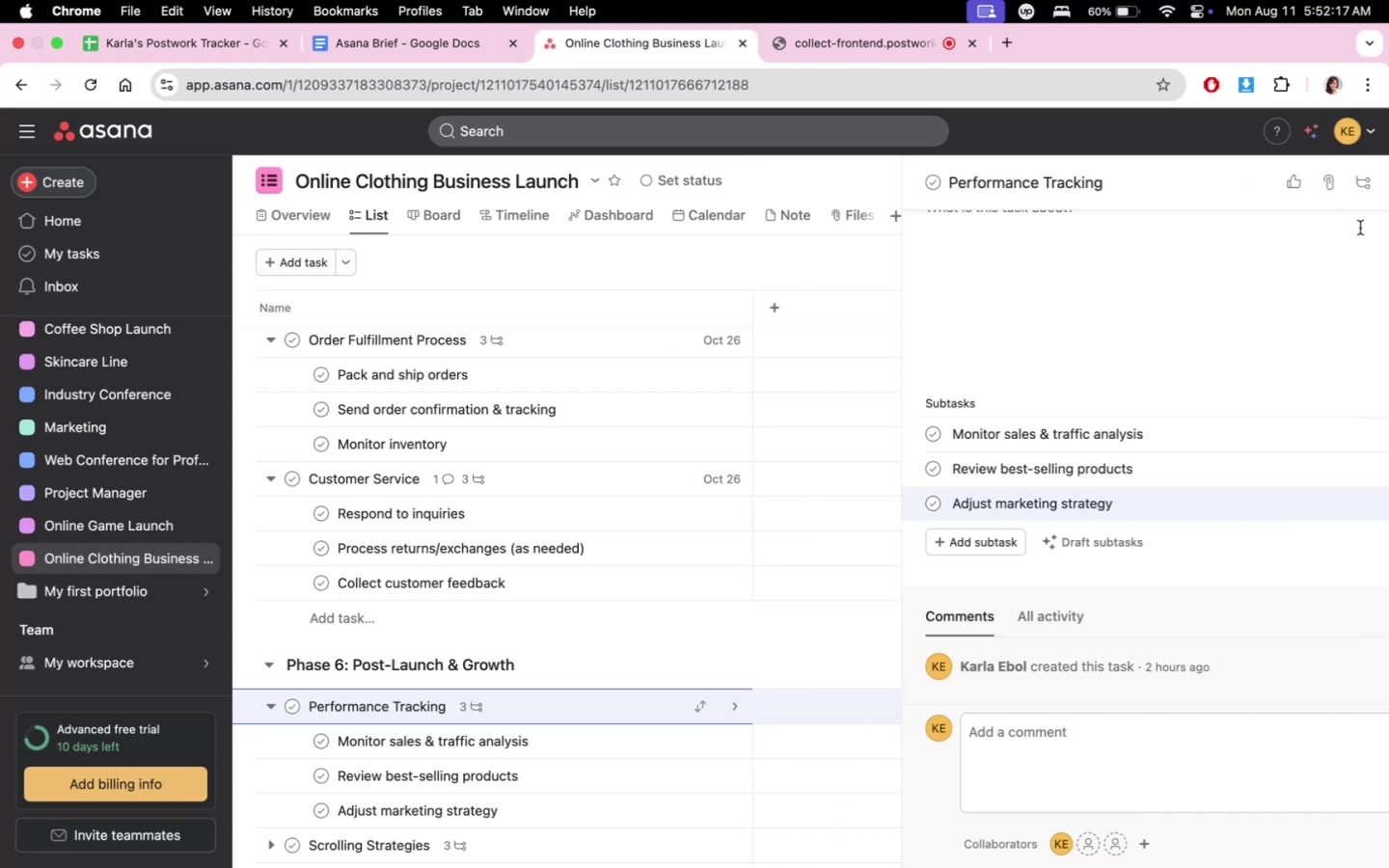 
scroll: coordinate [684, 545], scroll_direction: down, amount: 7.0
 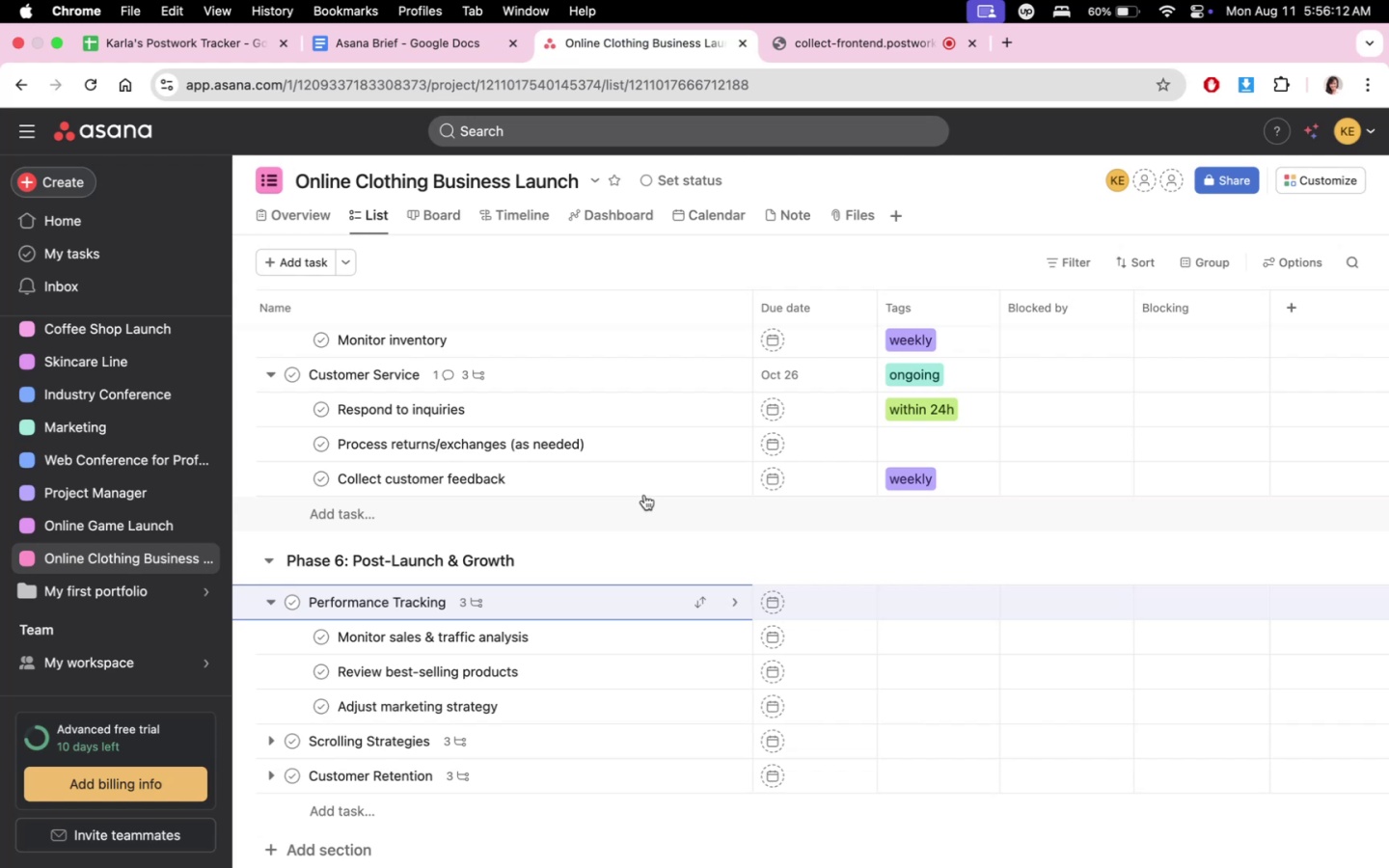 
wait(240.47)
 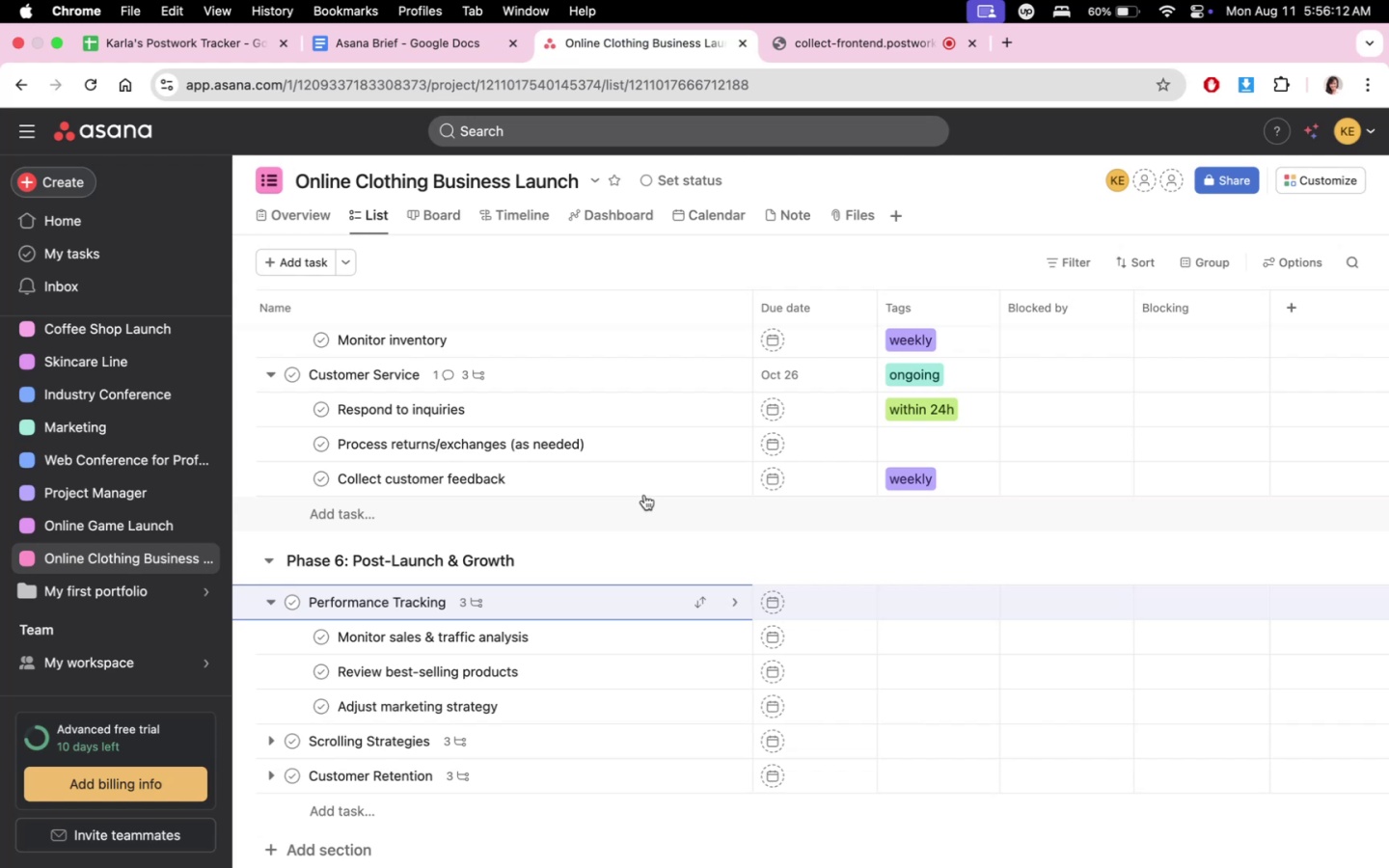 
left_click([626, 38])
 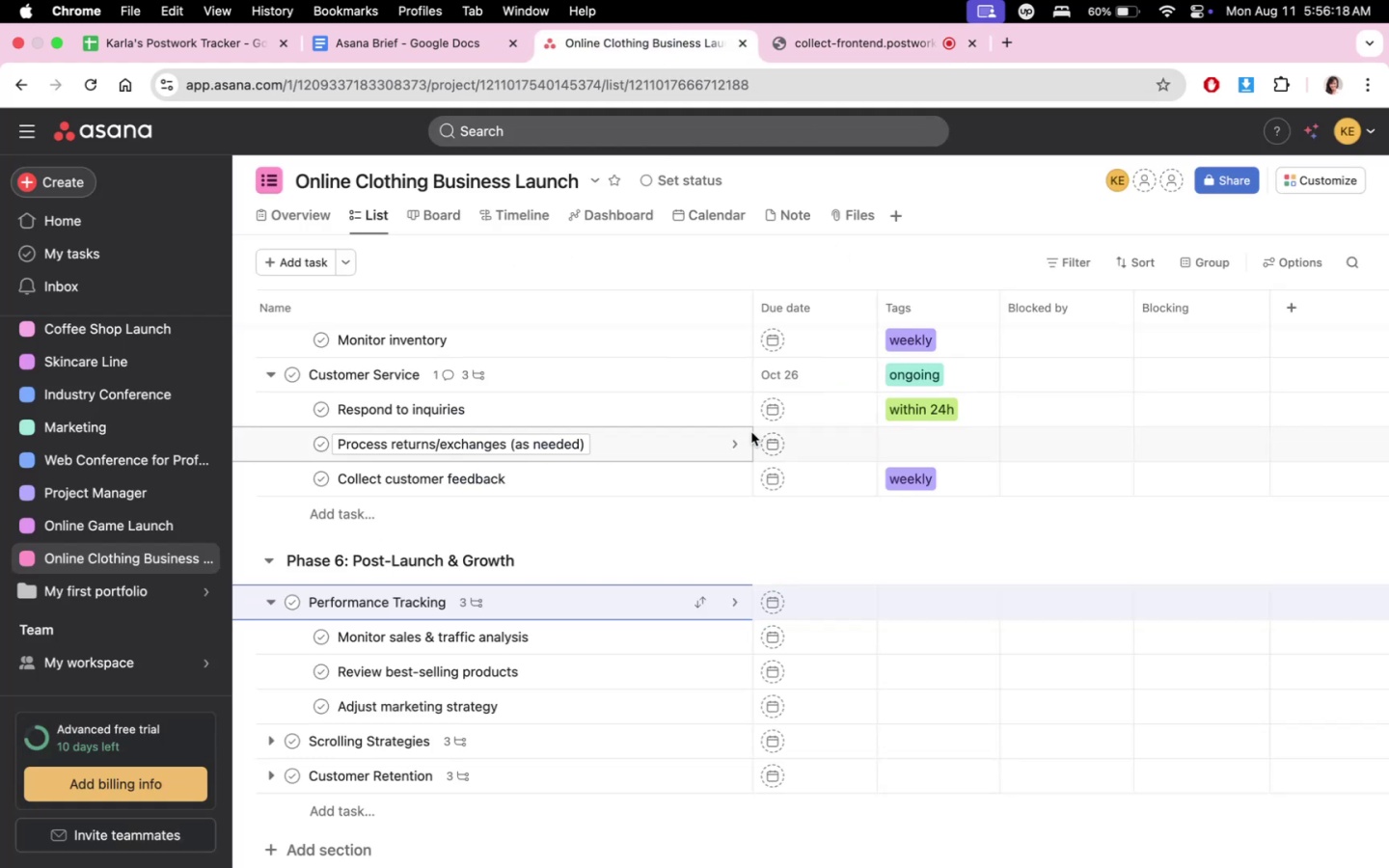 
scroll: coordinate [760, 522], scroll_direction: down, amount: 2.0
 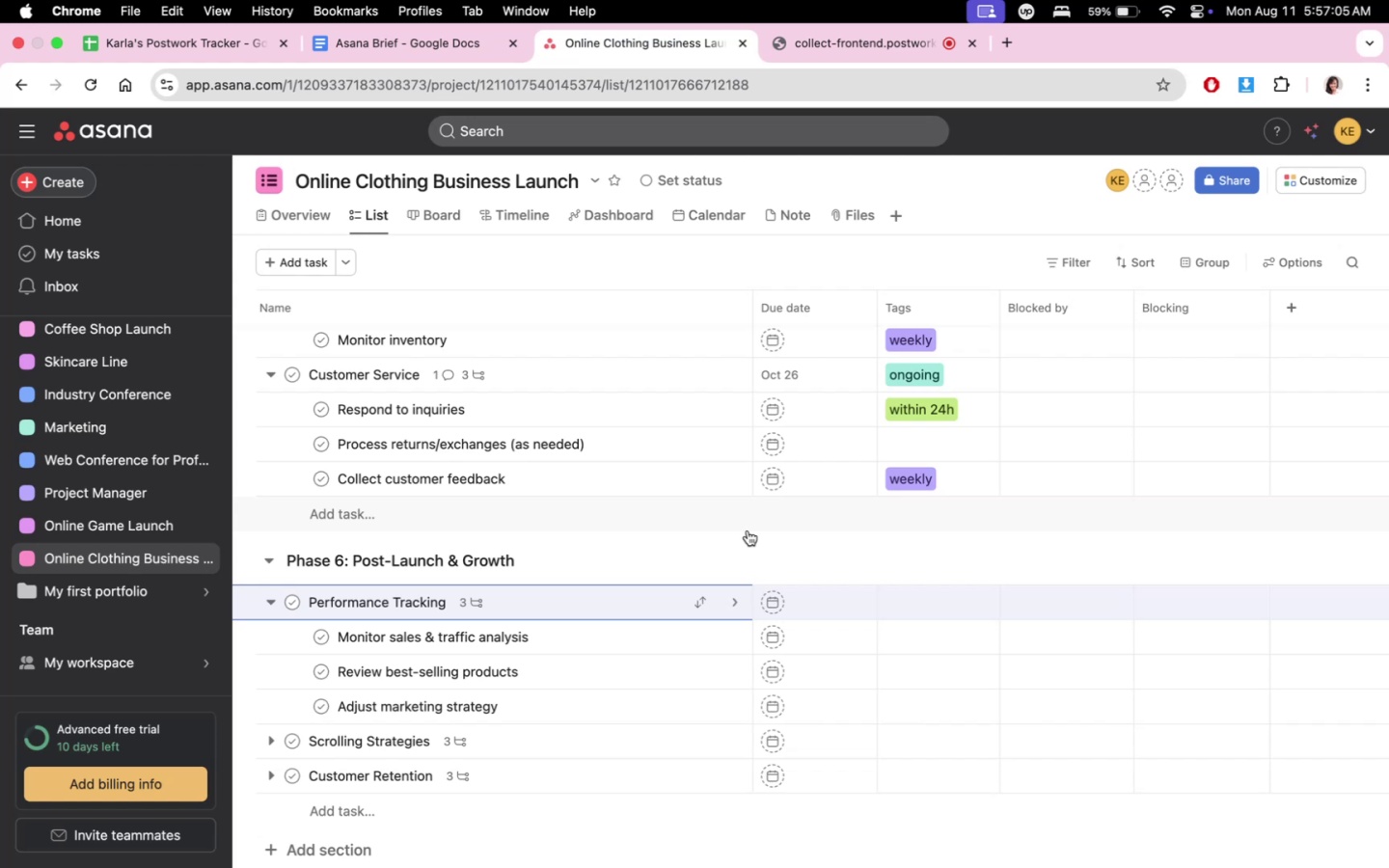 
wait(52.31)
 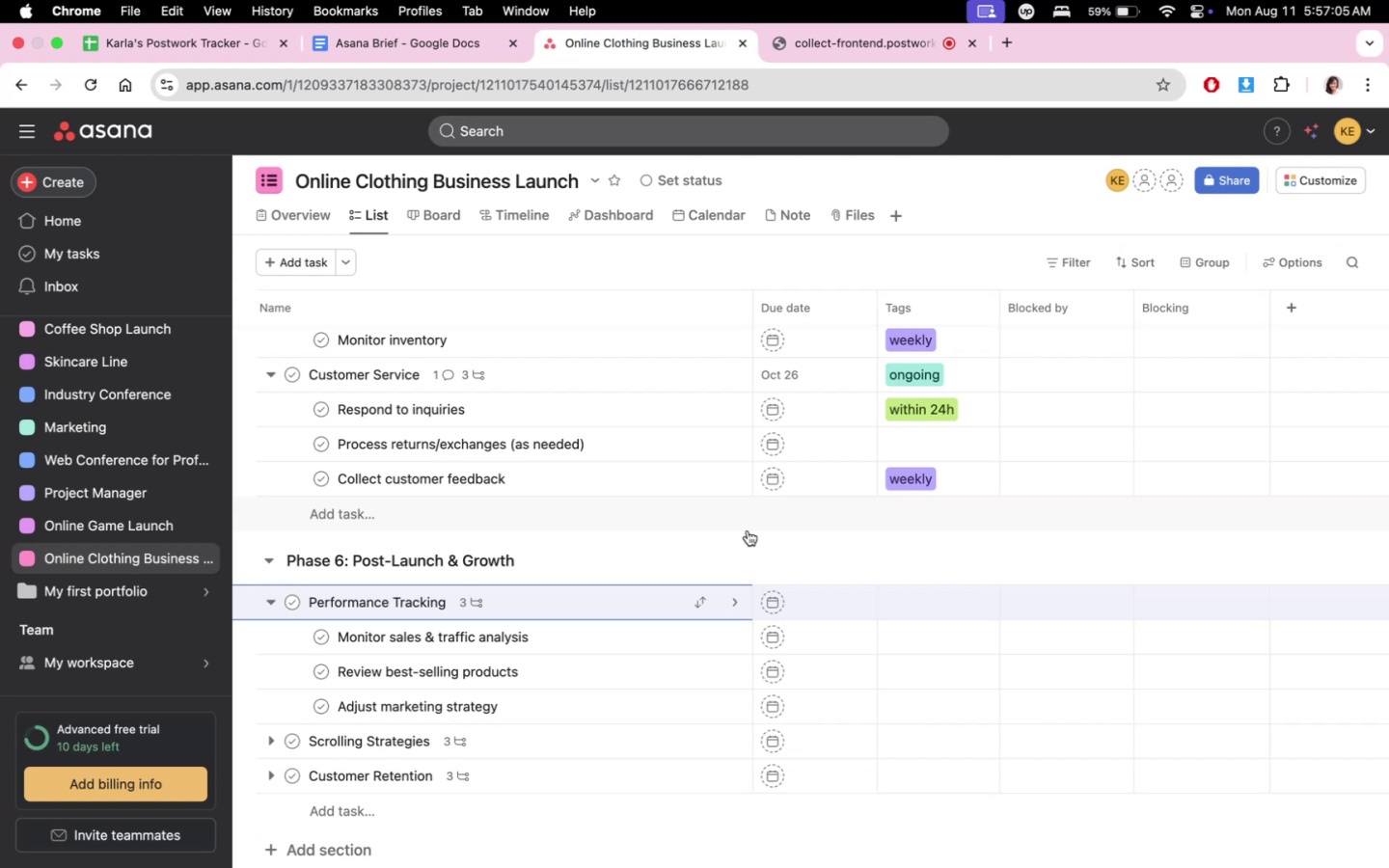 
scroll: coordinate [905, 692], scroll_direction: up, amount: 11.0
 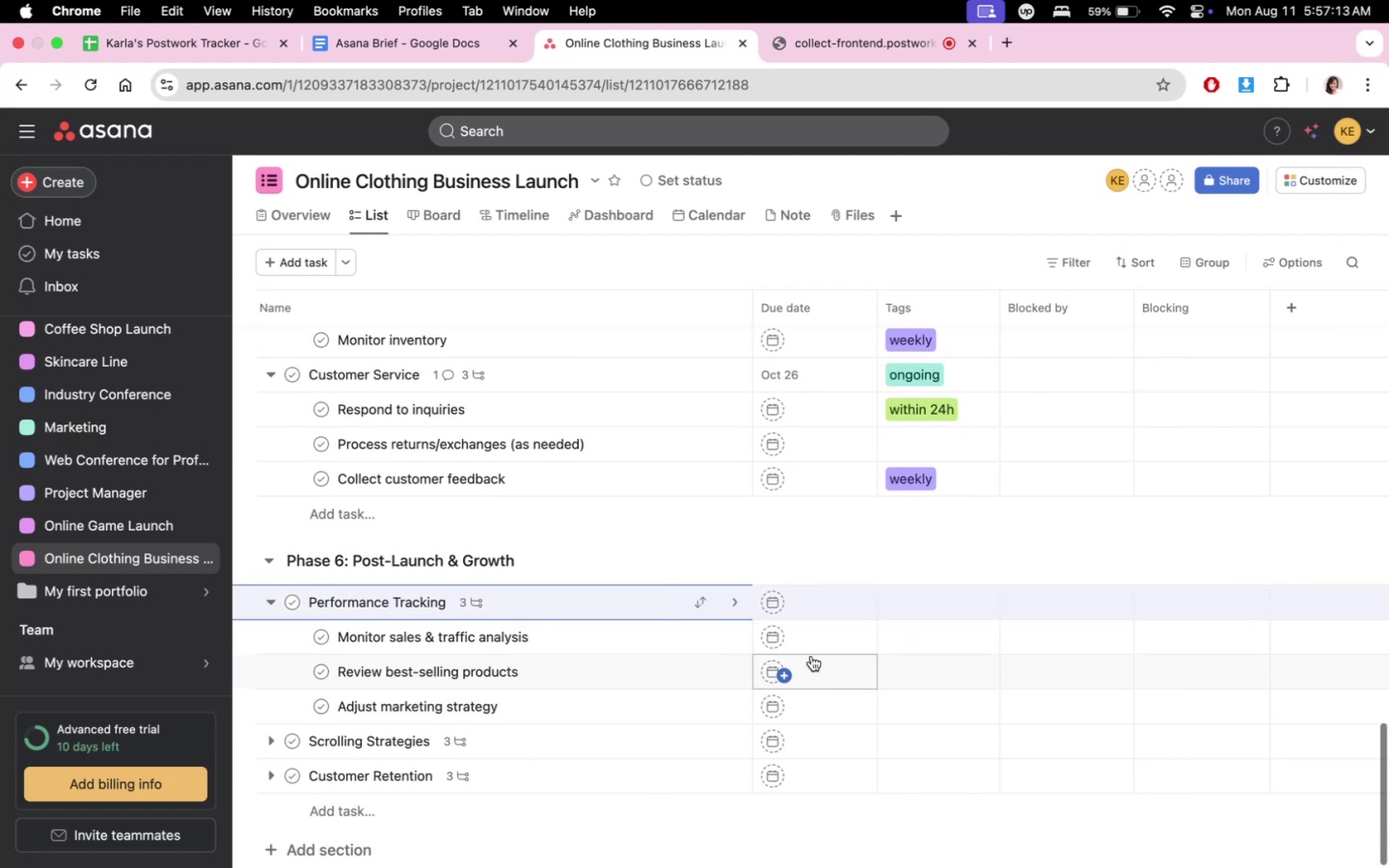 
scroll: coordinate [811, 656], scroll_direction: down, amount: 1.0
 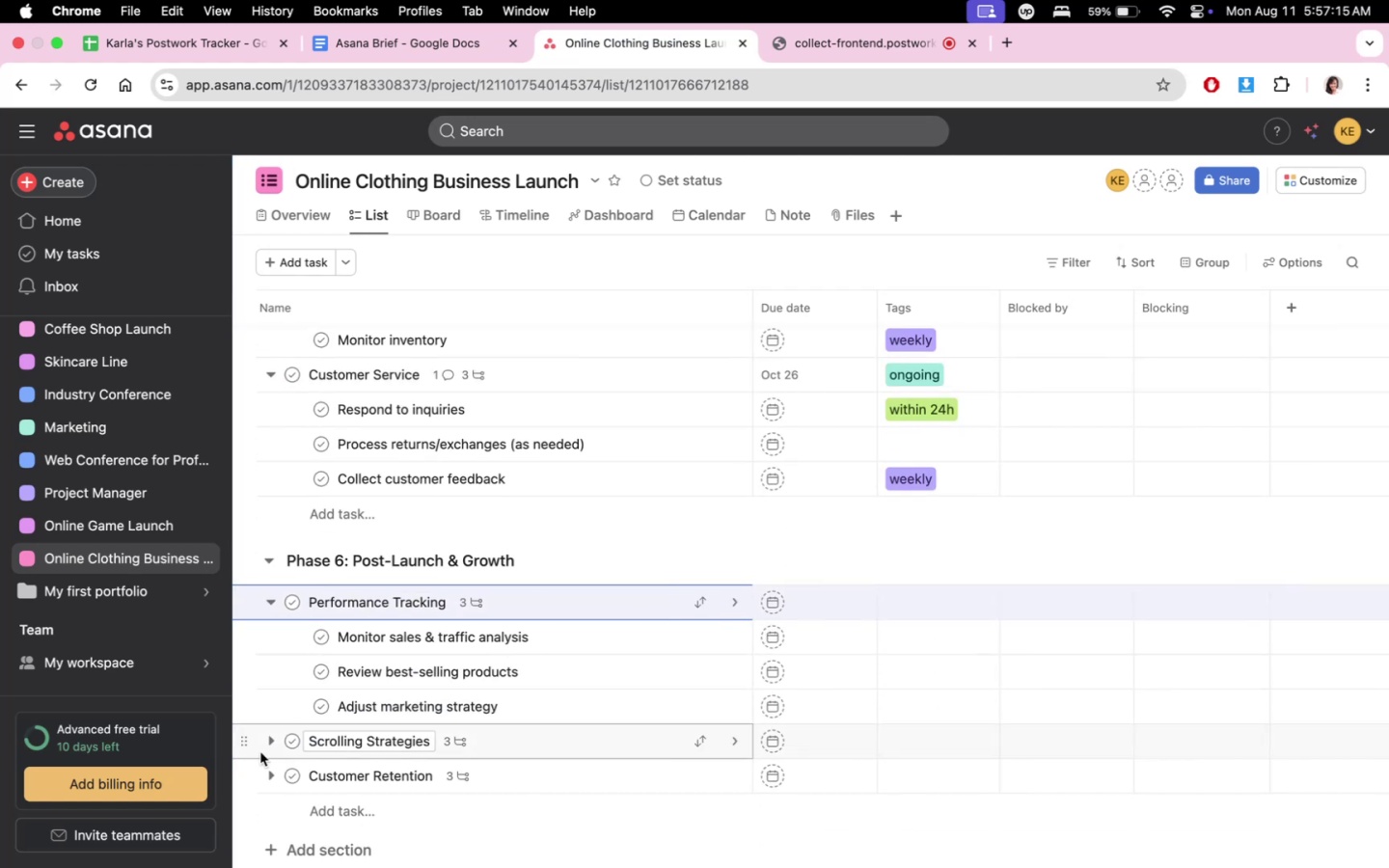 
left_click([269, 746])
 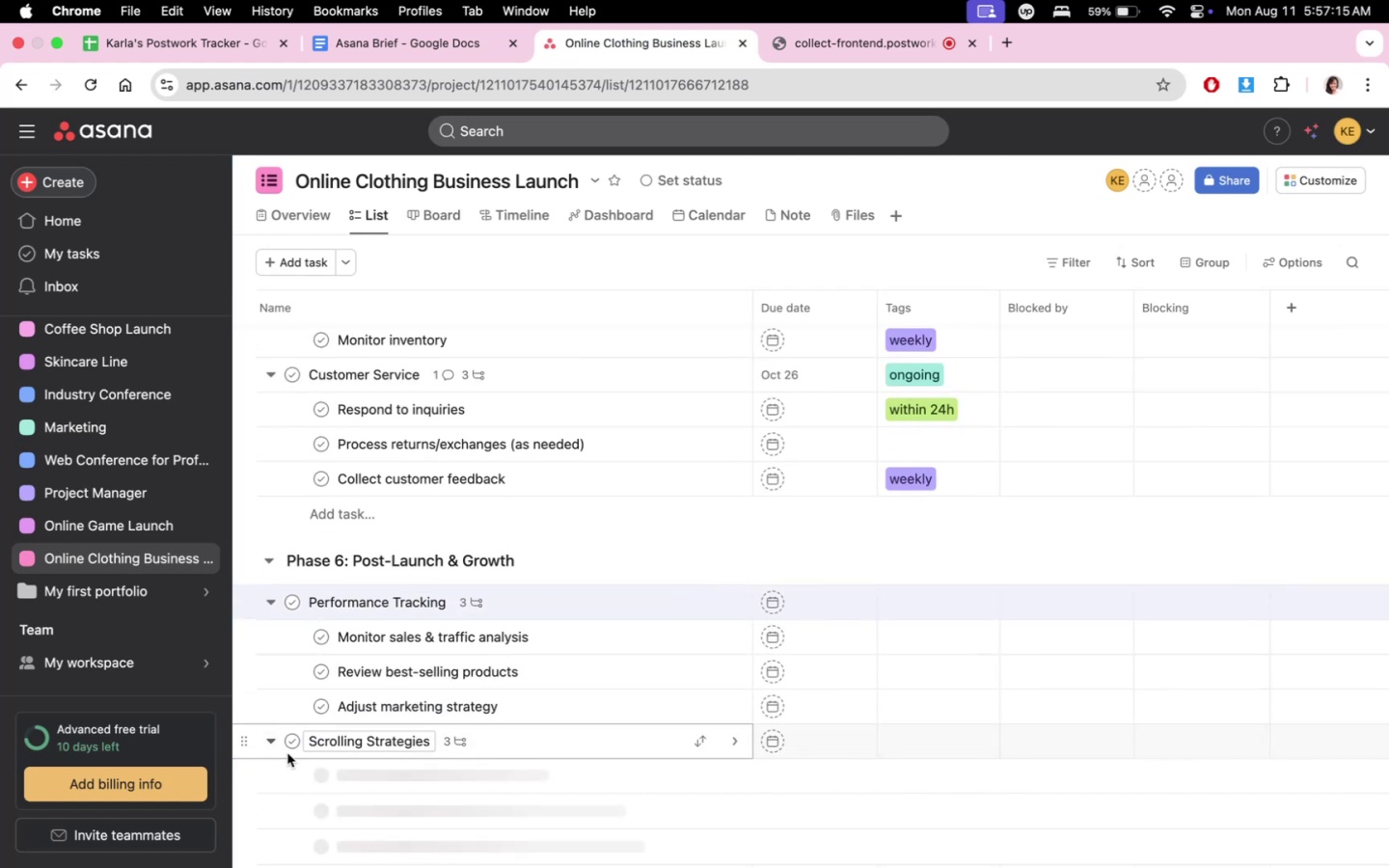 
scroll: coordinate [436, 730], scroll_direction: down, amount: 7.0
 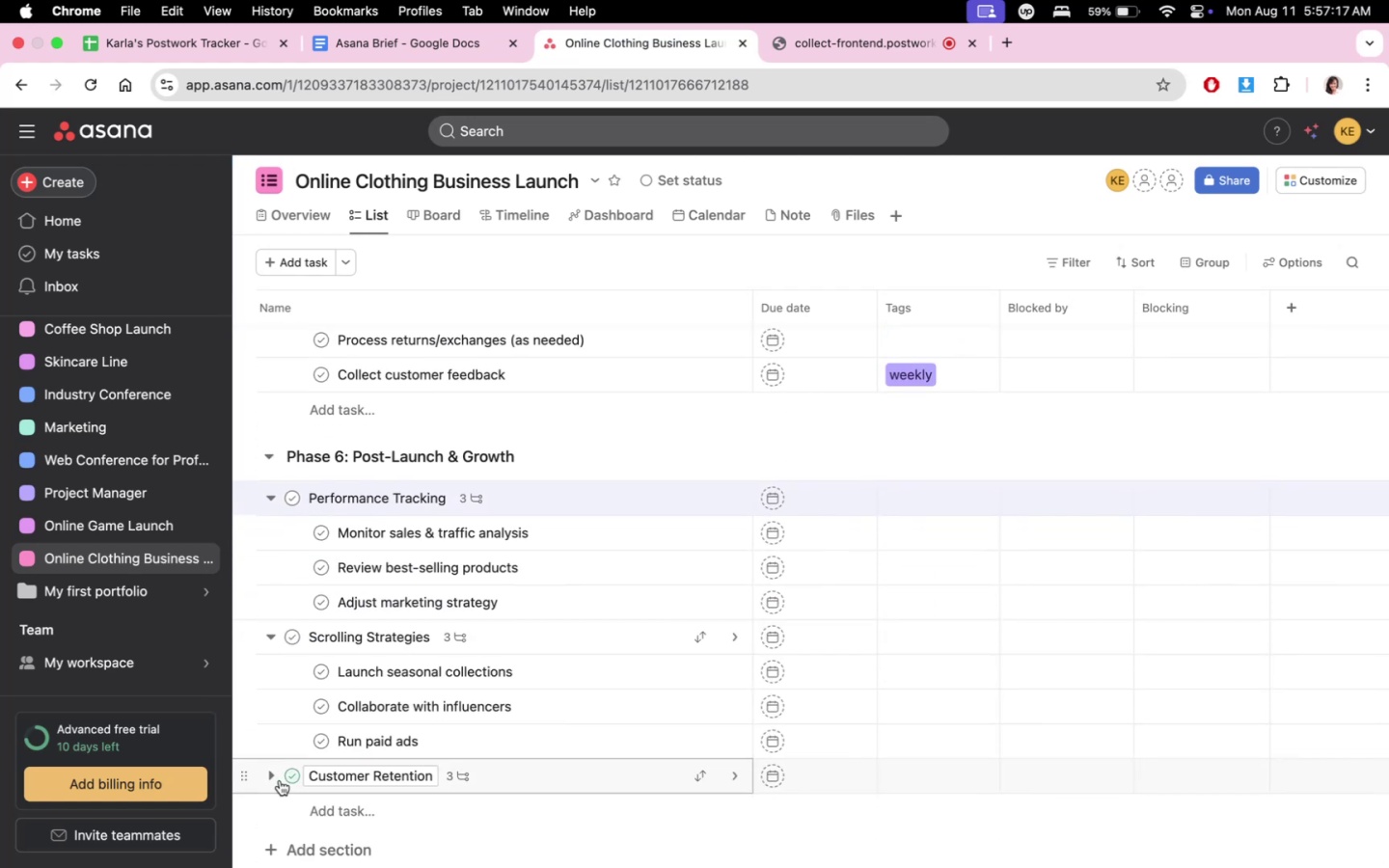 
left_click([272, 776])
 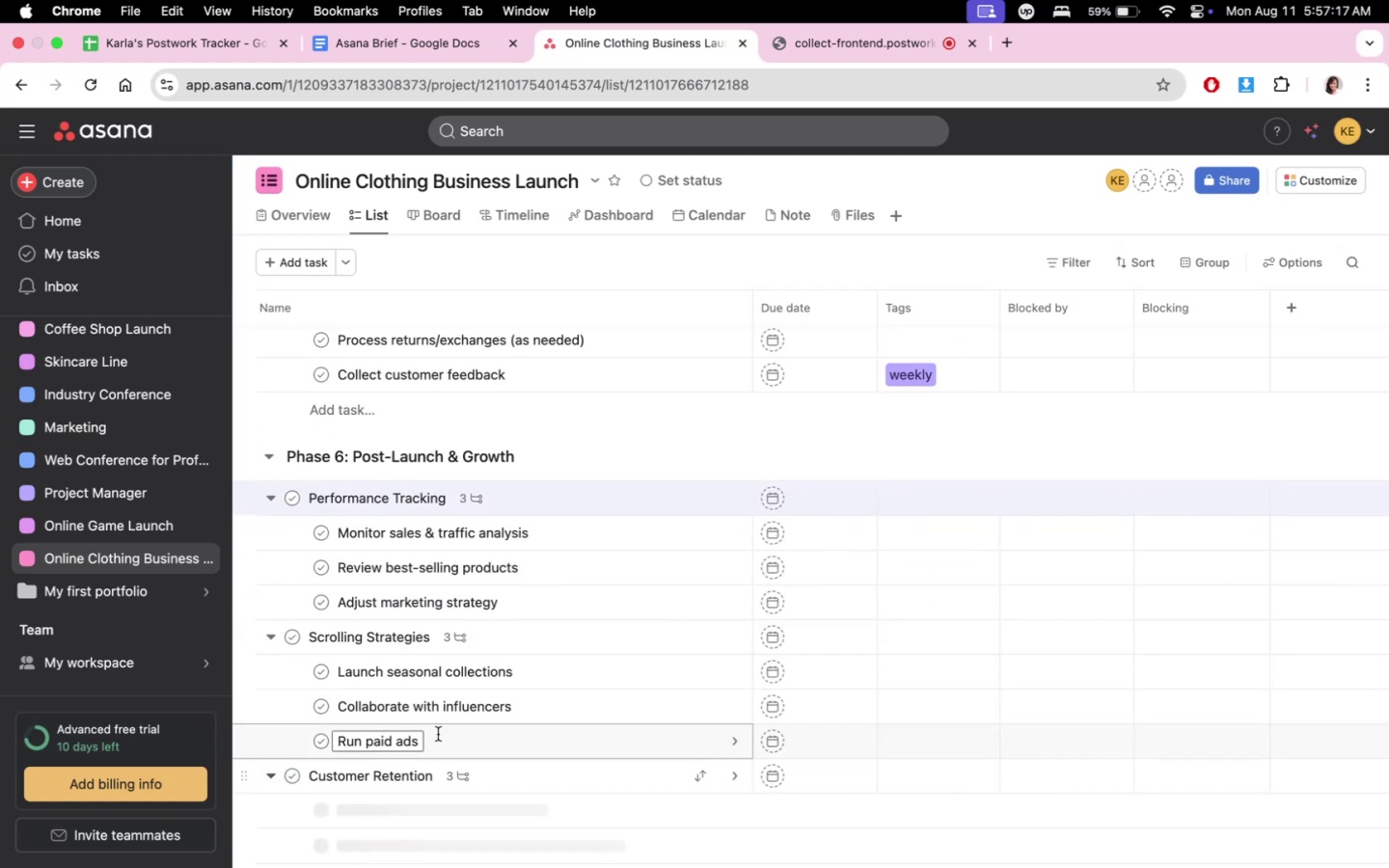 
scroll: coordinate [665, 709], scroll_direction: down, amount: 15.0
 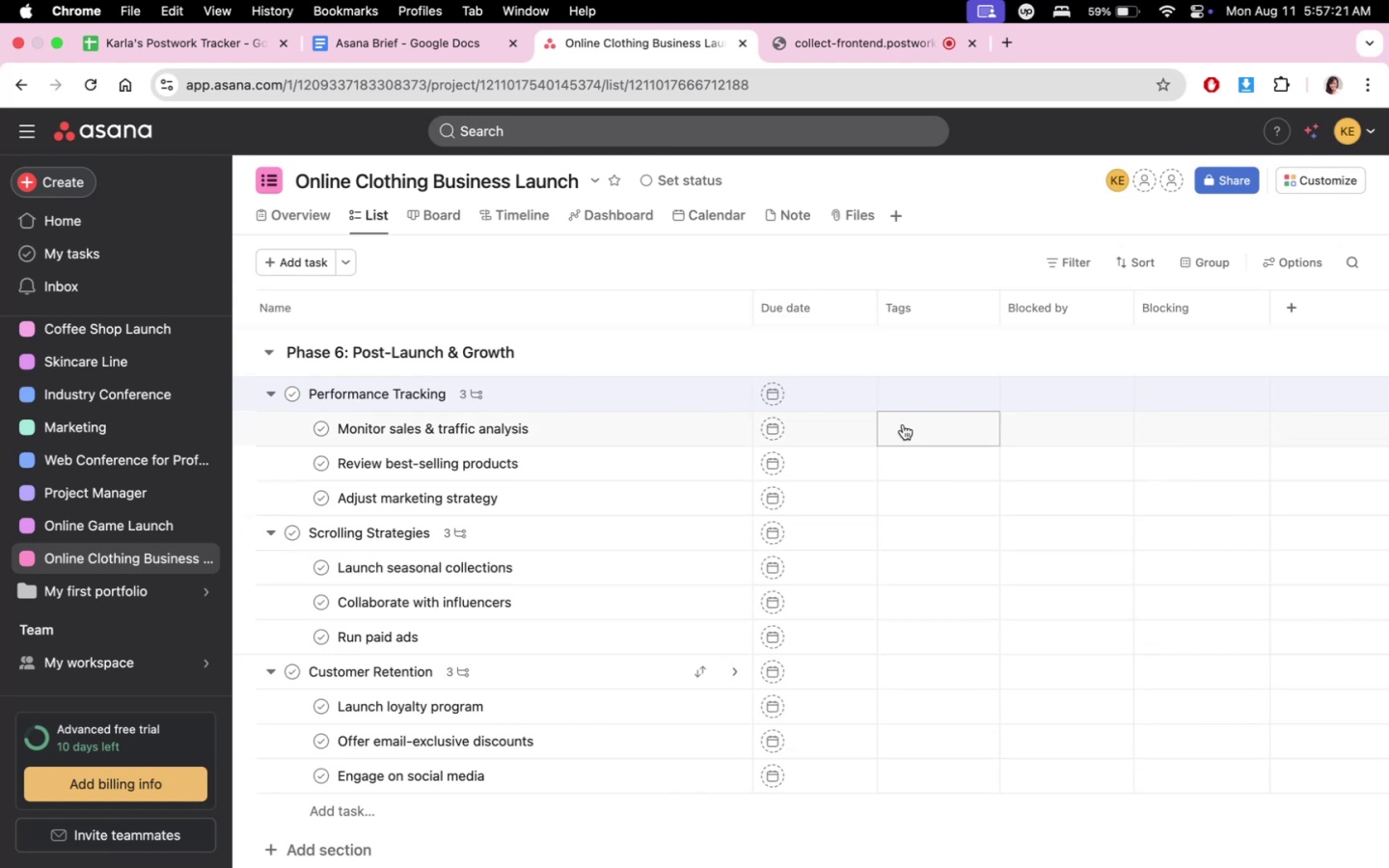 
left_click([859, 392])
 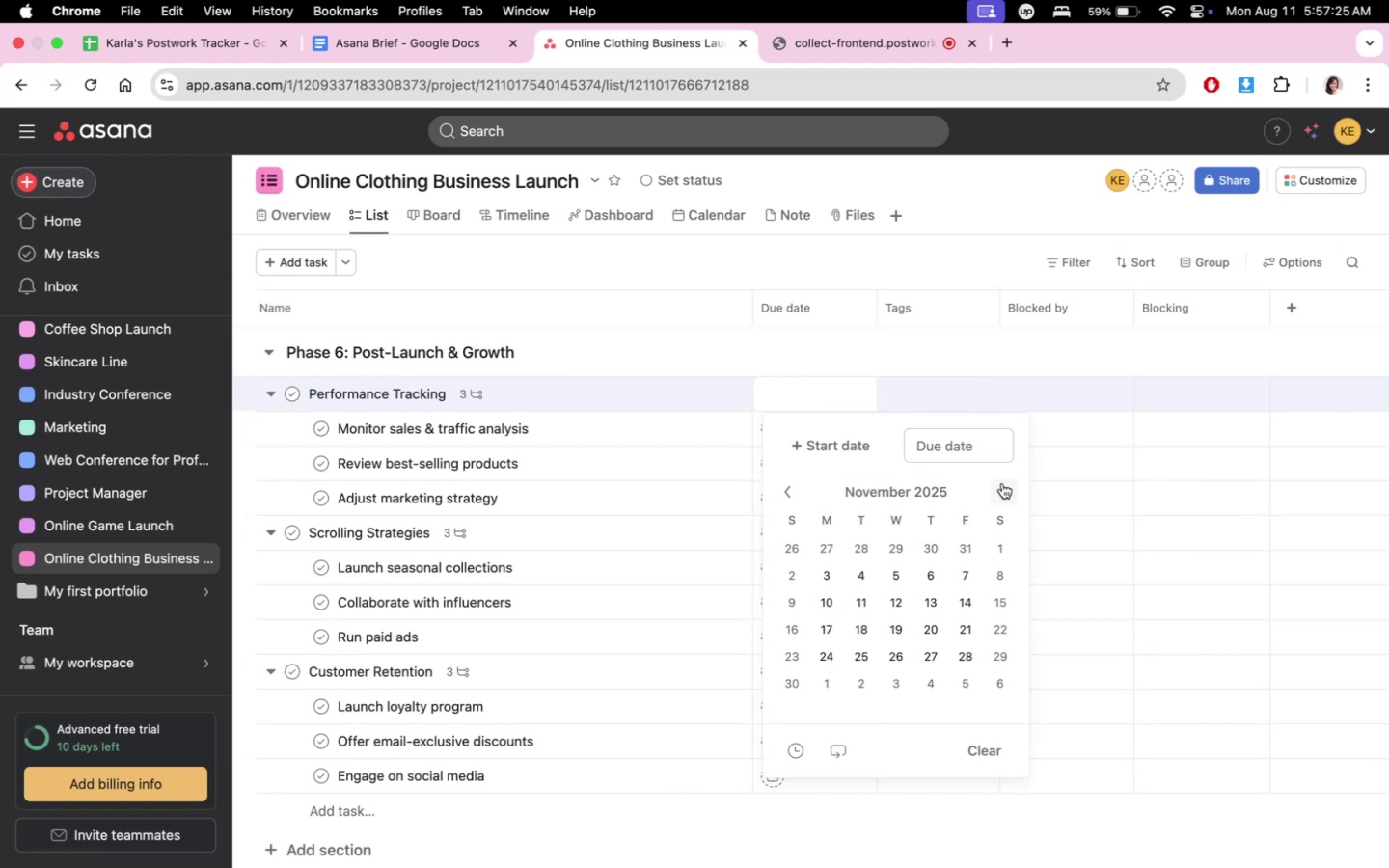 
left_click([825, 446])
 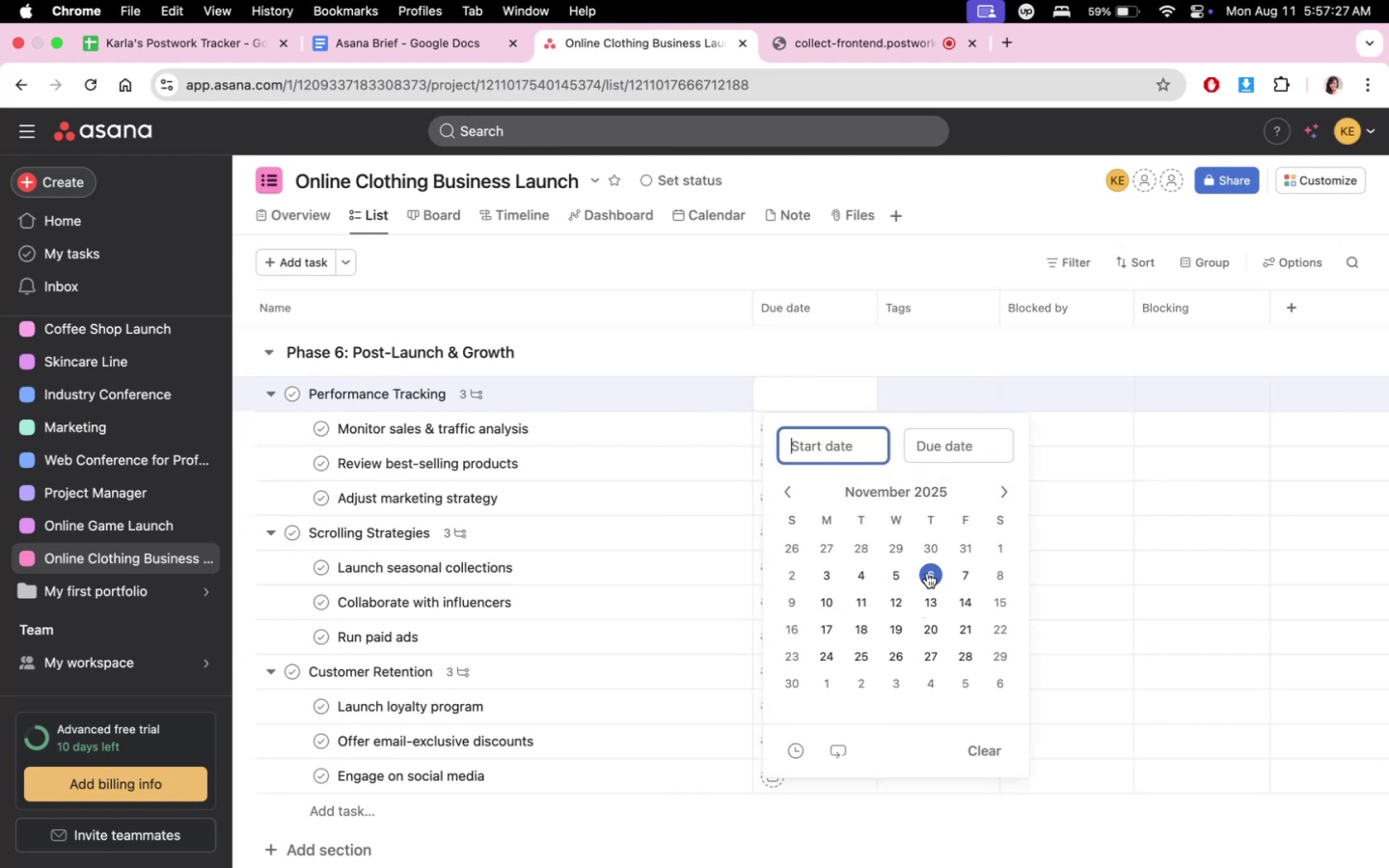 
left_click([927, 573])
 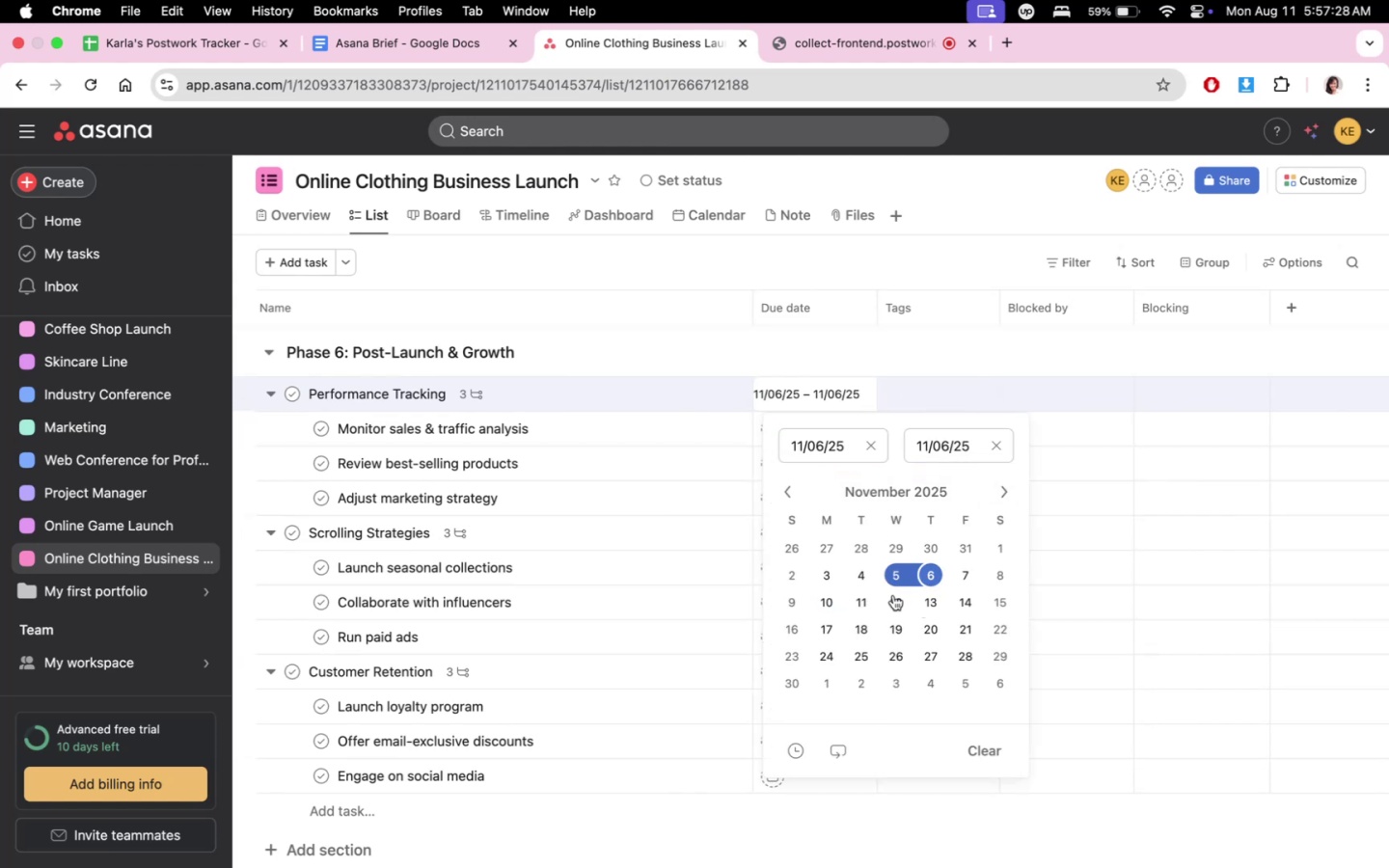 
left_click([889, 601])
 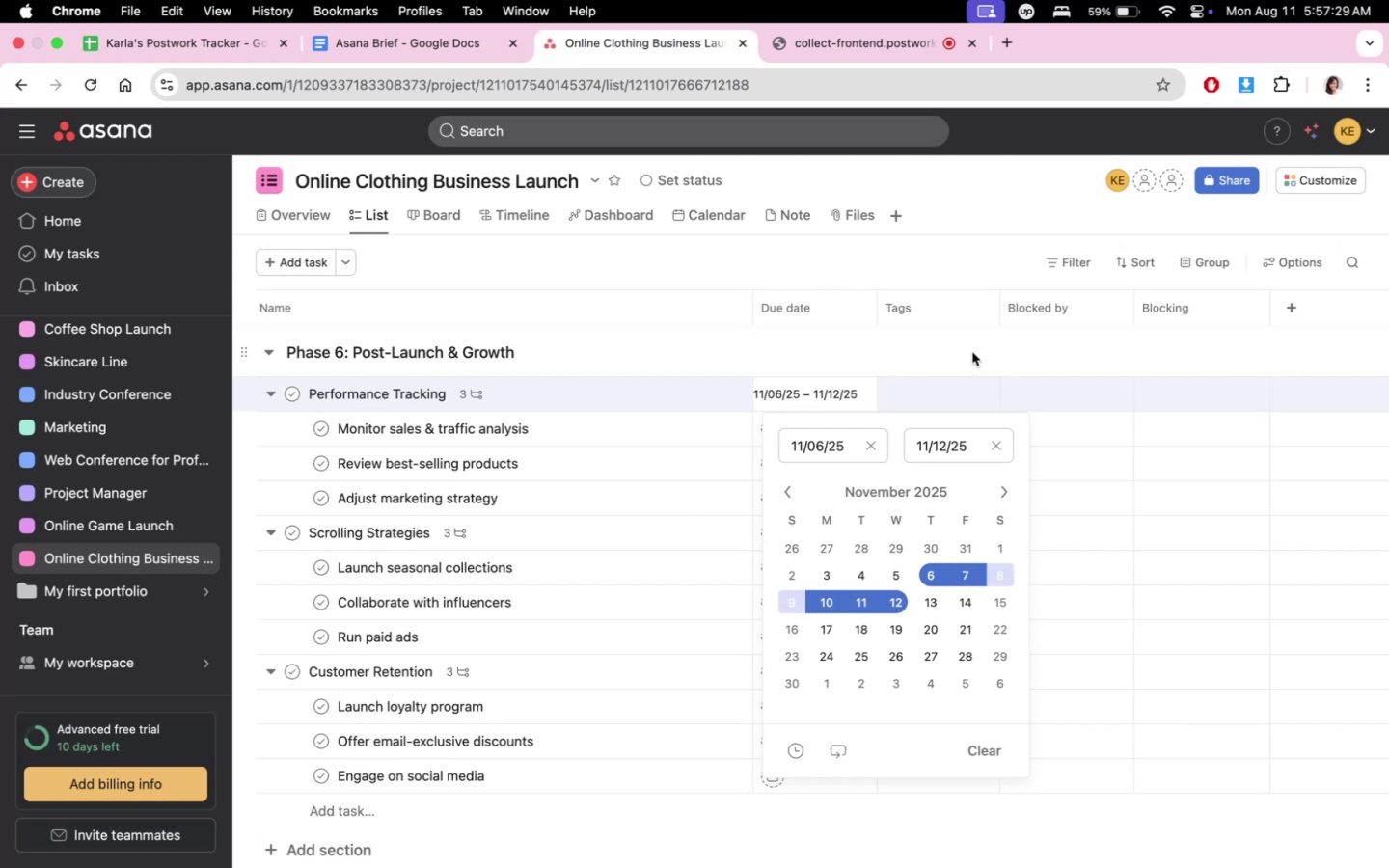 
left_click([966, 348])
 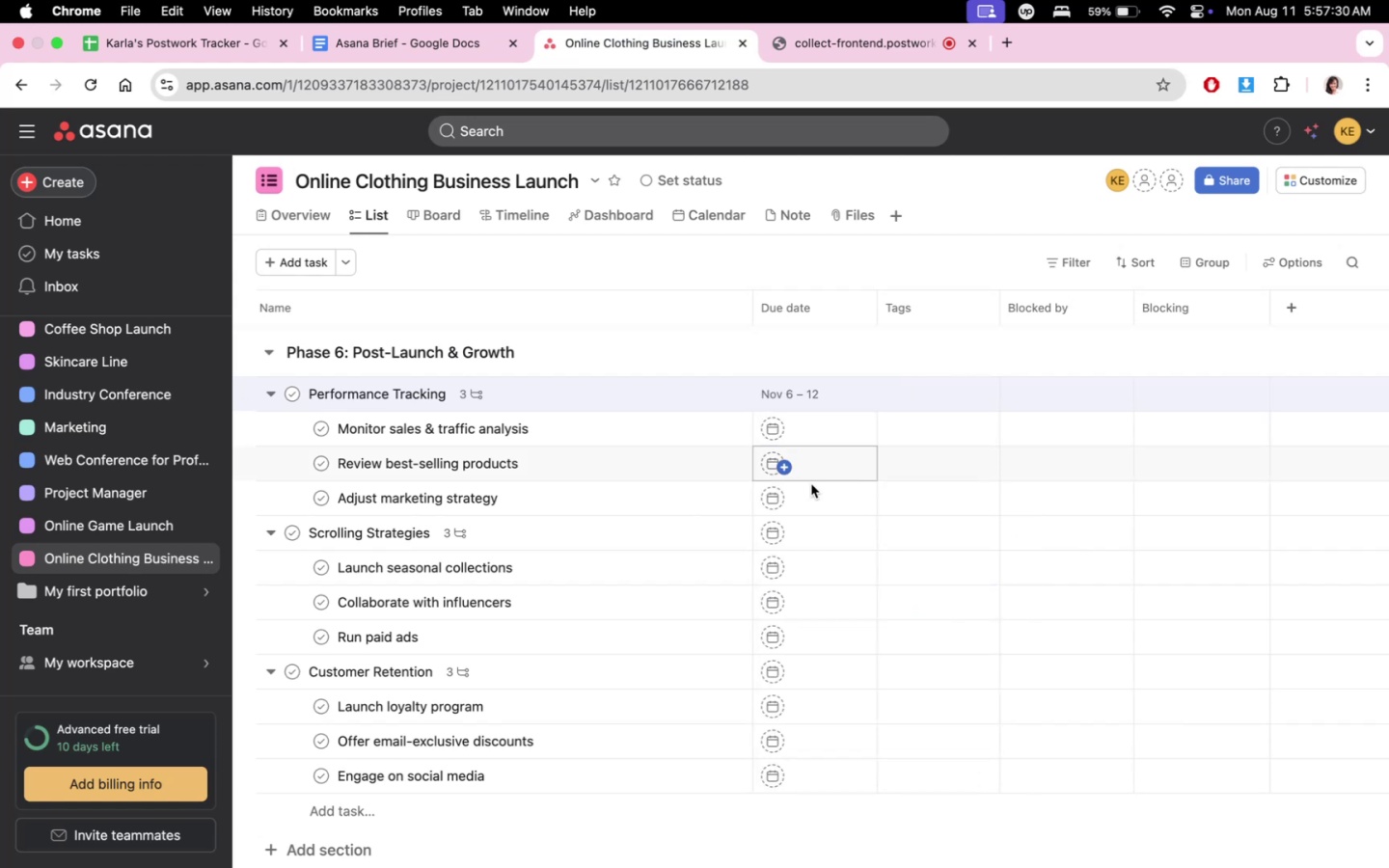 
scroll: coordinate [801, 539], scroll_direction: down, amount: 2.0
 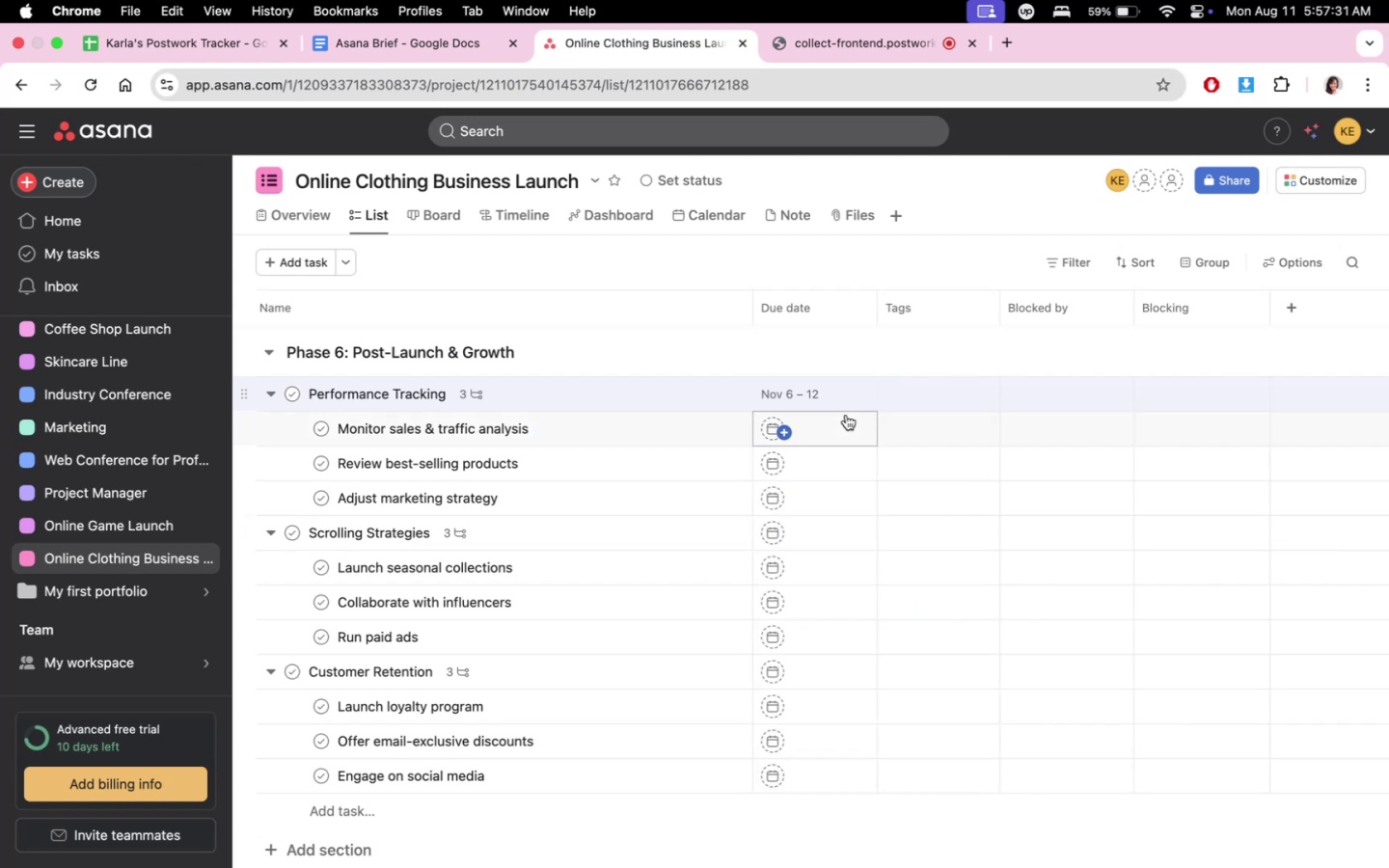 
left_click([832, 423])
 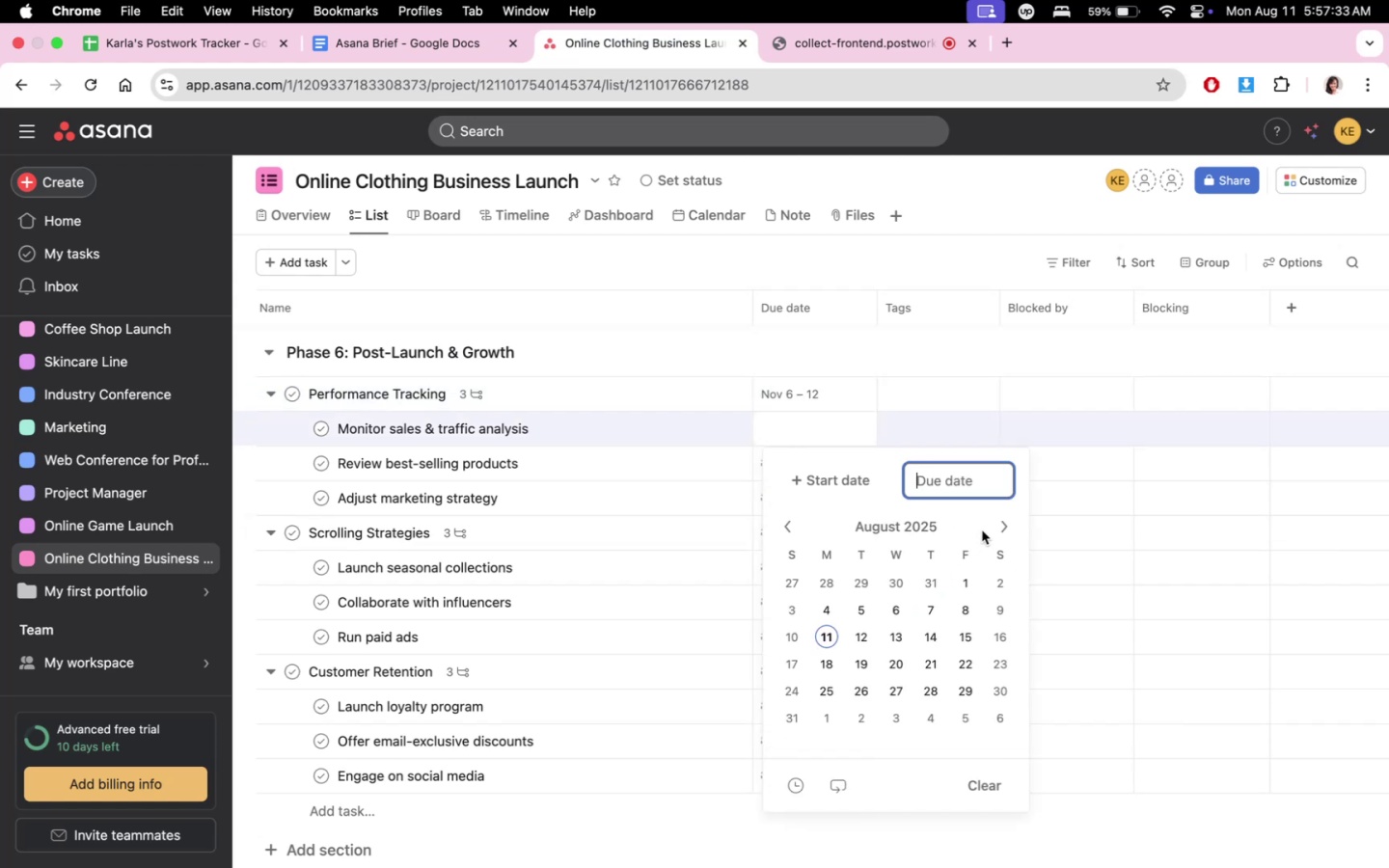 
double_click([993, 529])
 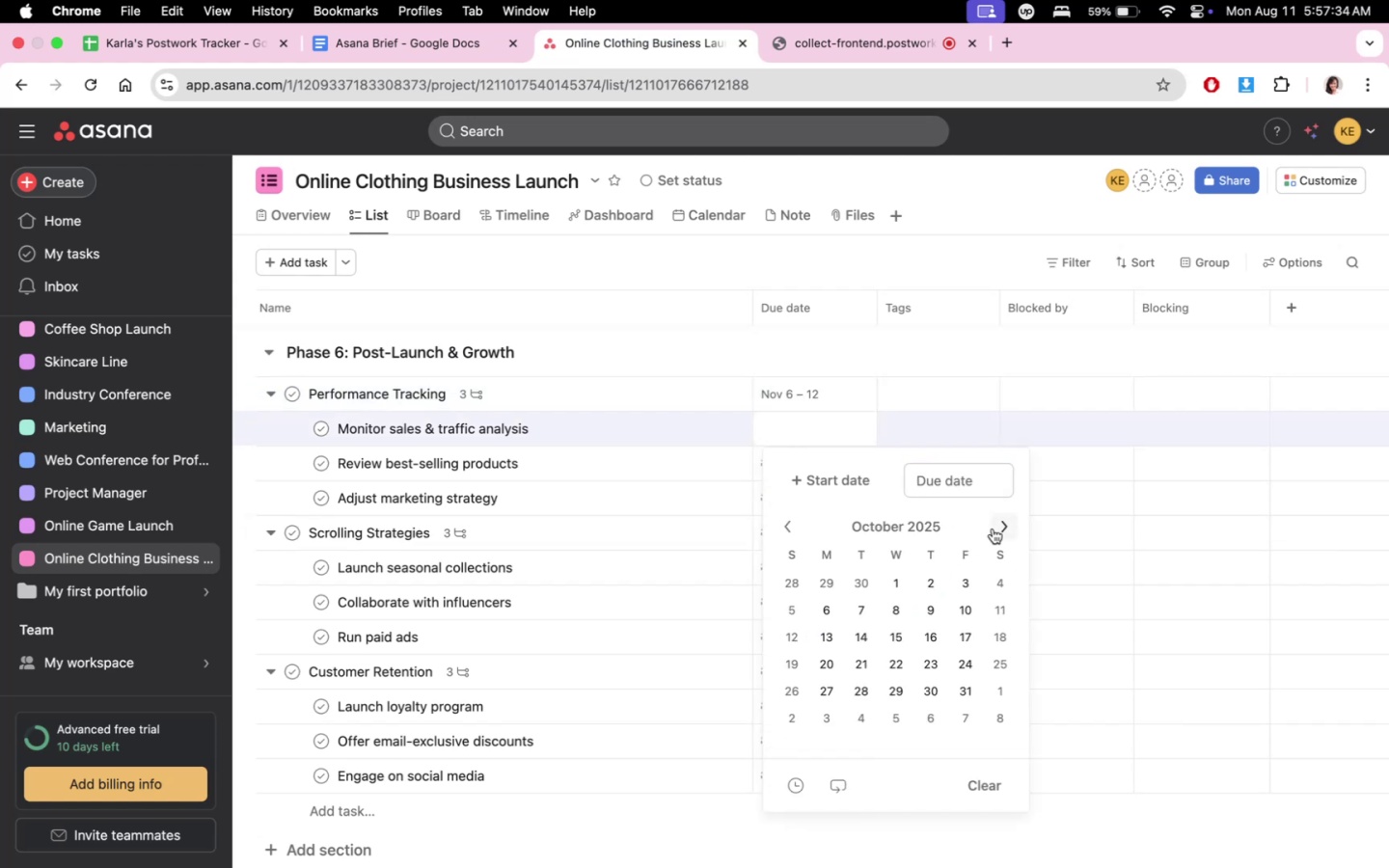 
triple_click([993, 529])
 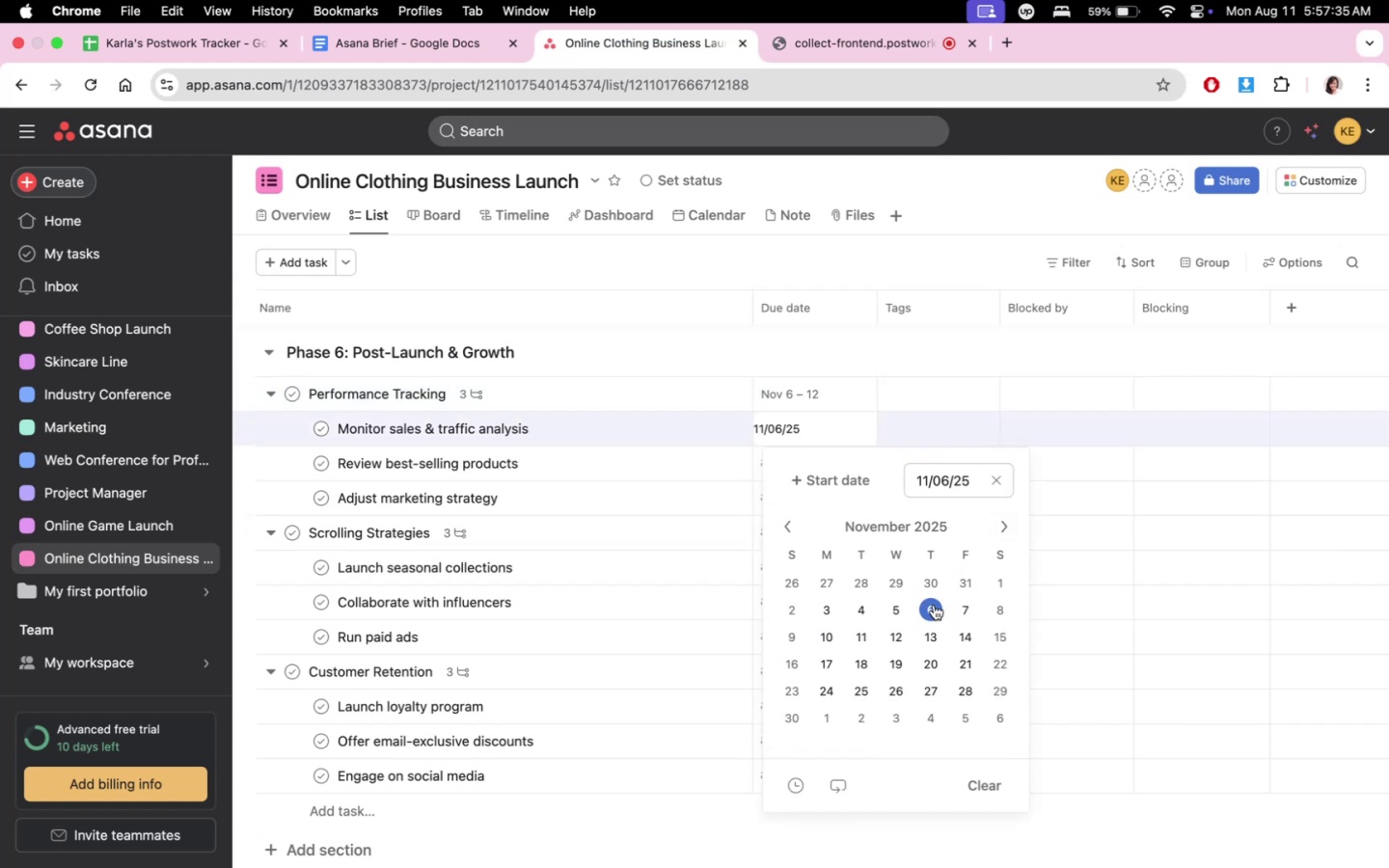 
double_click([890, 364])
 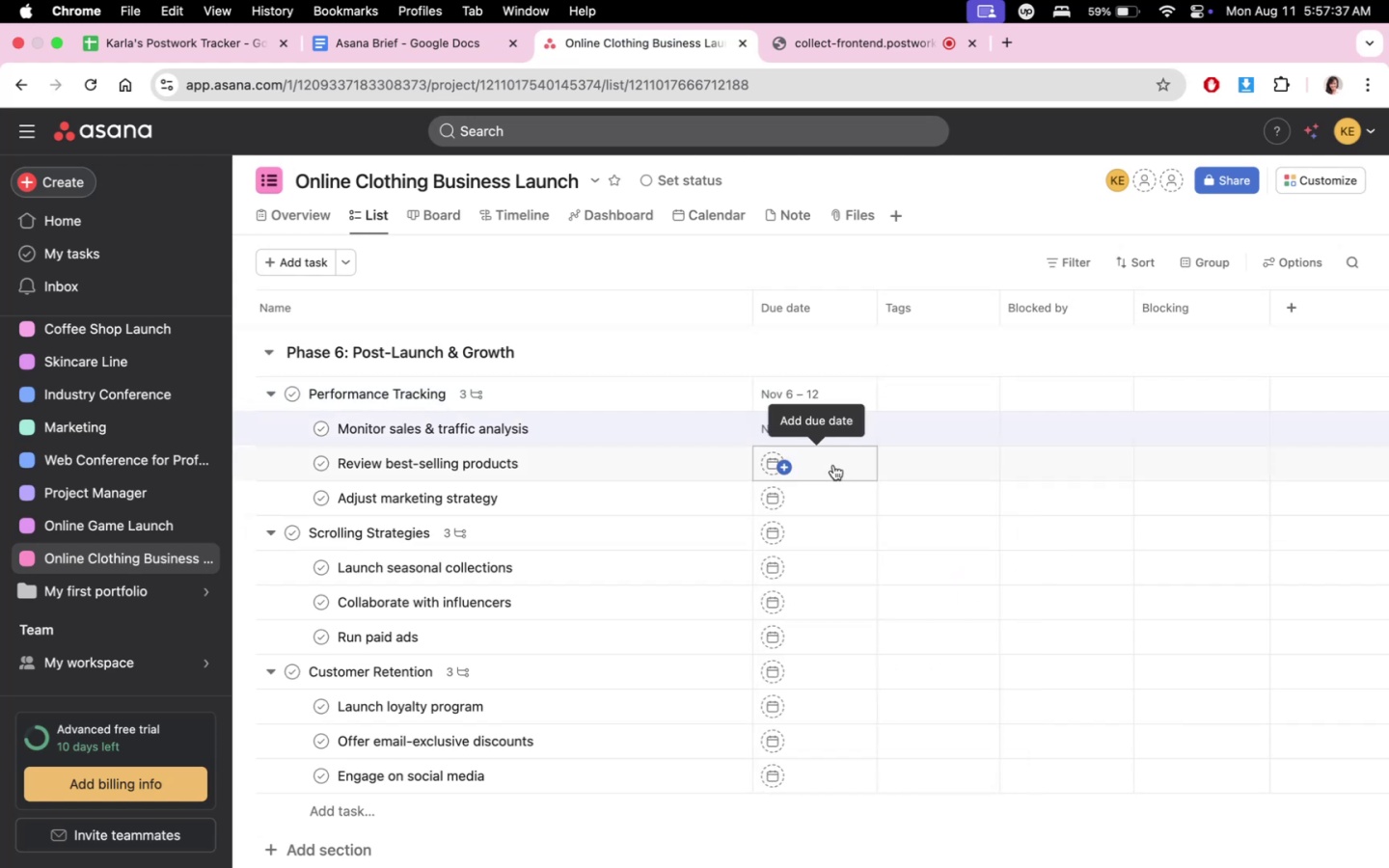 
left_click([833, 465])
 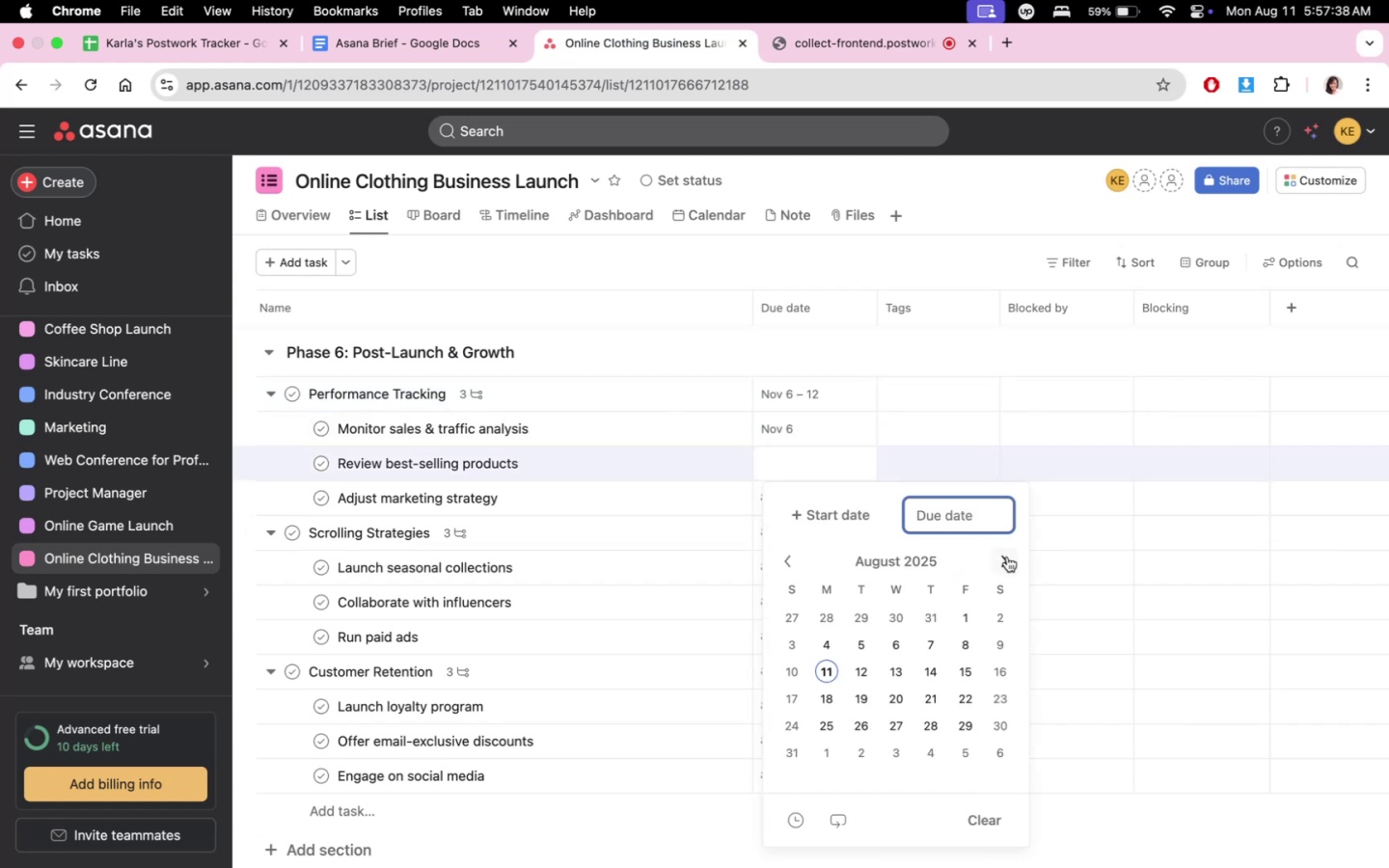 
double_click([1007, 556])
 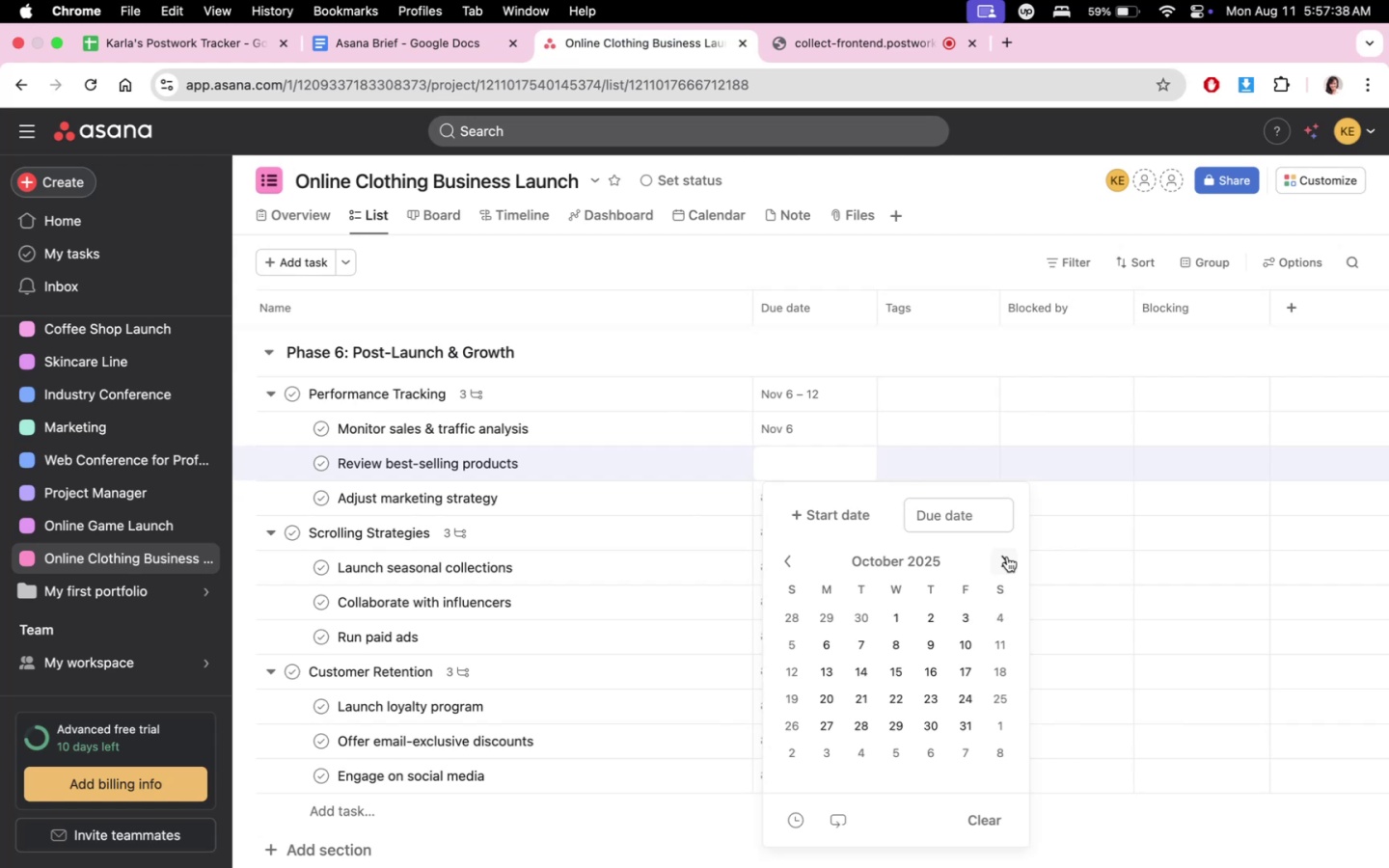 
triple_click([1007, 556])
 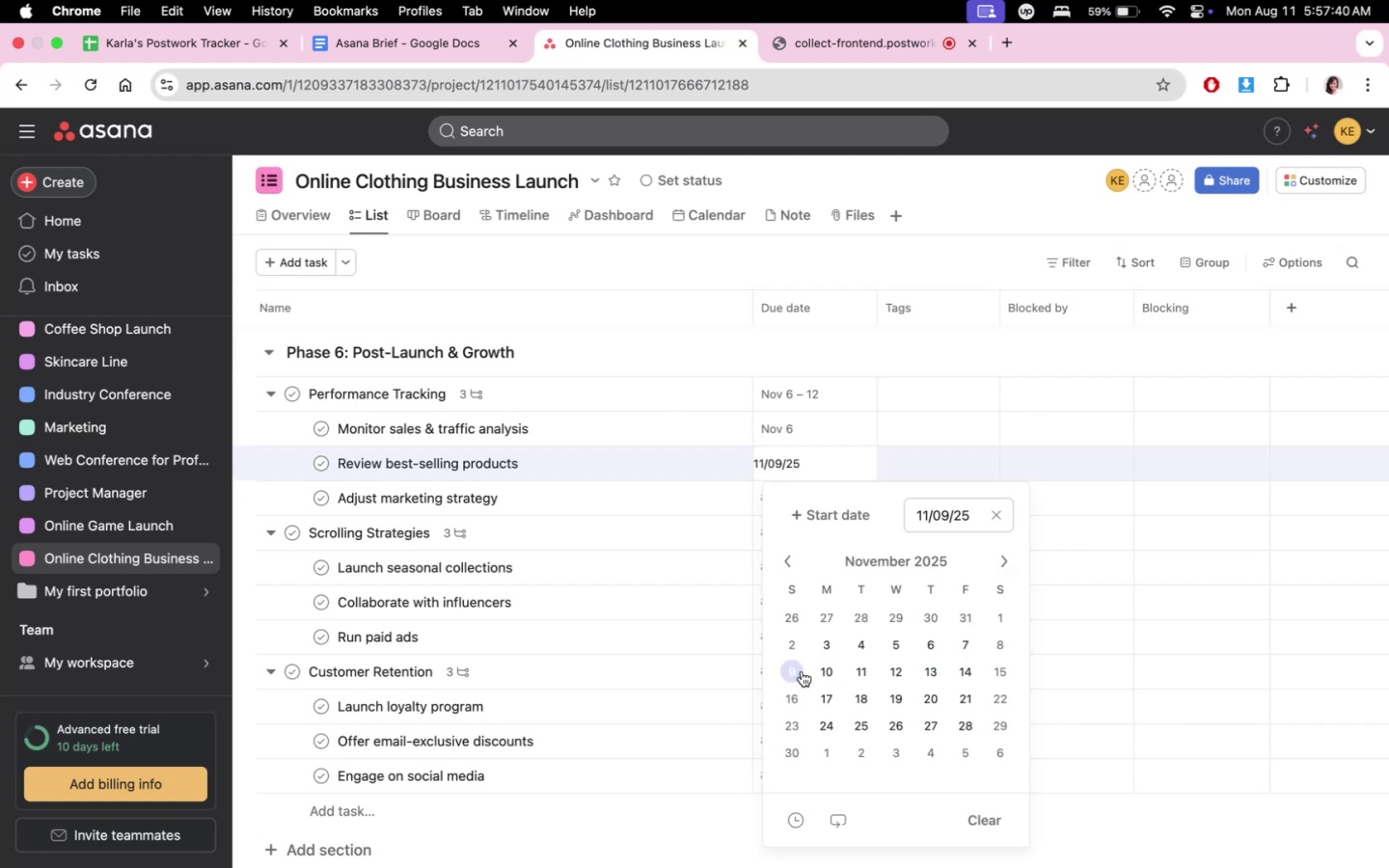 
double_click([941, 395])
 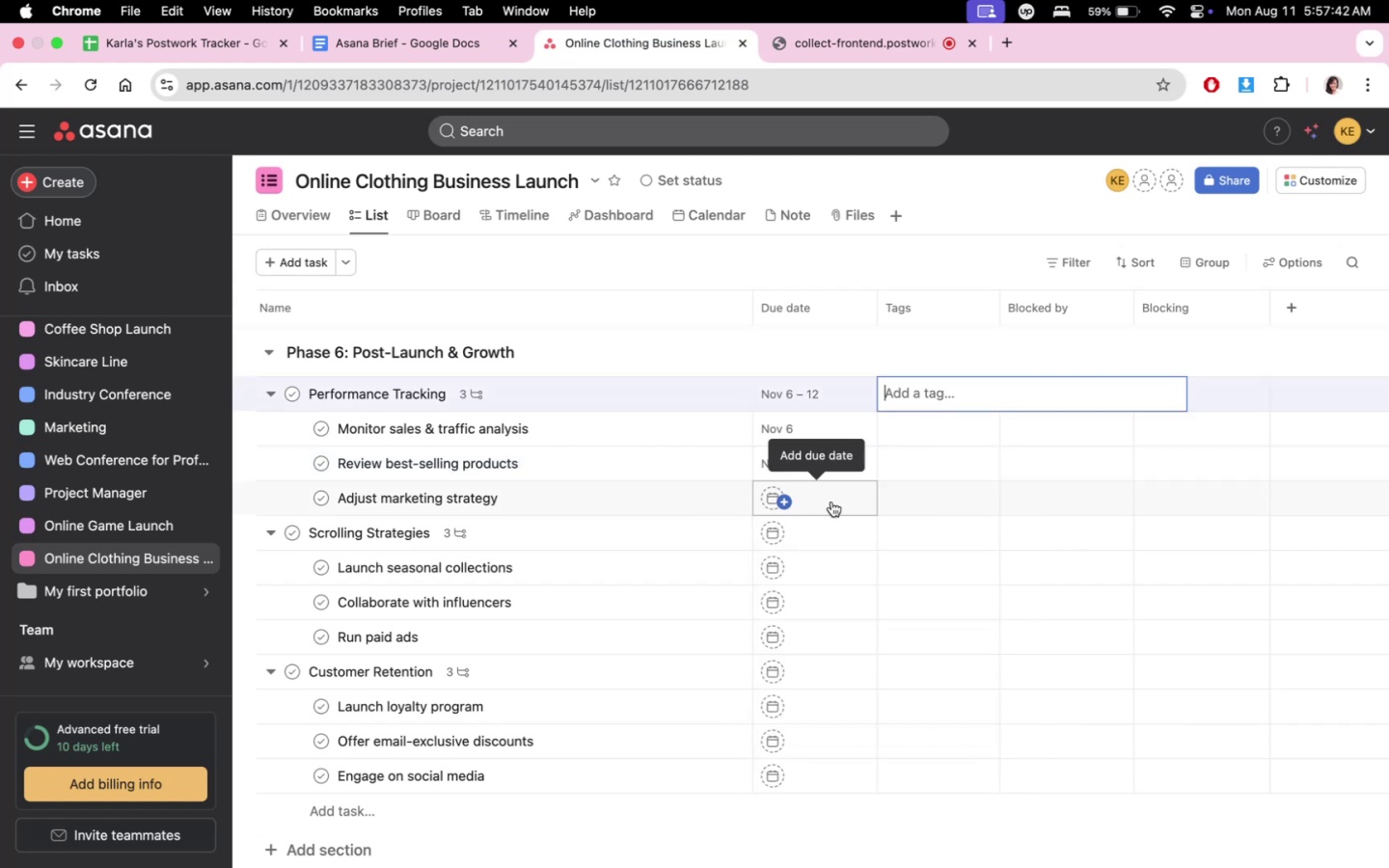 
left_click([831, 502])
 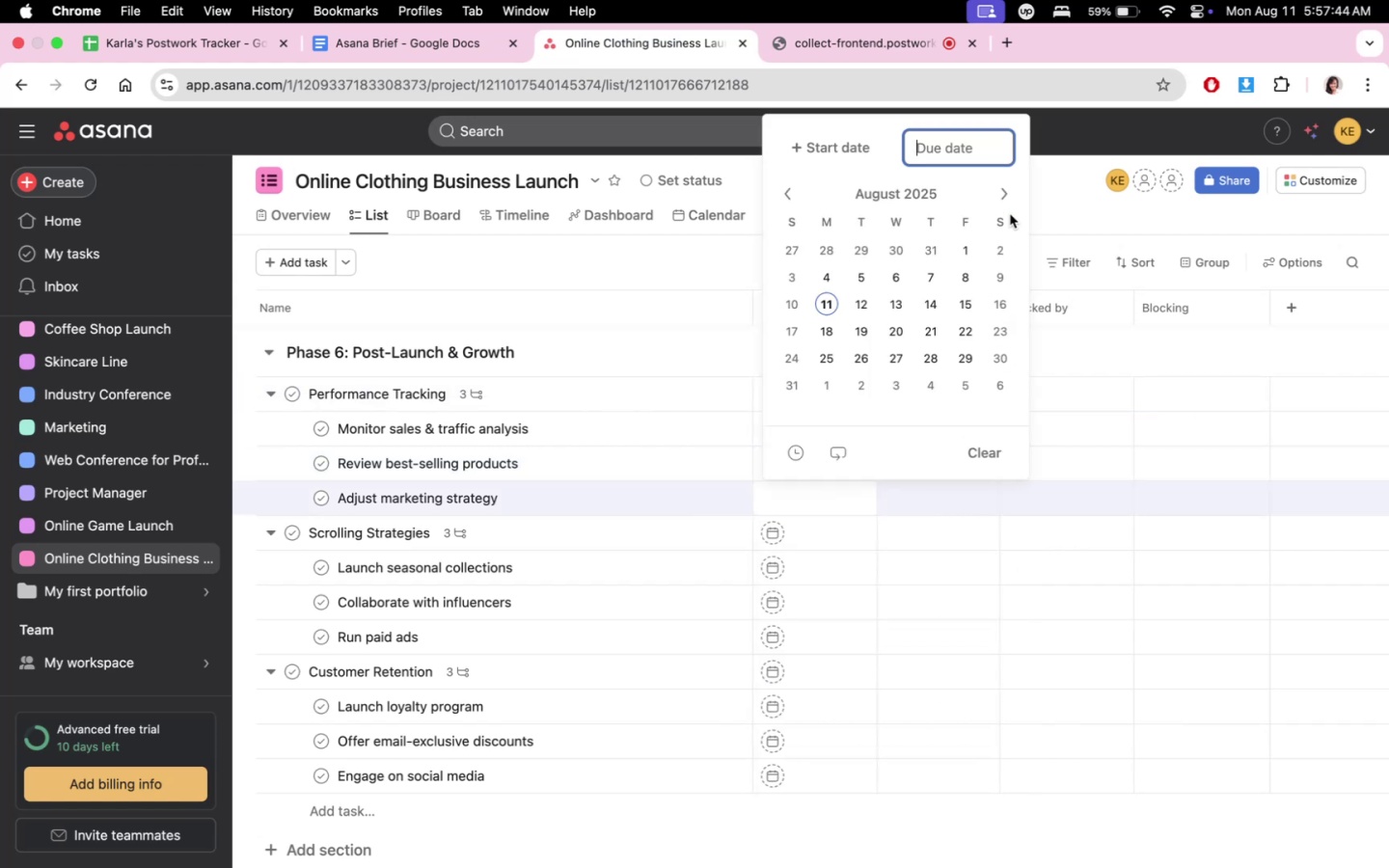 
double_click([1010, 196])
 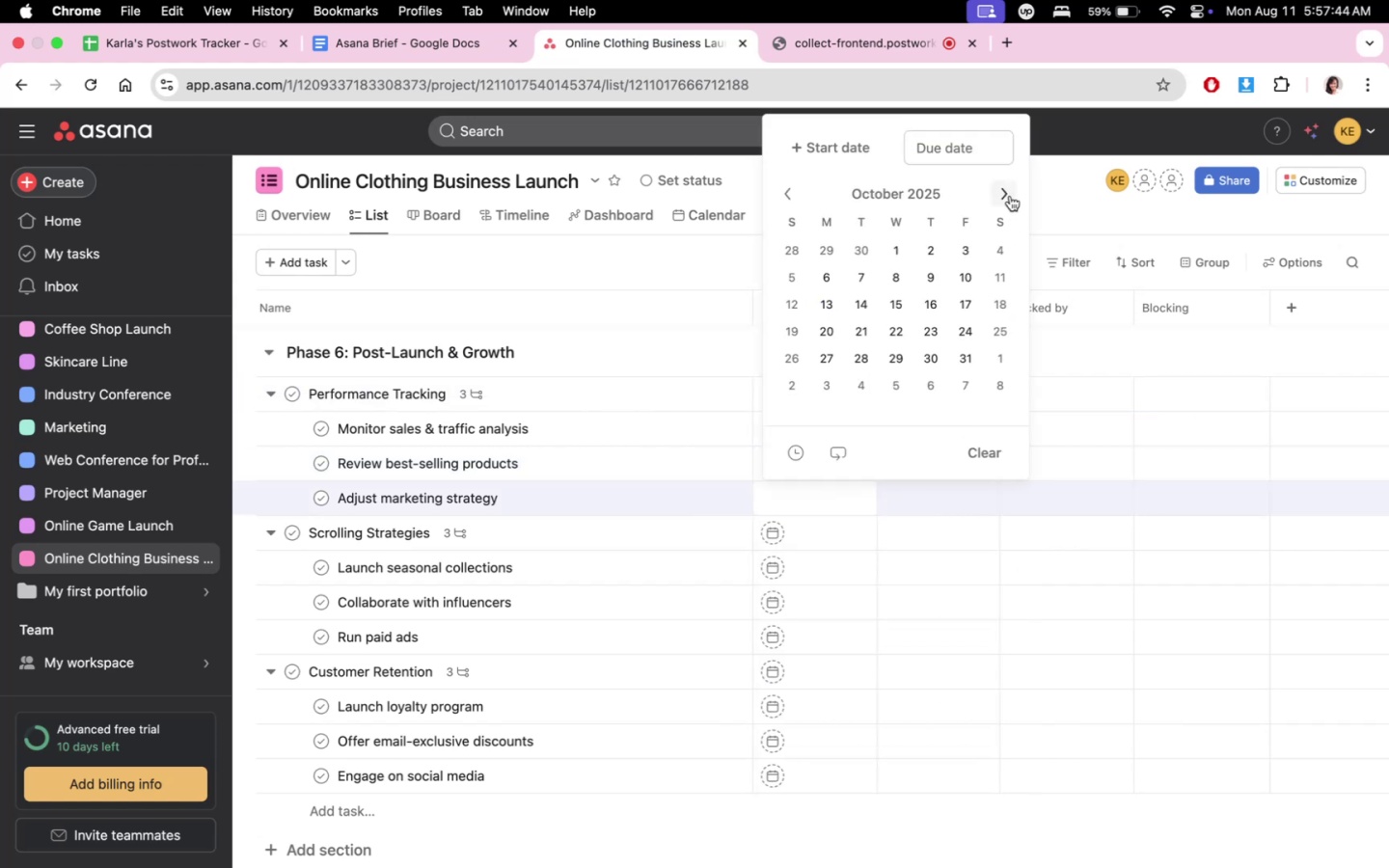 
triple_click([1010, 196])
 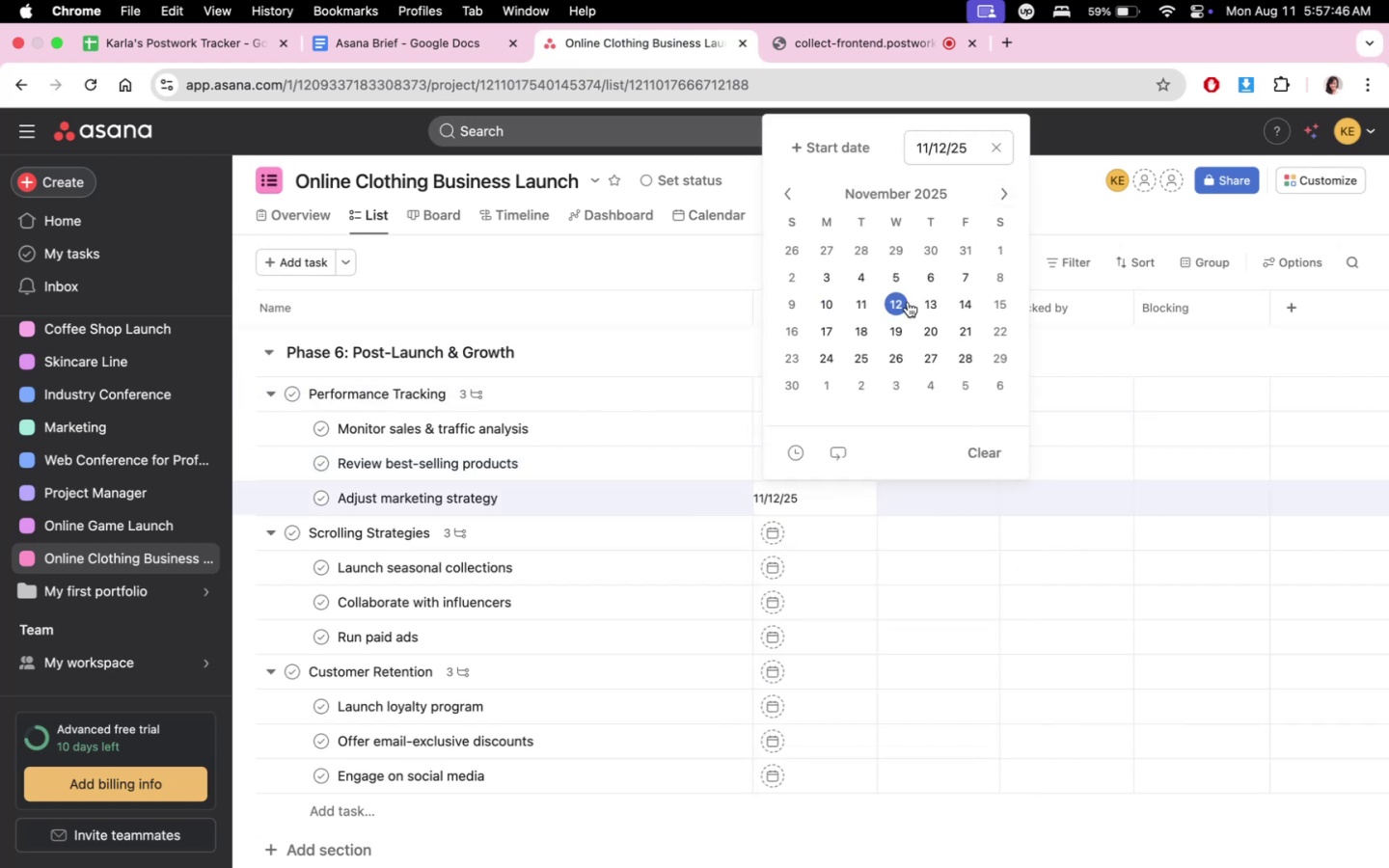 
double_click([823, 559])
 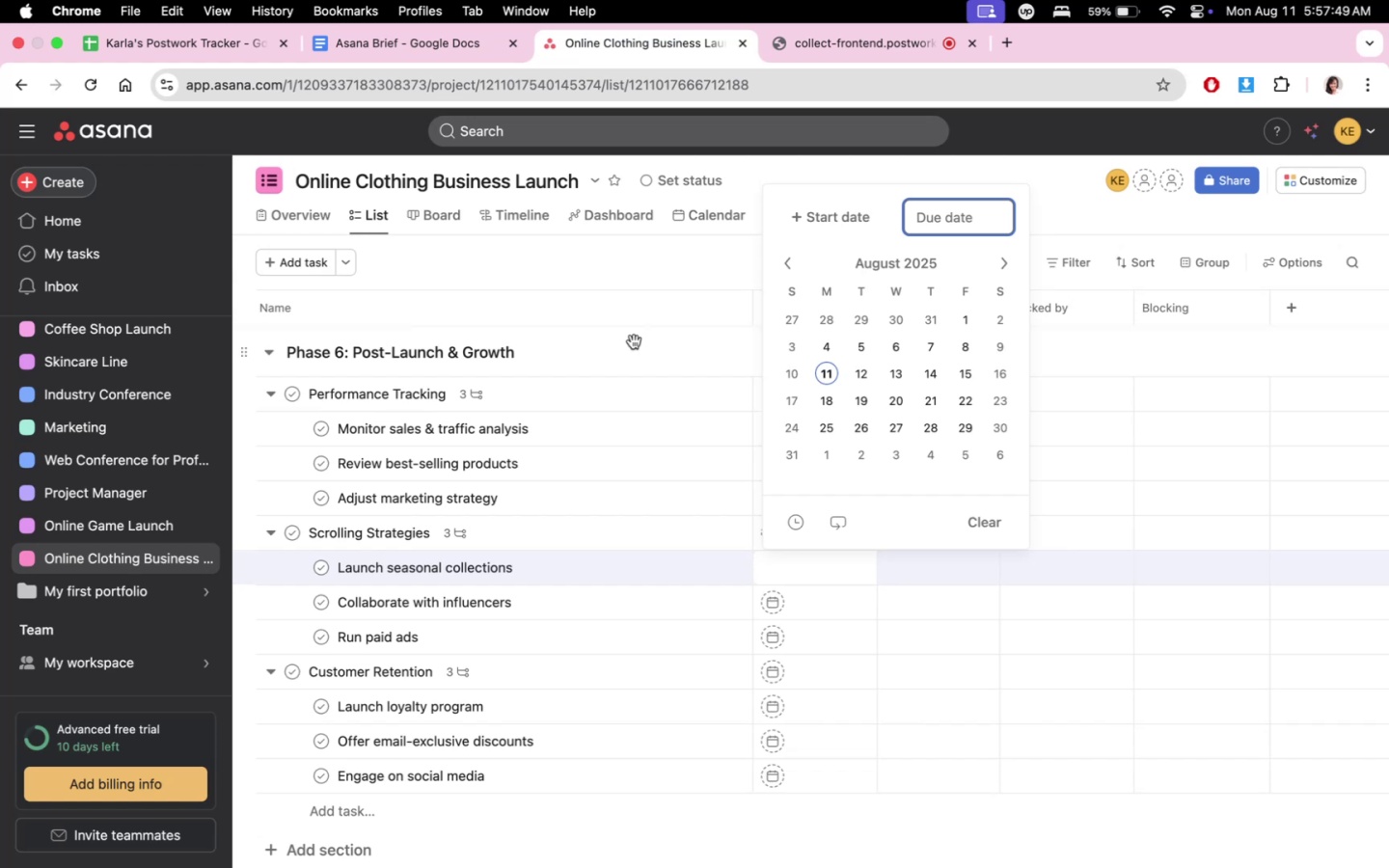 
left_click([1152, 344])
 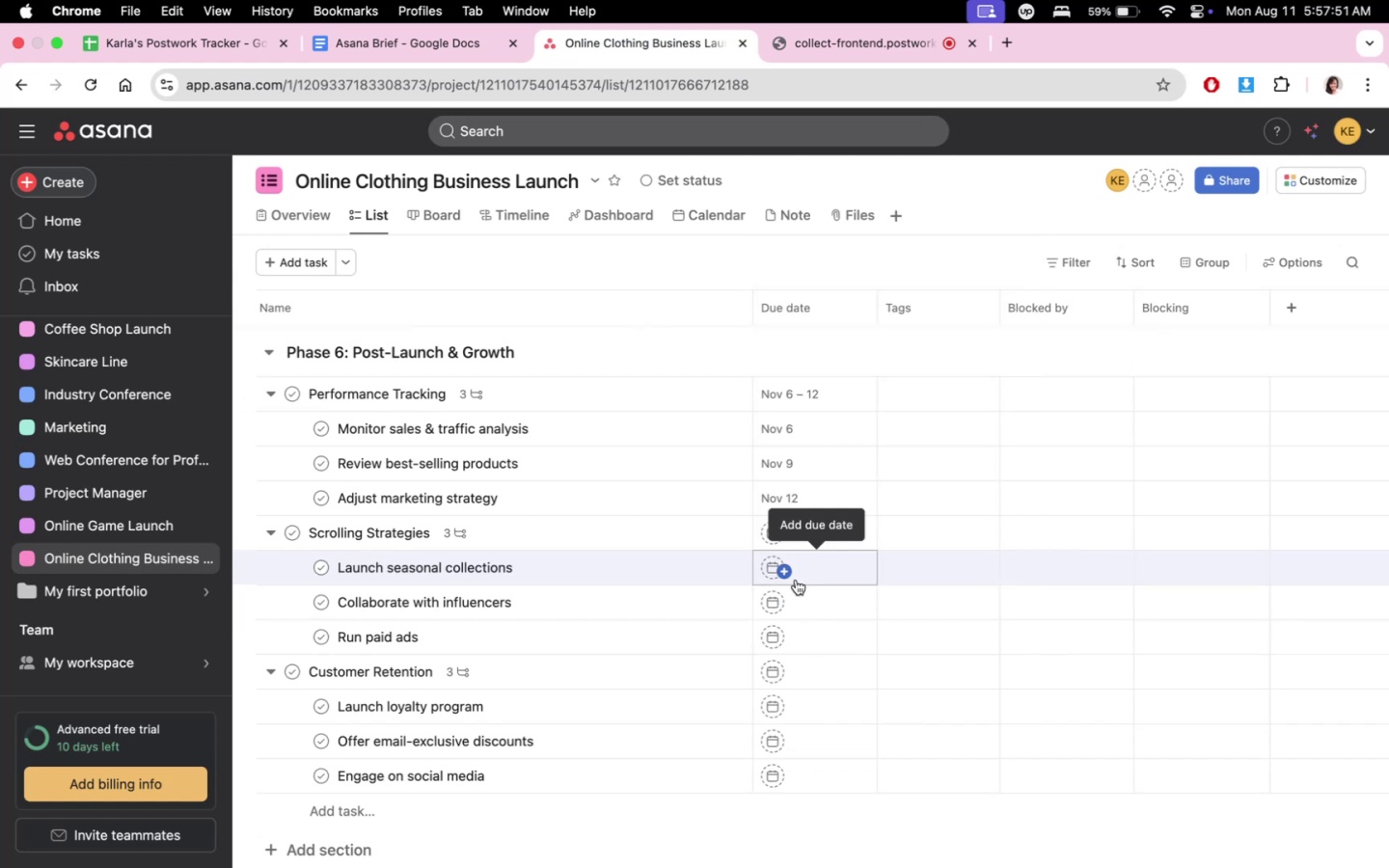 
scroll: coordinate [803, 608], scroll_direction: down, amount: 2.0
 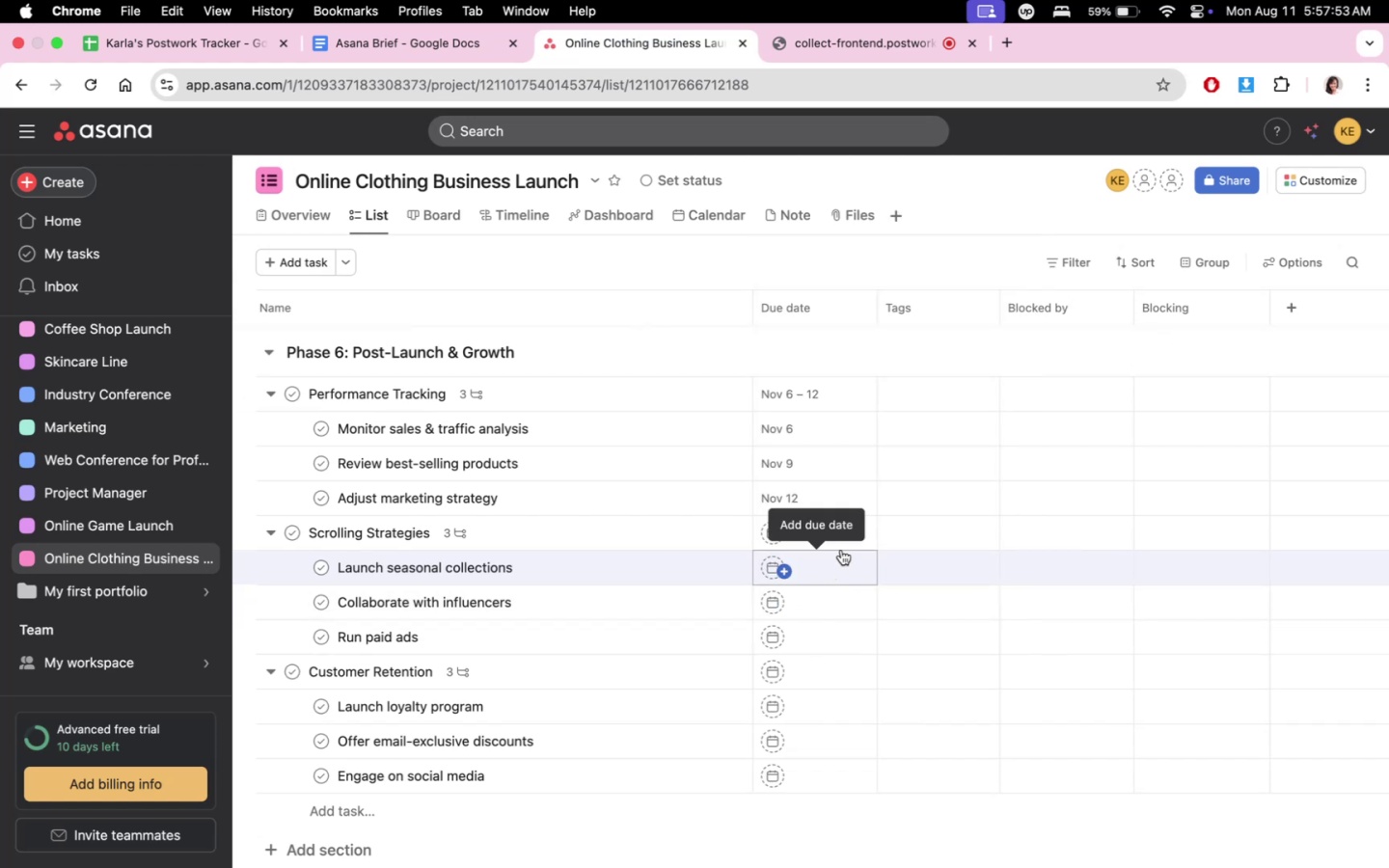 
left_click([843, 537])
 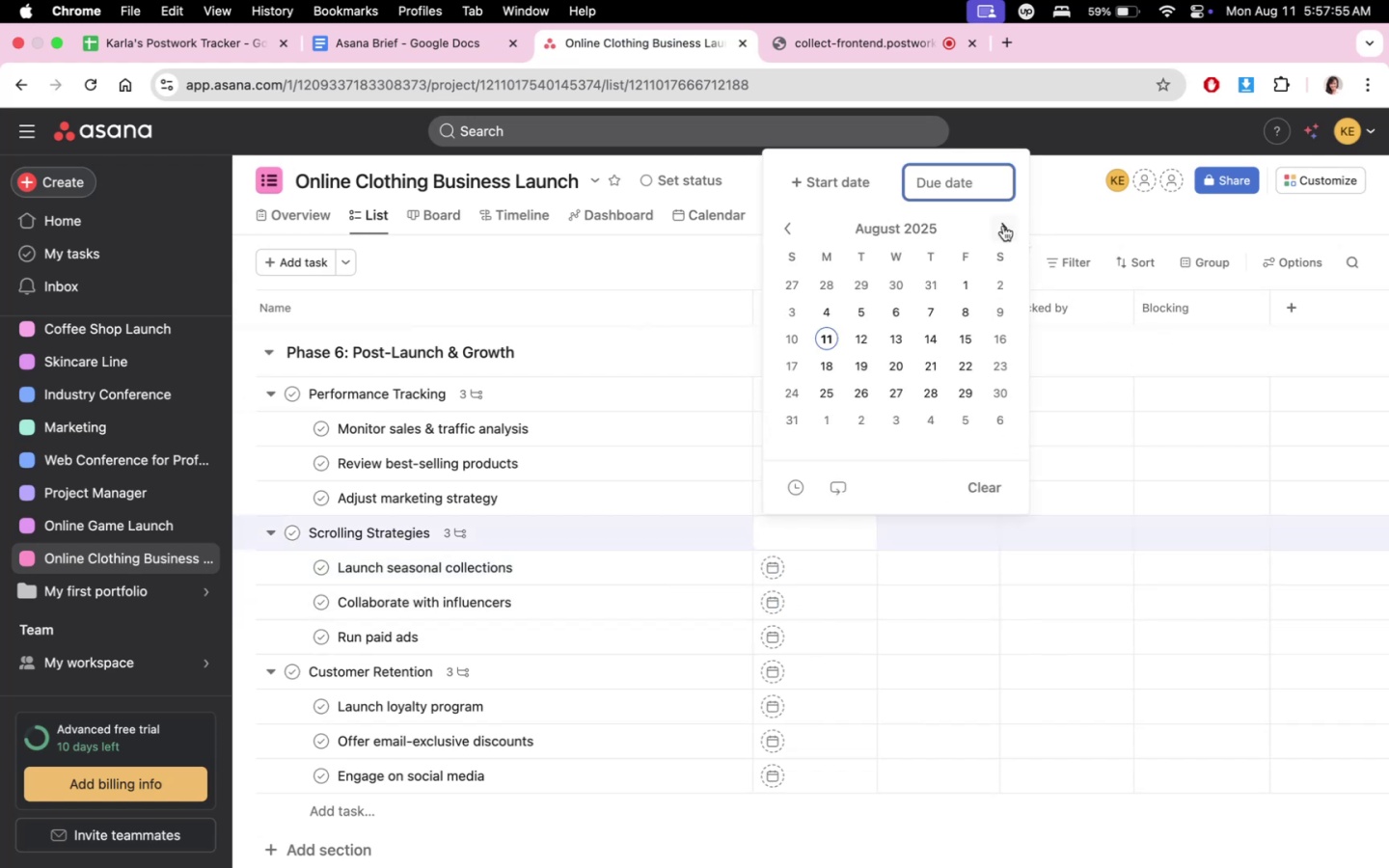 
double_click([1003, 226])
 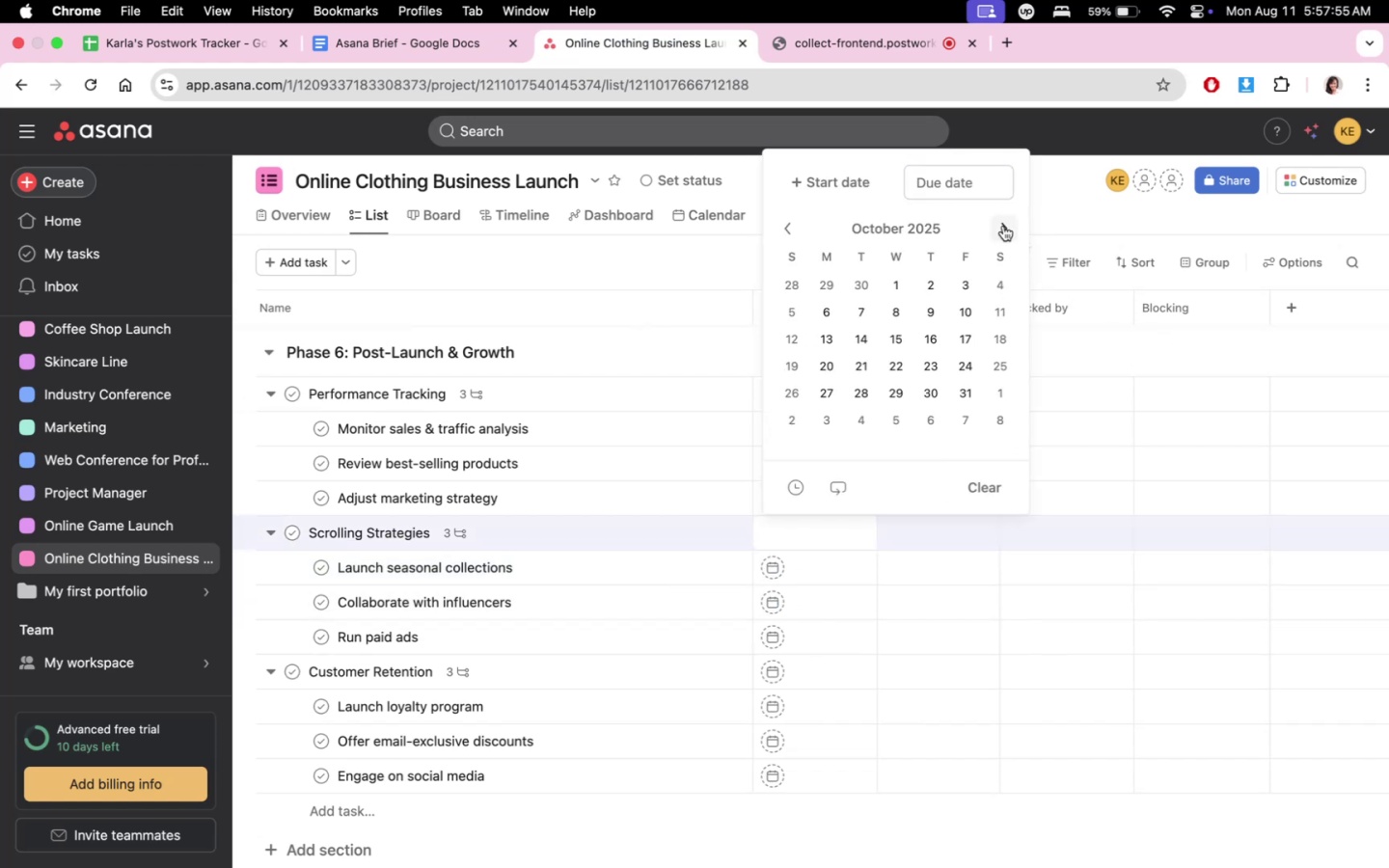 
triple_click([1003, 226])
 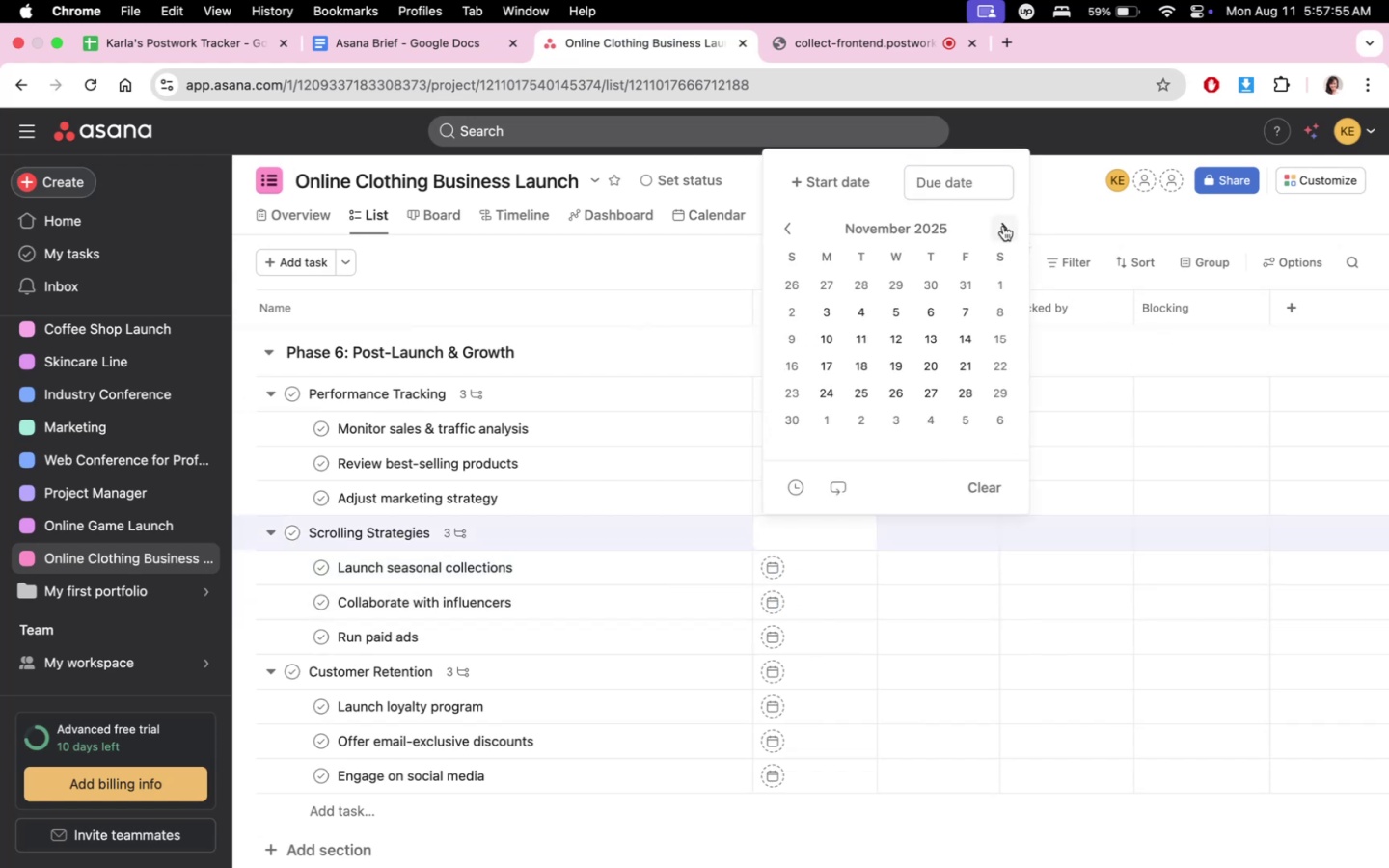 
triple_click([1003, 226])
 